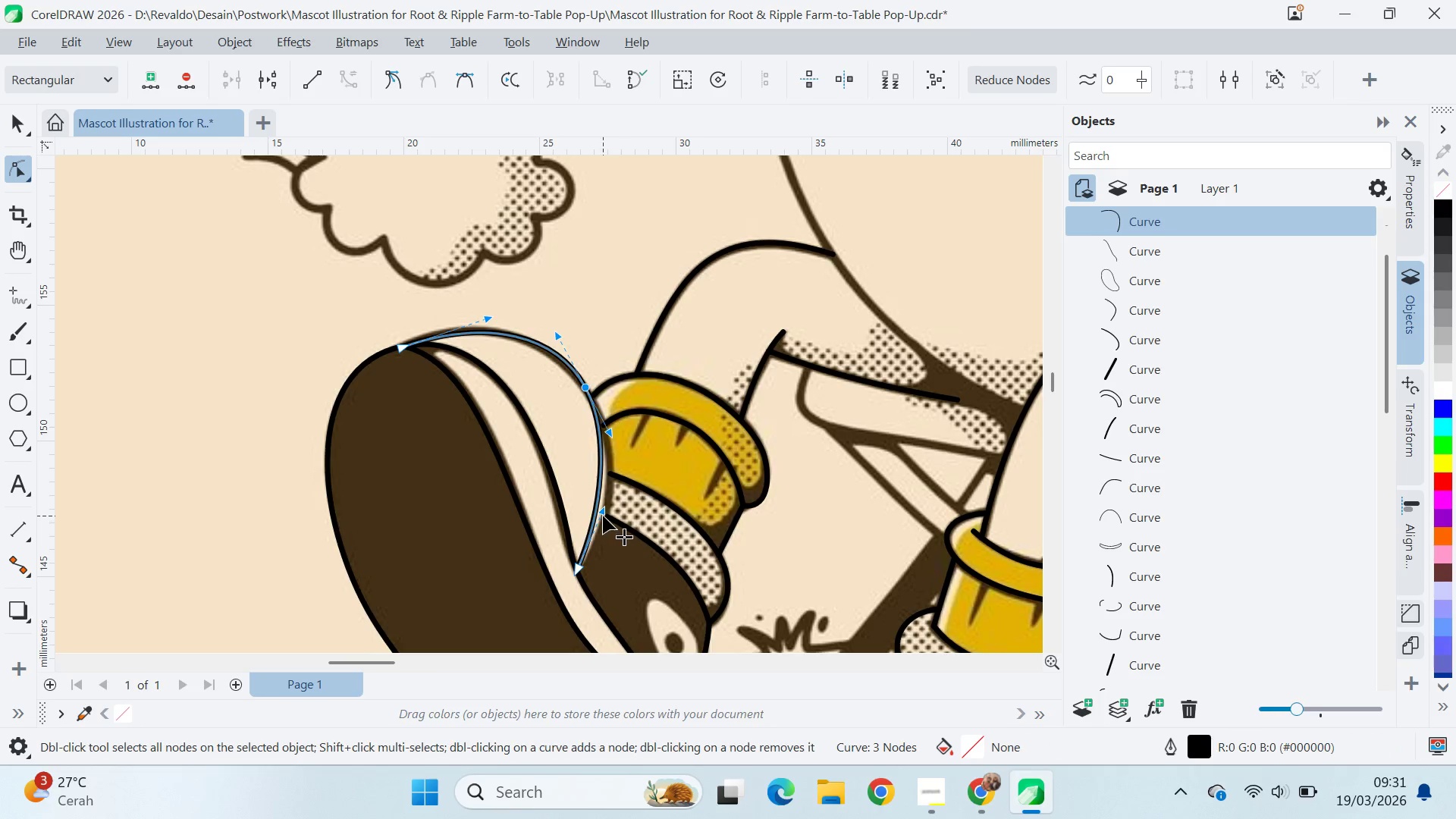 
left_click_drag(start_coordinate=[604, 513], to_coordinate=[624, 510])
 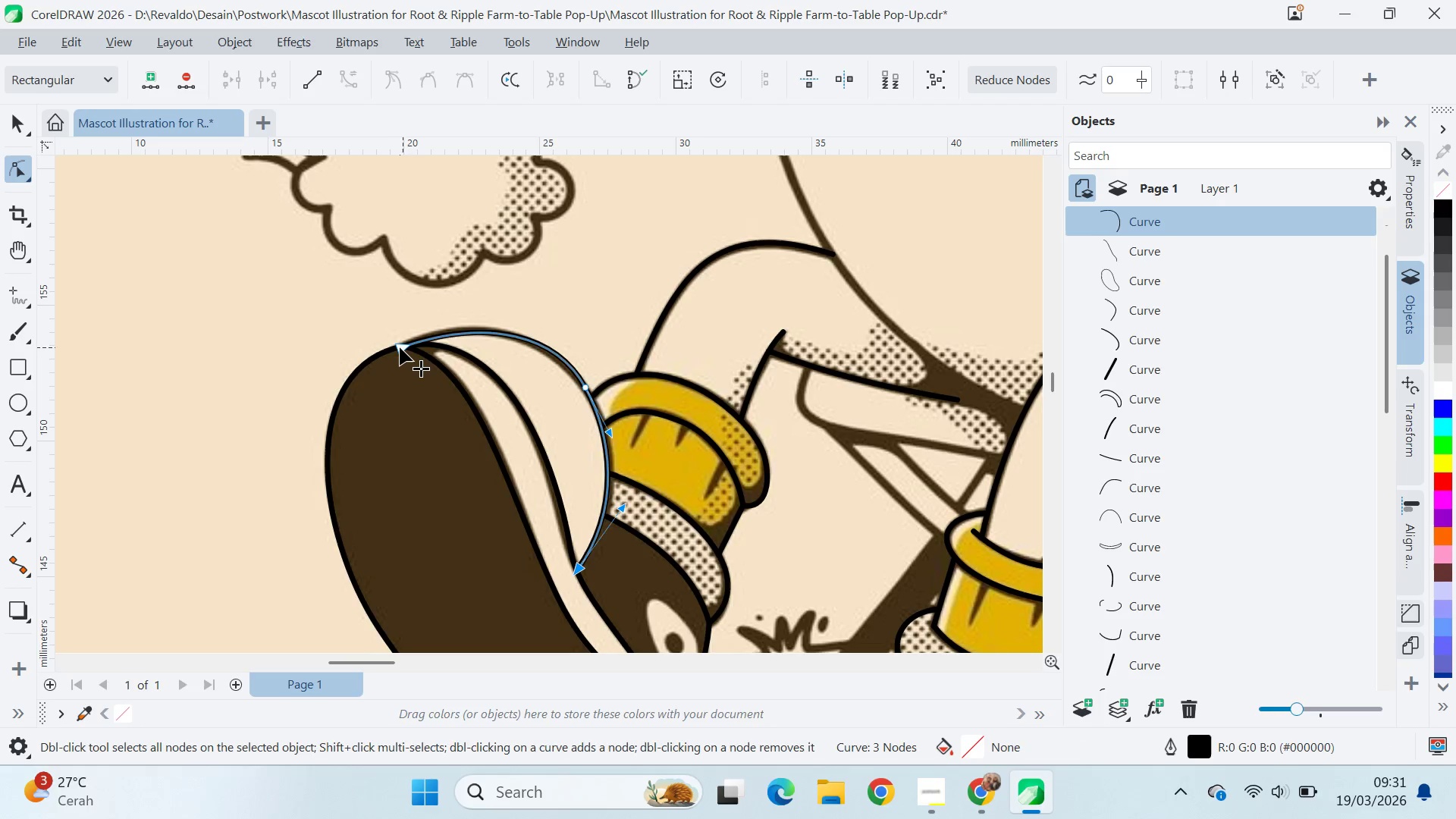 
left_click([399, 345])
 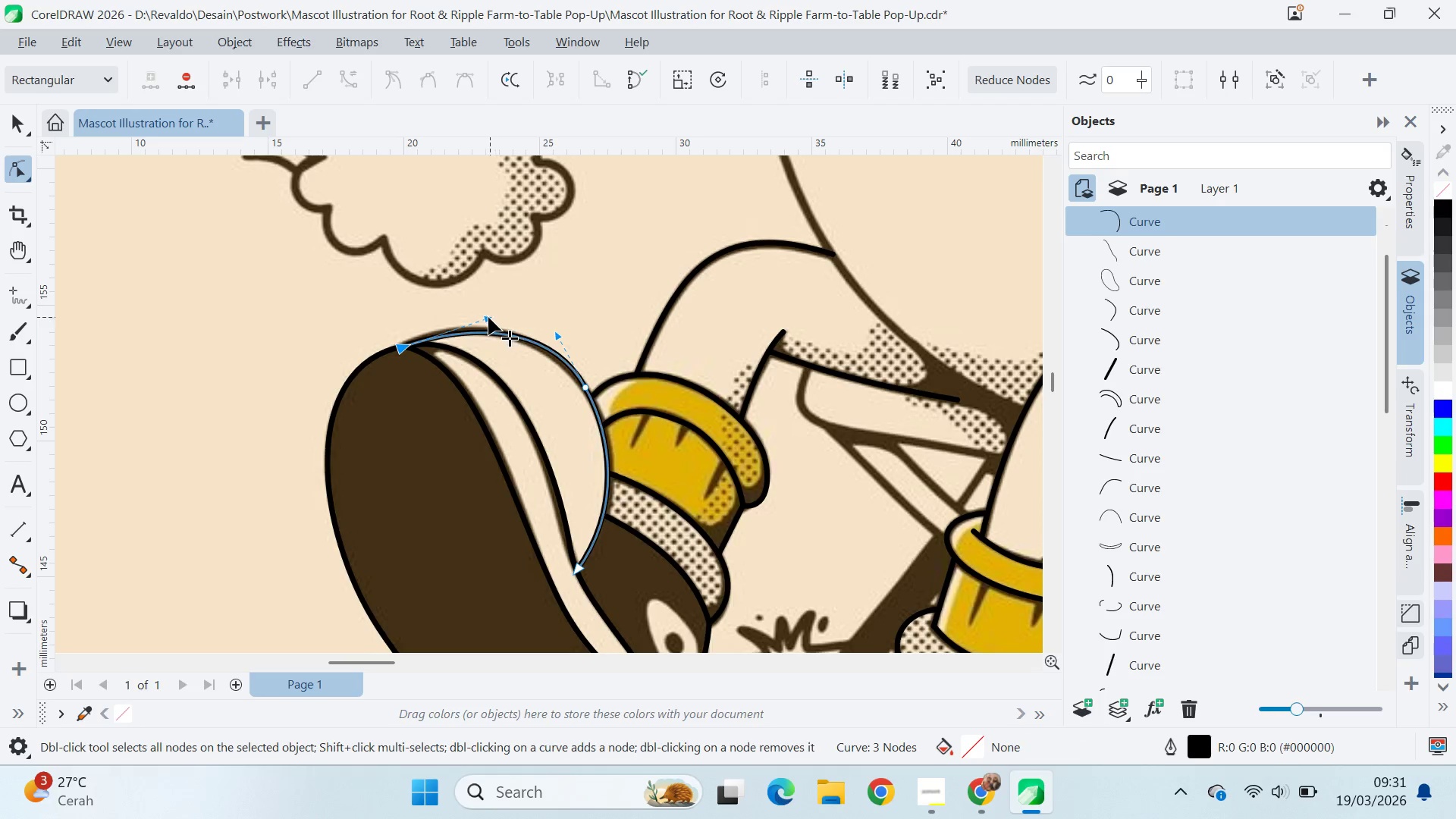 
left_click_drag(start_coordinate=[488, 317], to_coordinate=[492, 327])
 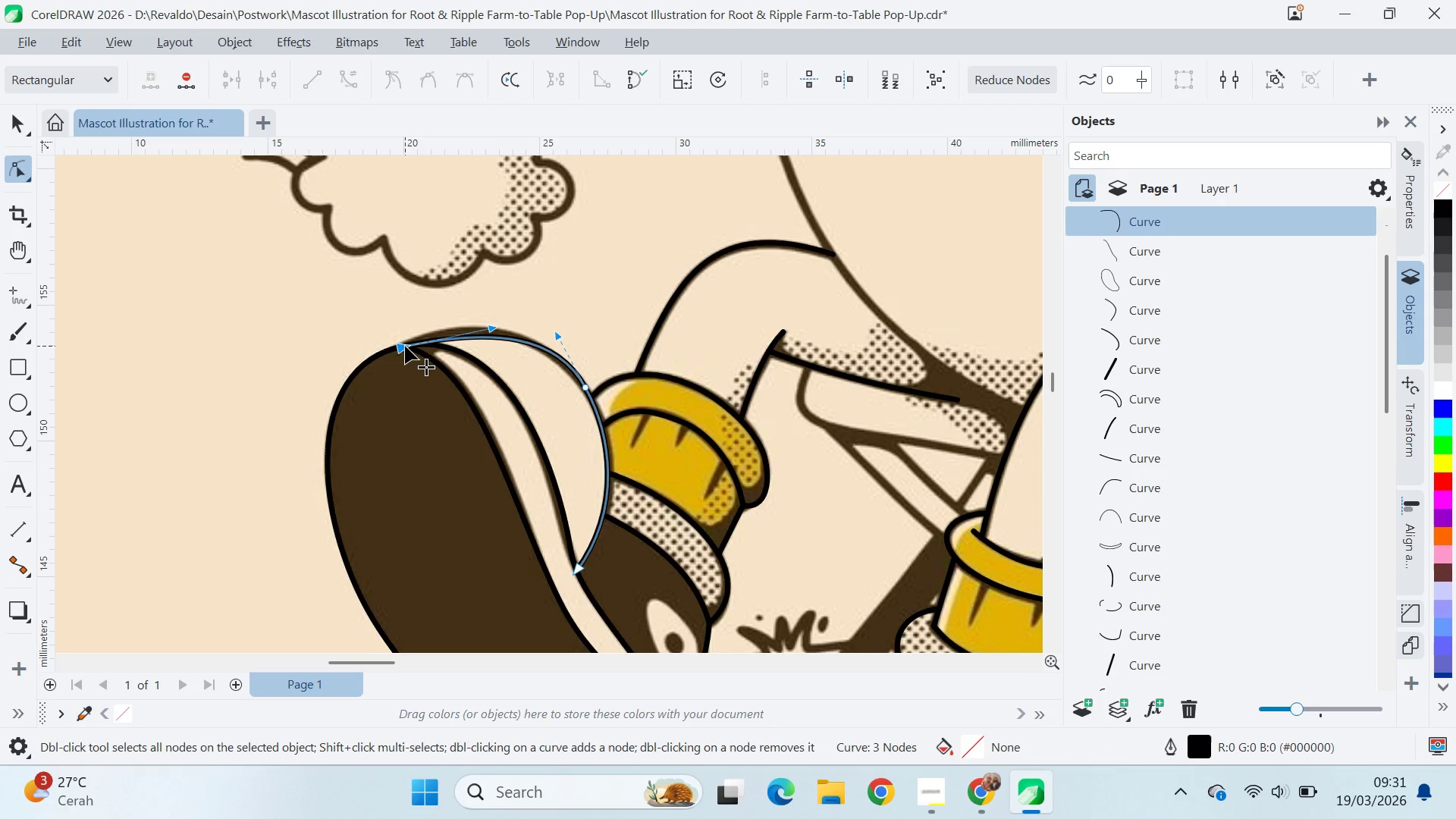 
mouse_move([425, 340])
 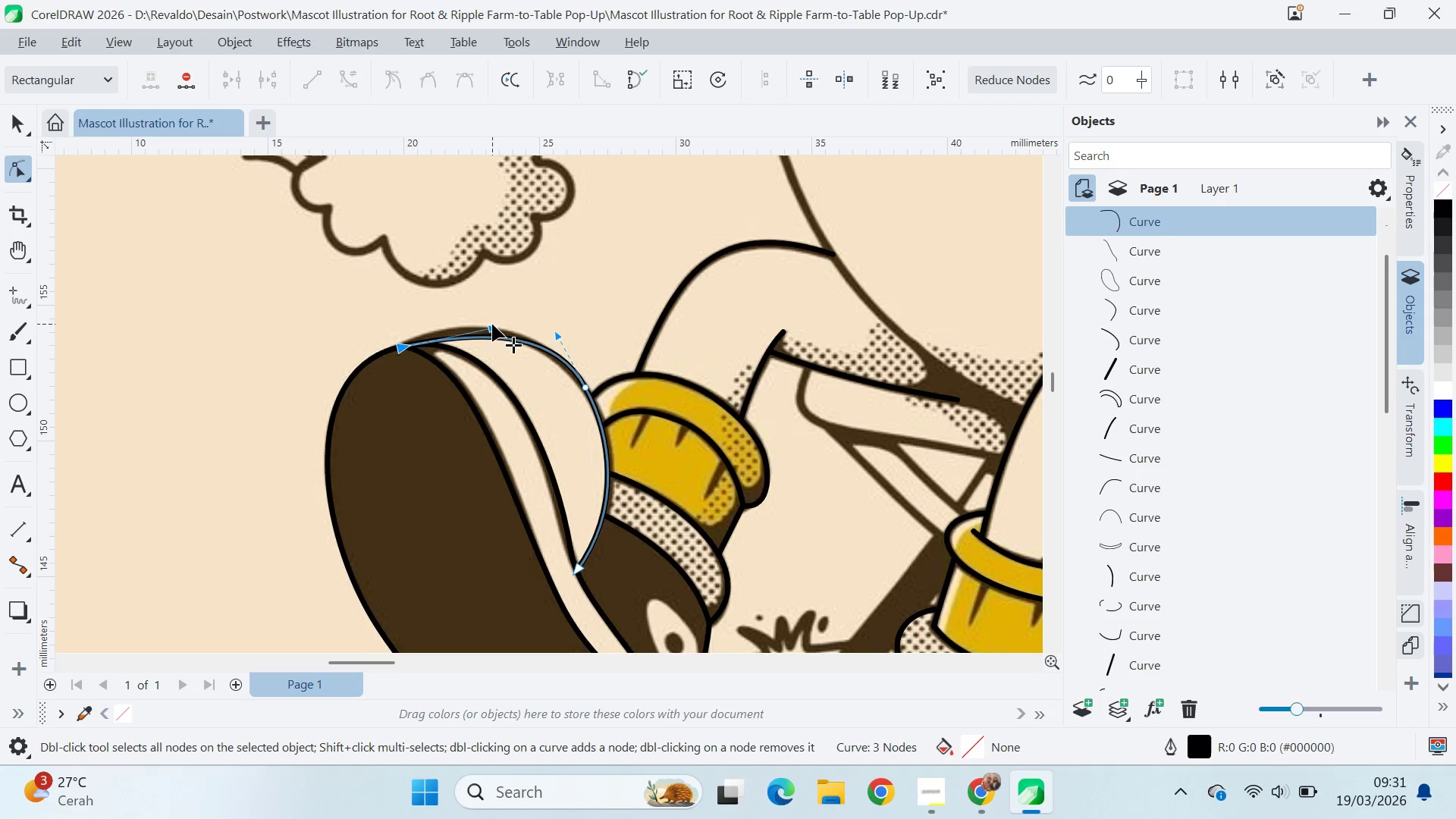 
left_click_drag(start_coordinate=[492, 324], to_coordinate=[475, 310])
 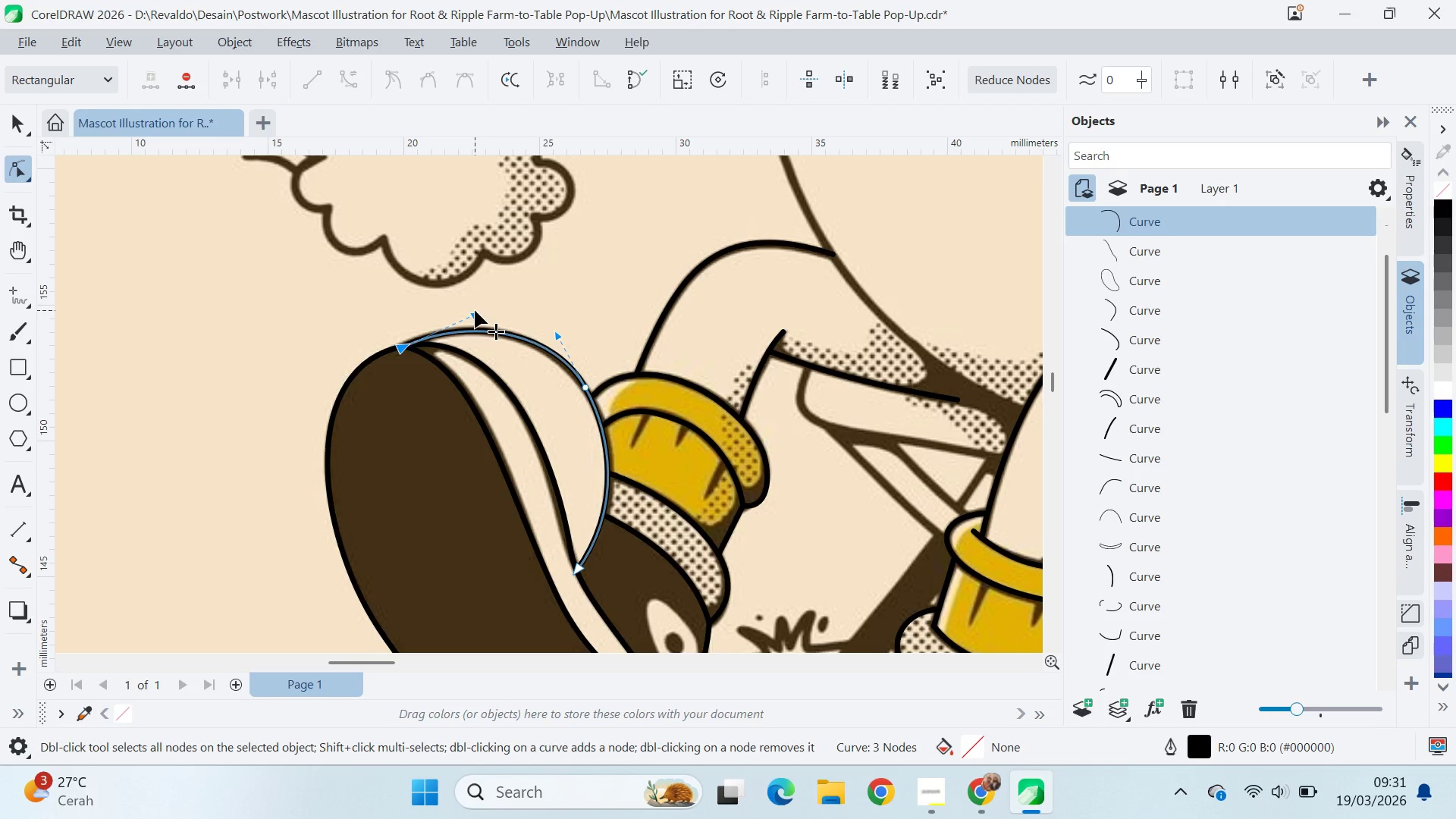 
left_click_drag(start_coordinate=[475, 310], to_coordinate=[480, 313])
 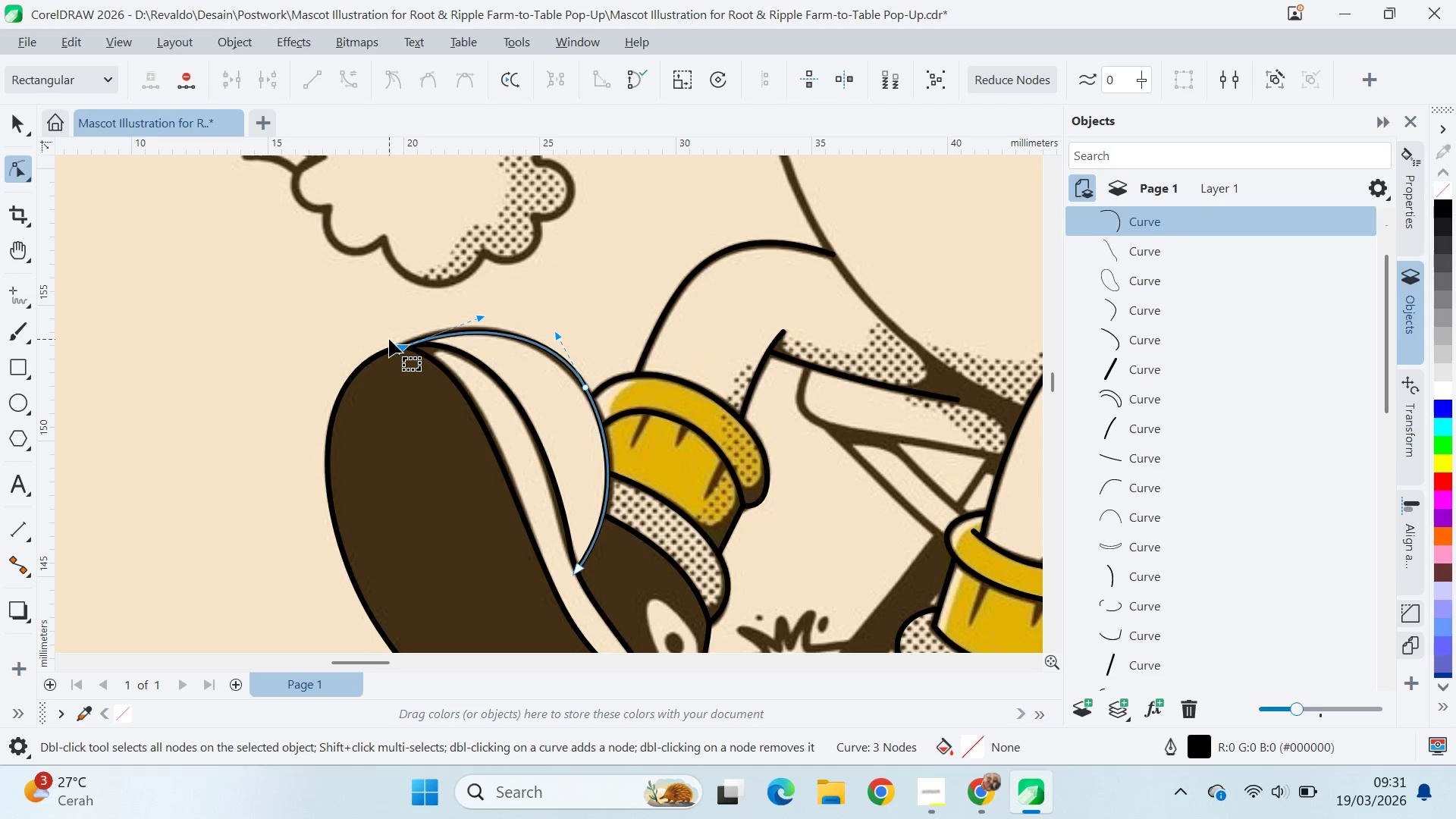 
scroll: coordinate [391, 337], scroll_direction: up, amount: 10.0
 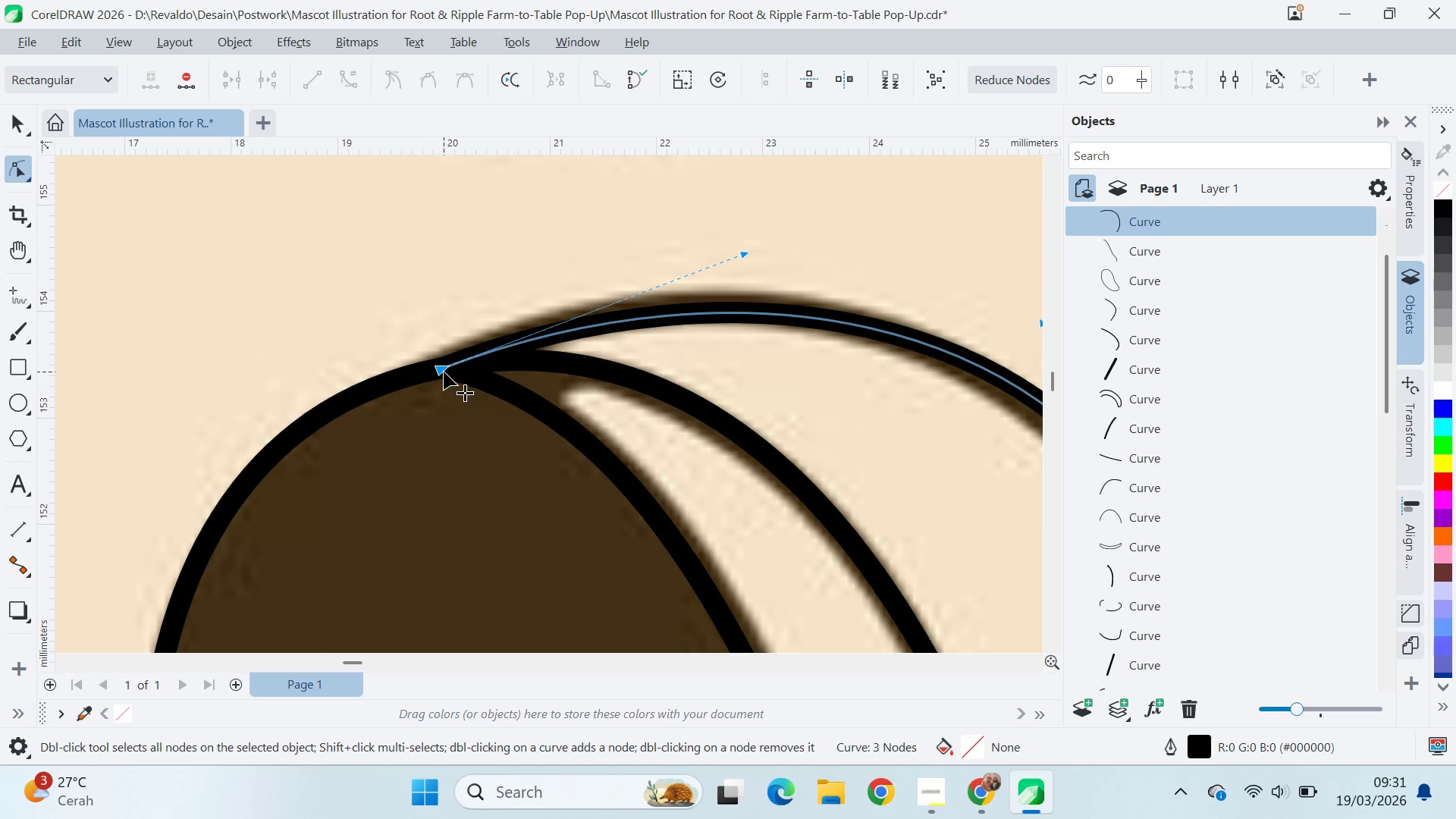 
left_click_drag(start_coordinate=[444, 371], to_coordinate=[422, 375])
 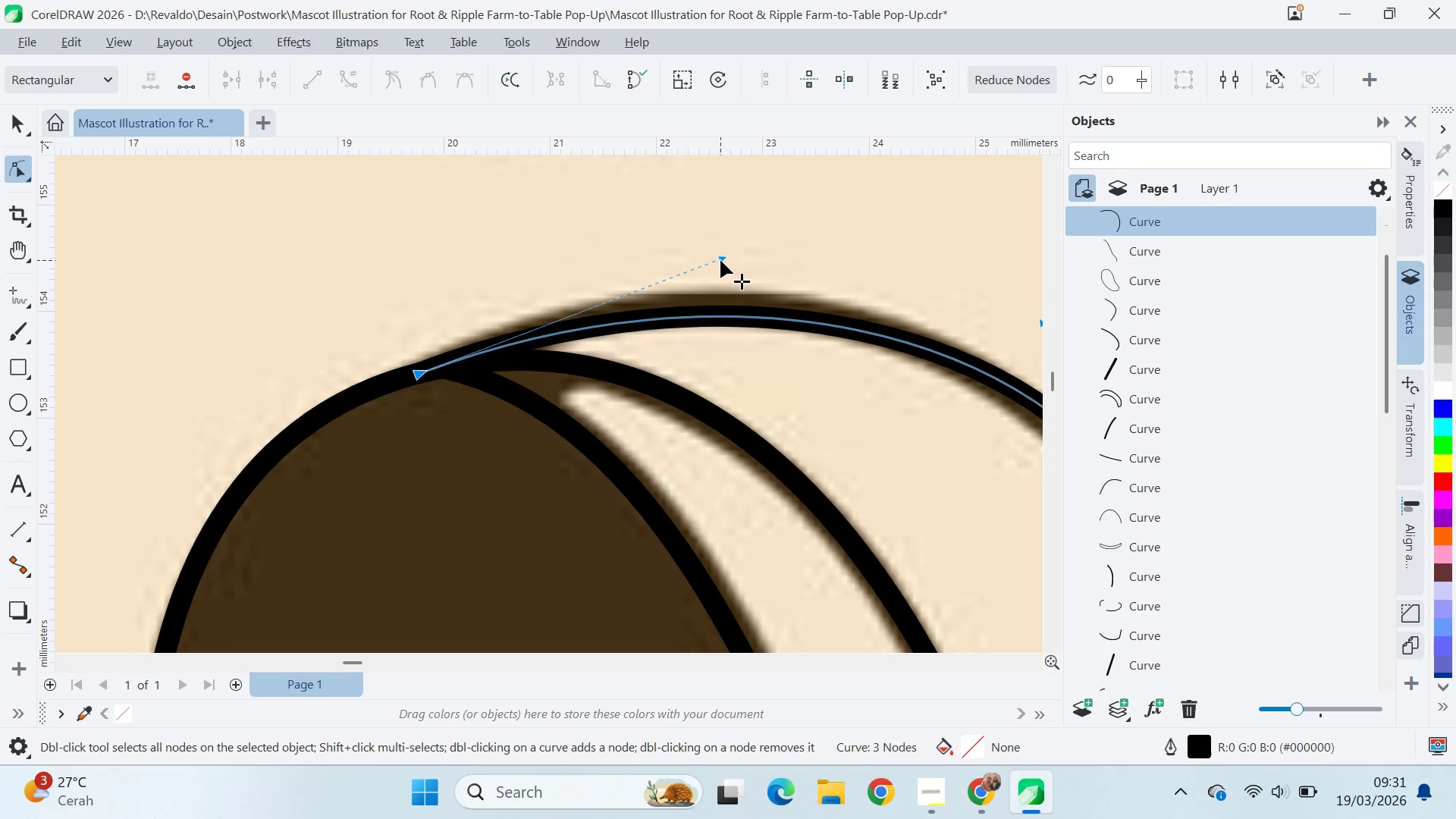 
left_click_drag(start_coordinate=[720, 259], to_coordinate=[743, 248])
 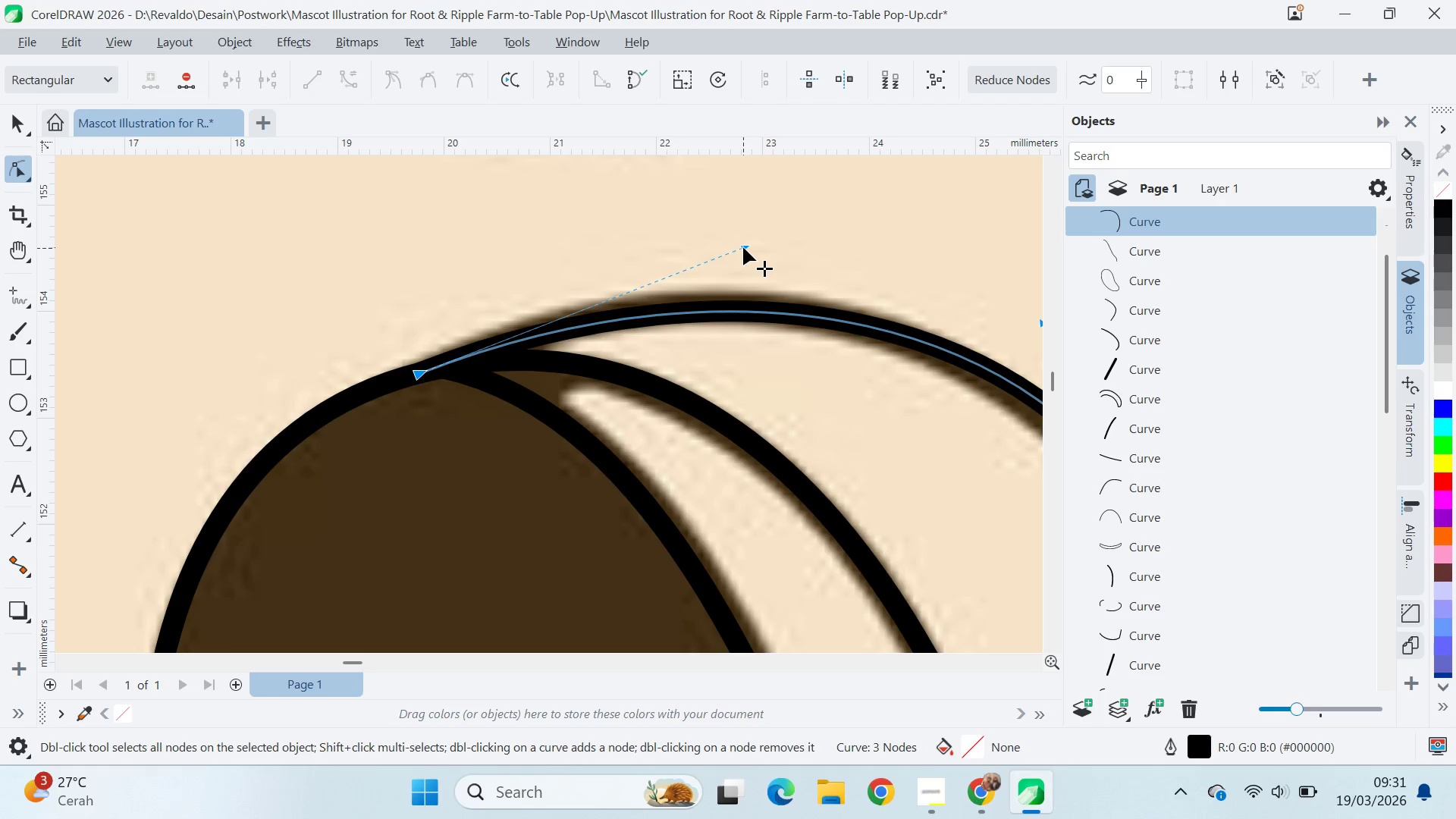 
left_click_drag(start_coordinate=[743, 247], to_coordinate=[733, 243])
 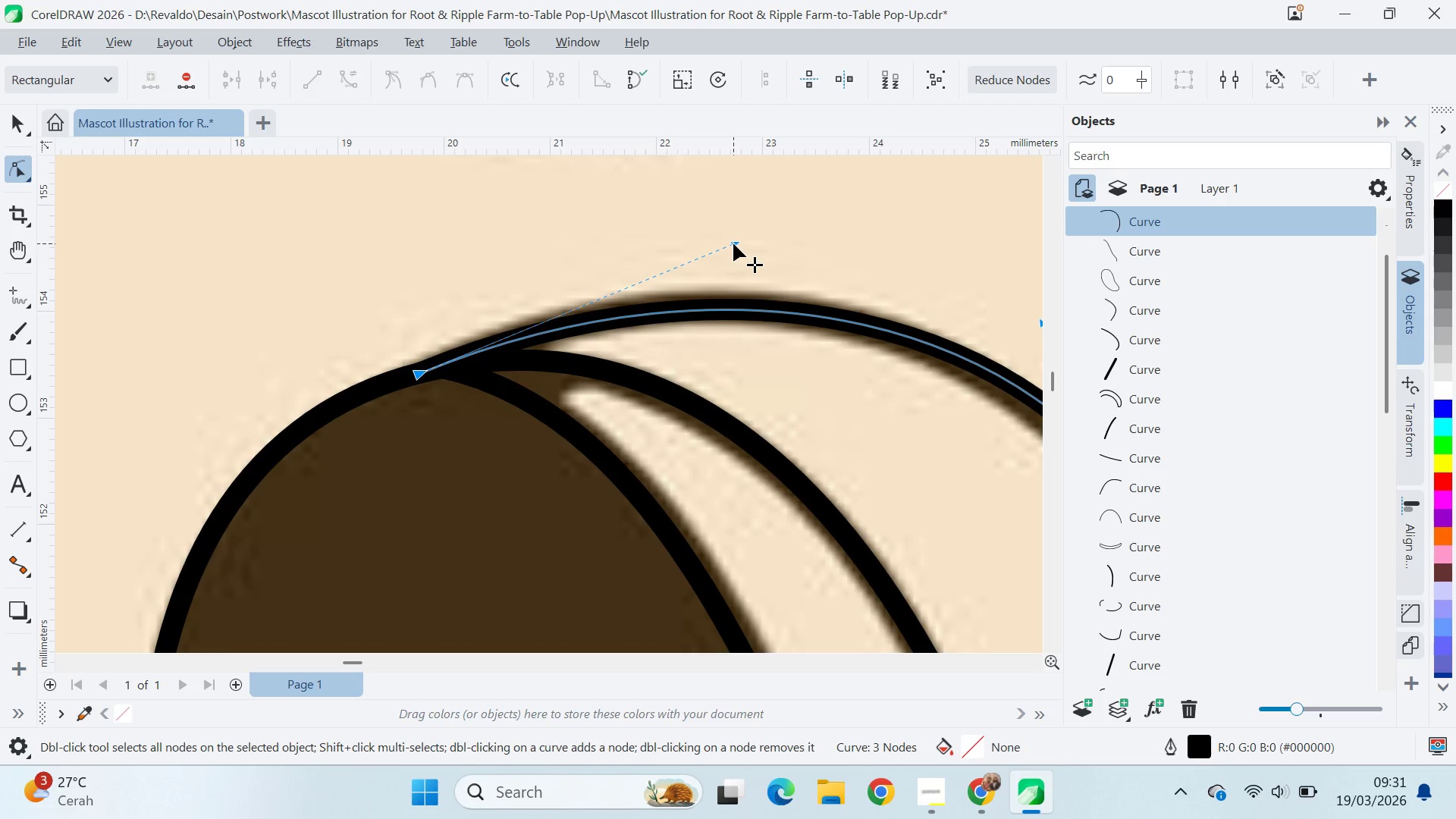 
left_click_drag(start_coordinate=[733, 243], to_coordinate=[739, 251])
 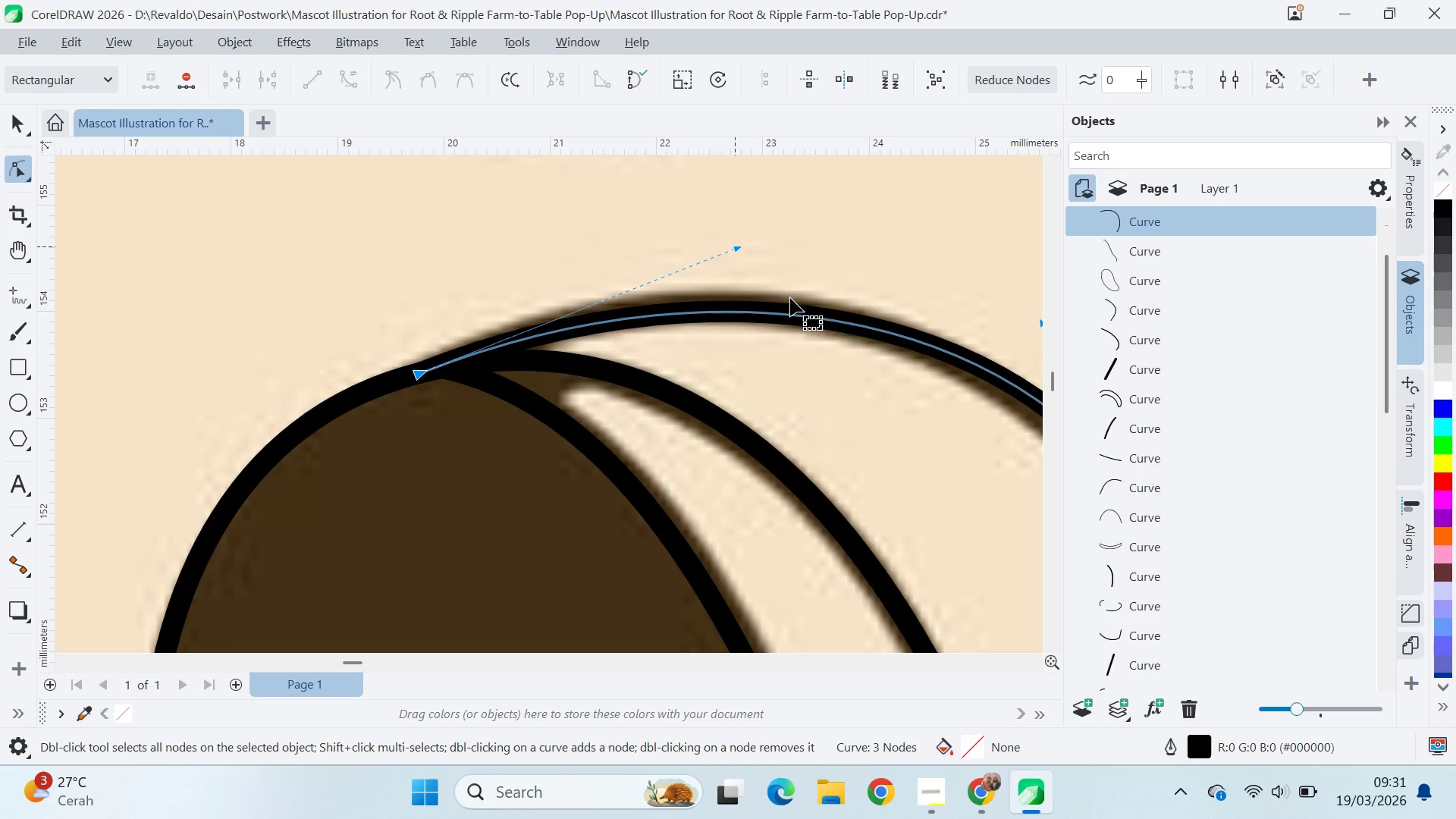 
scroll: coordinate [815, 315], scroll_direction: down, amount: 5.0
 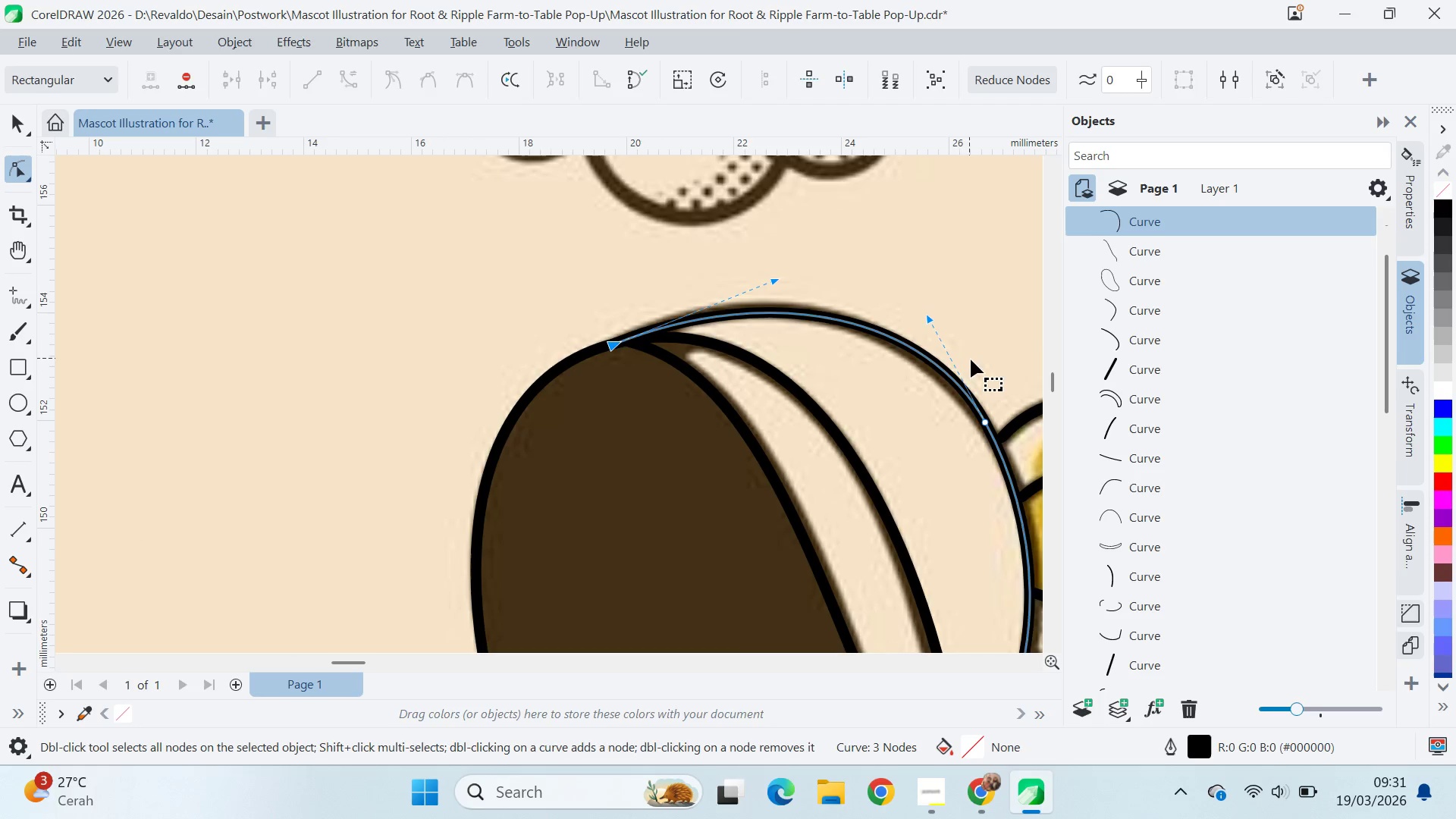 
type(qa)
 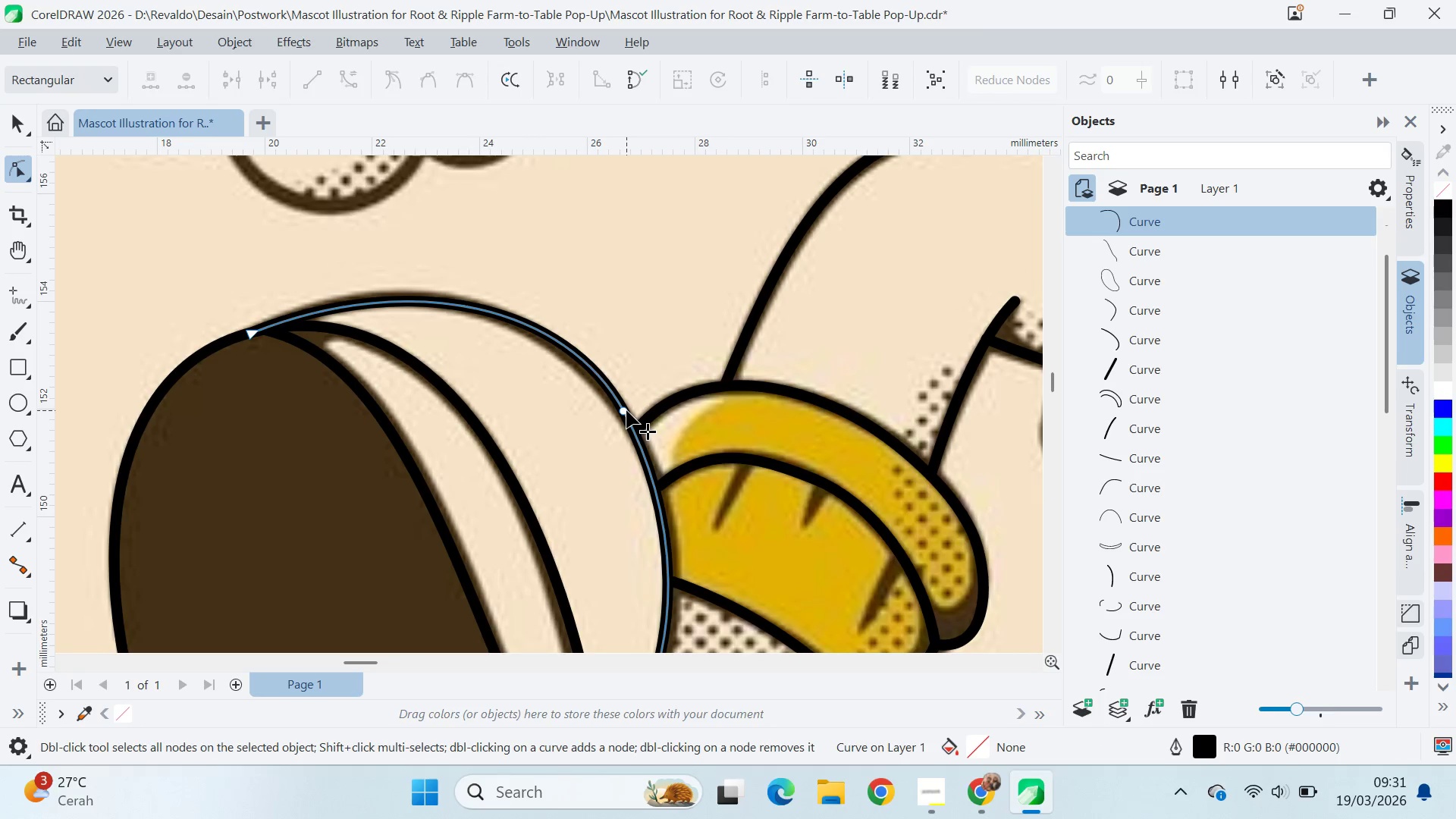 
left_click_drag(start_coordinate=[963, 356], to_coordinate=[601, 344])
 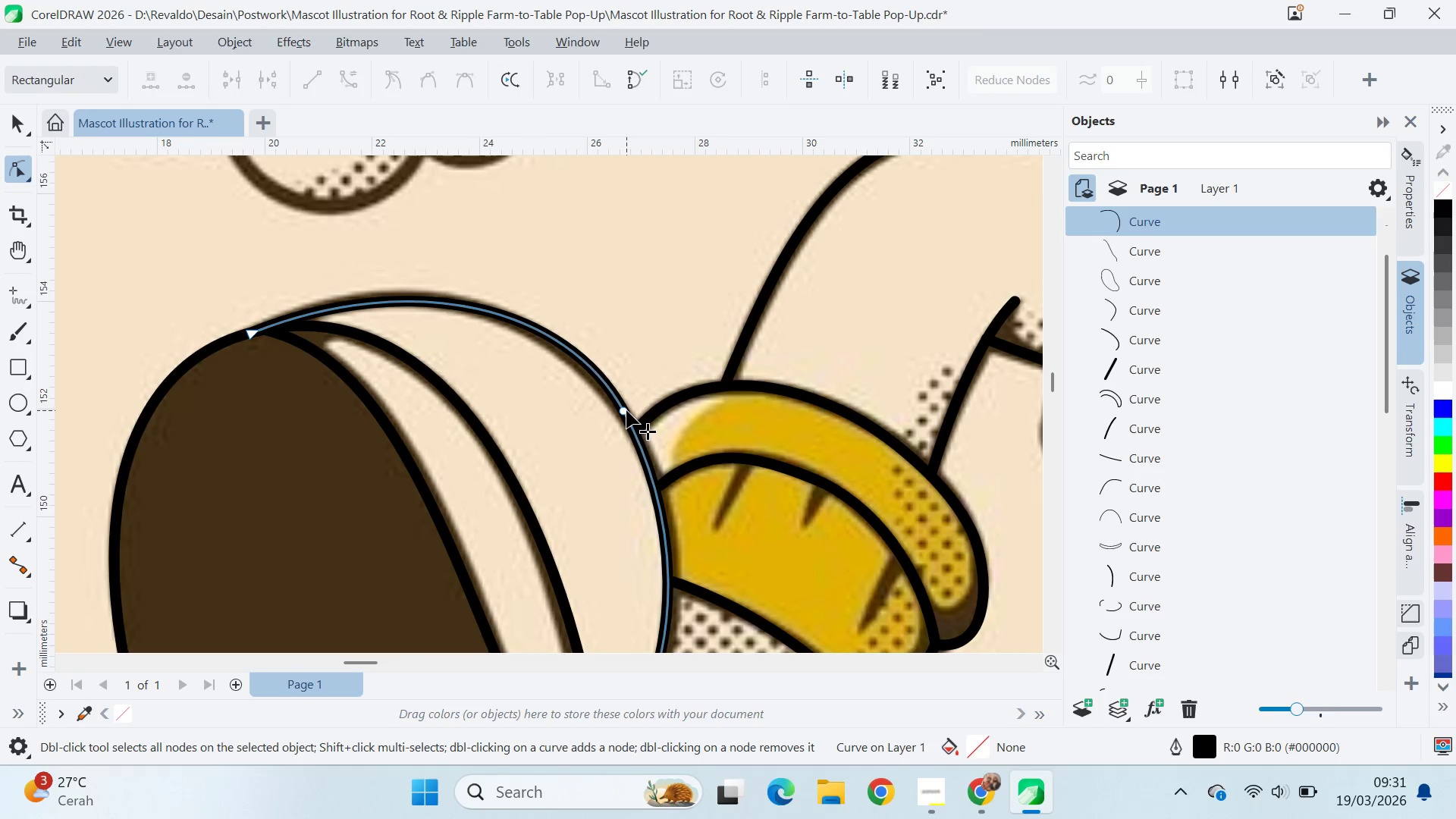 
left_click([626, 410])
 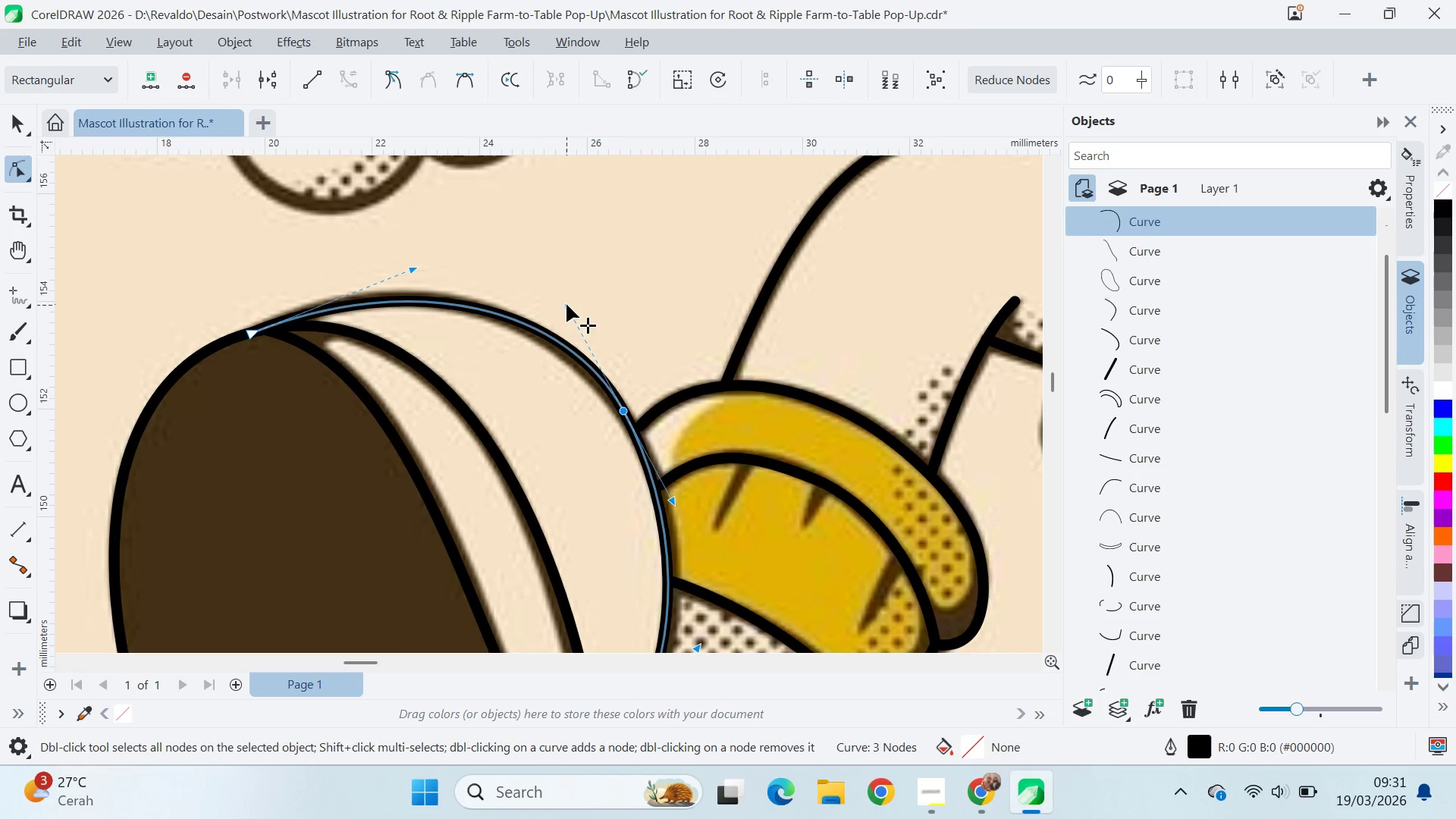 
left_click_drag(start_coordinate=[566, 304], to_coordinate=[566, 313])
 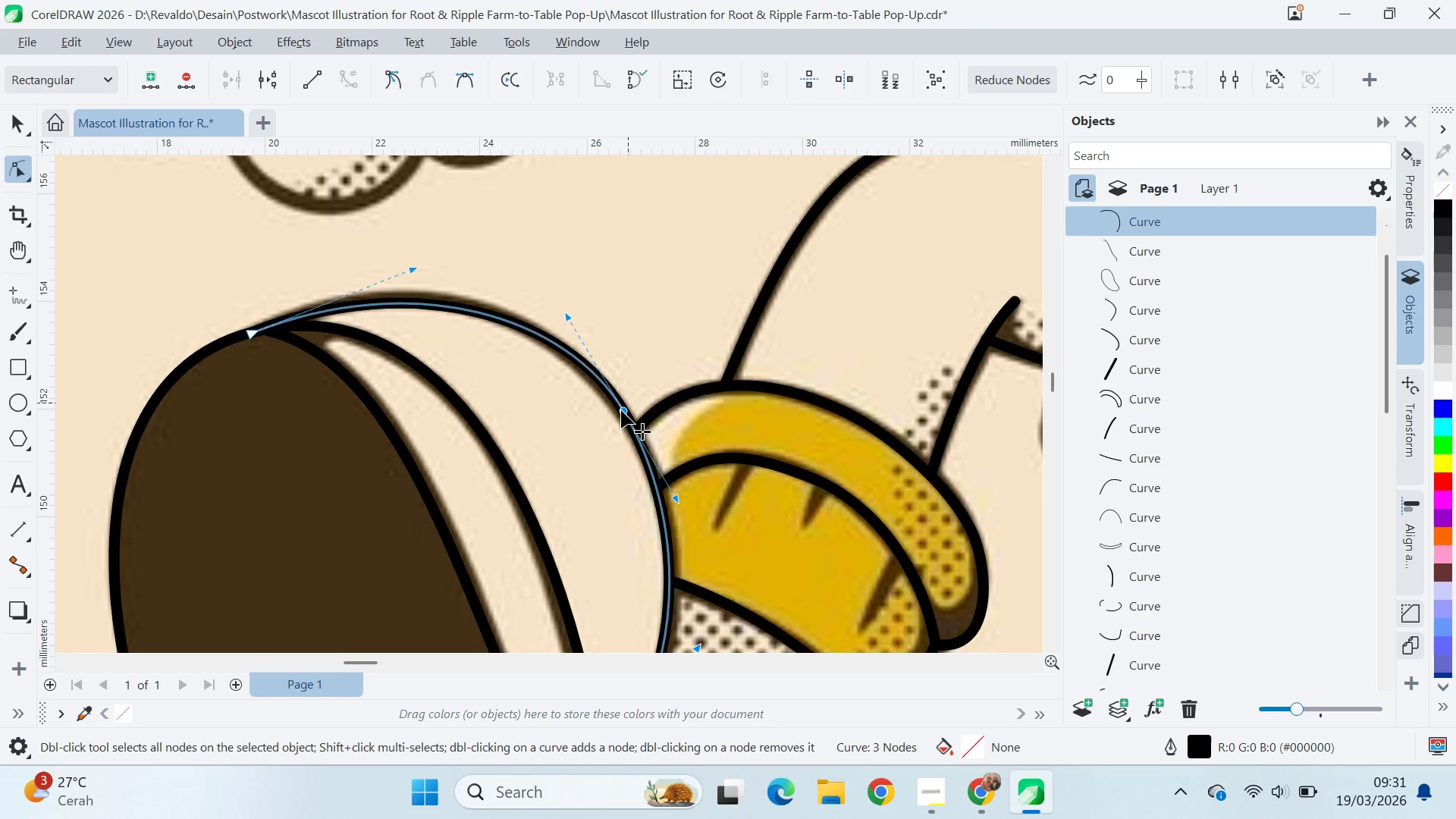 
double_click([566, 313])
 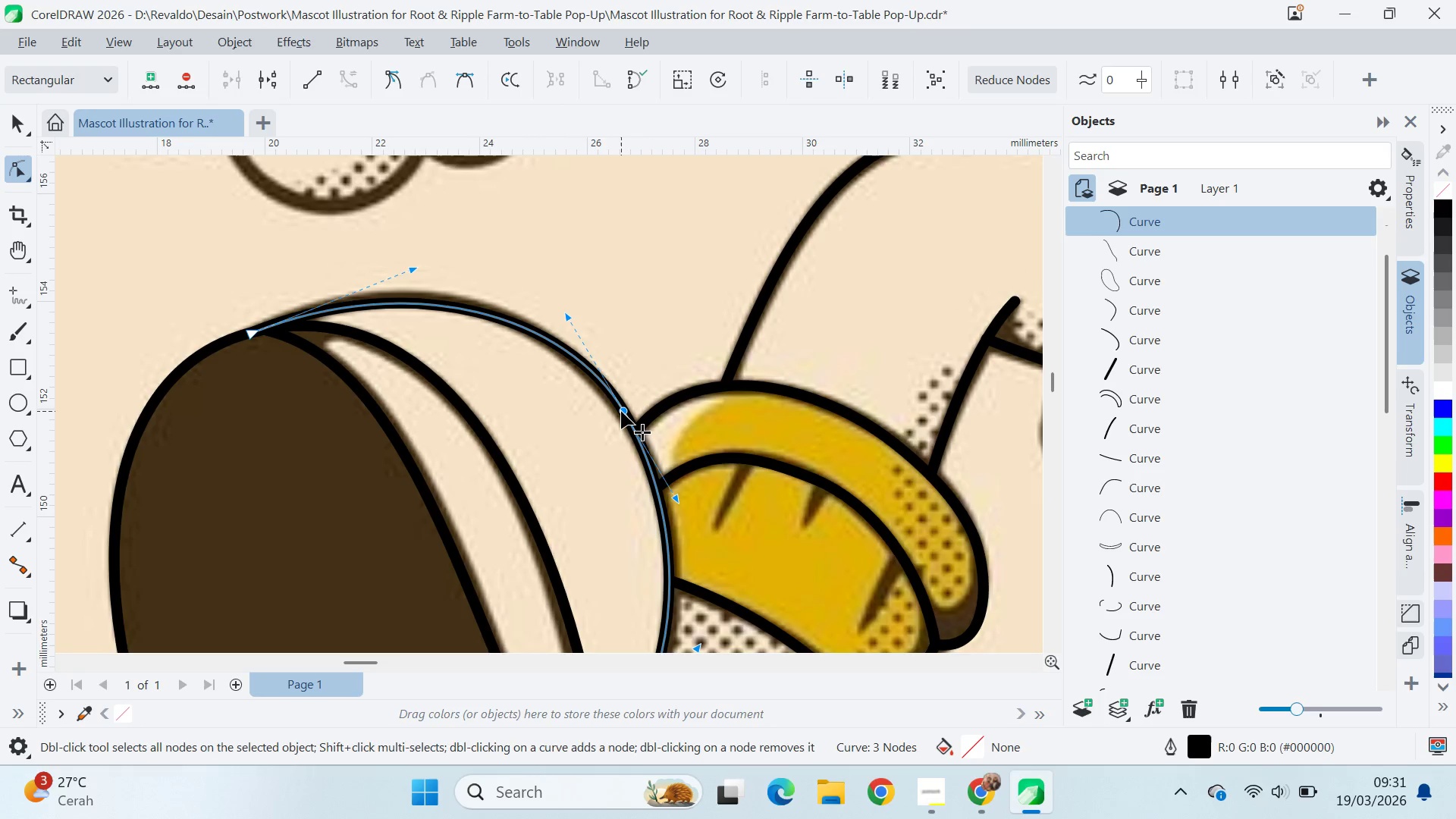 
left_click_drag(start_coordinate=[620, 411], to_coordinate=[608, 405])
 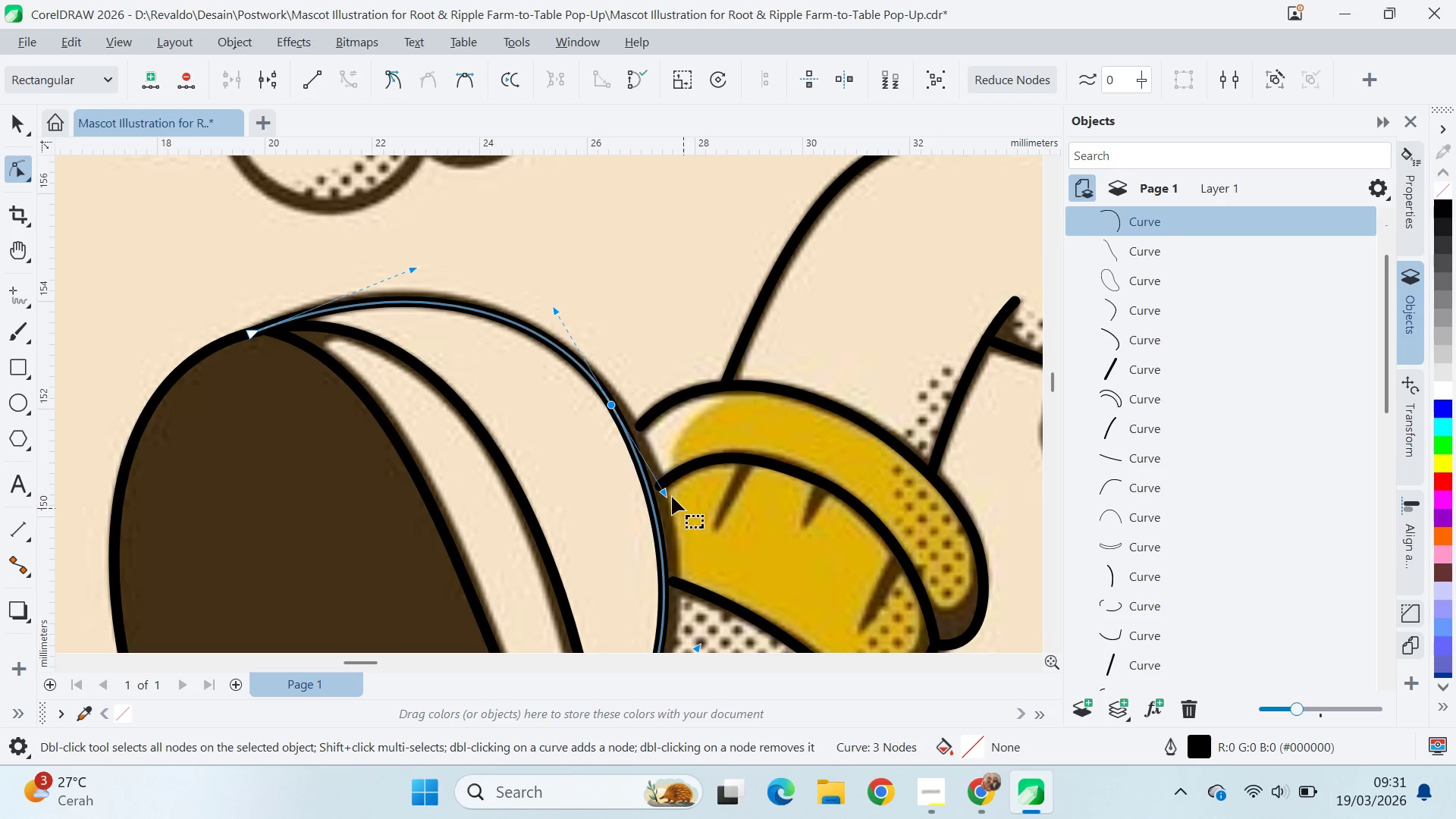 
left_click_drag(start_coordinate=[664, 490], to_coordinate=[682, 513])
 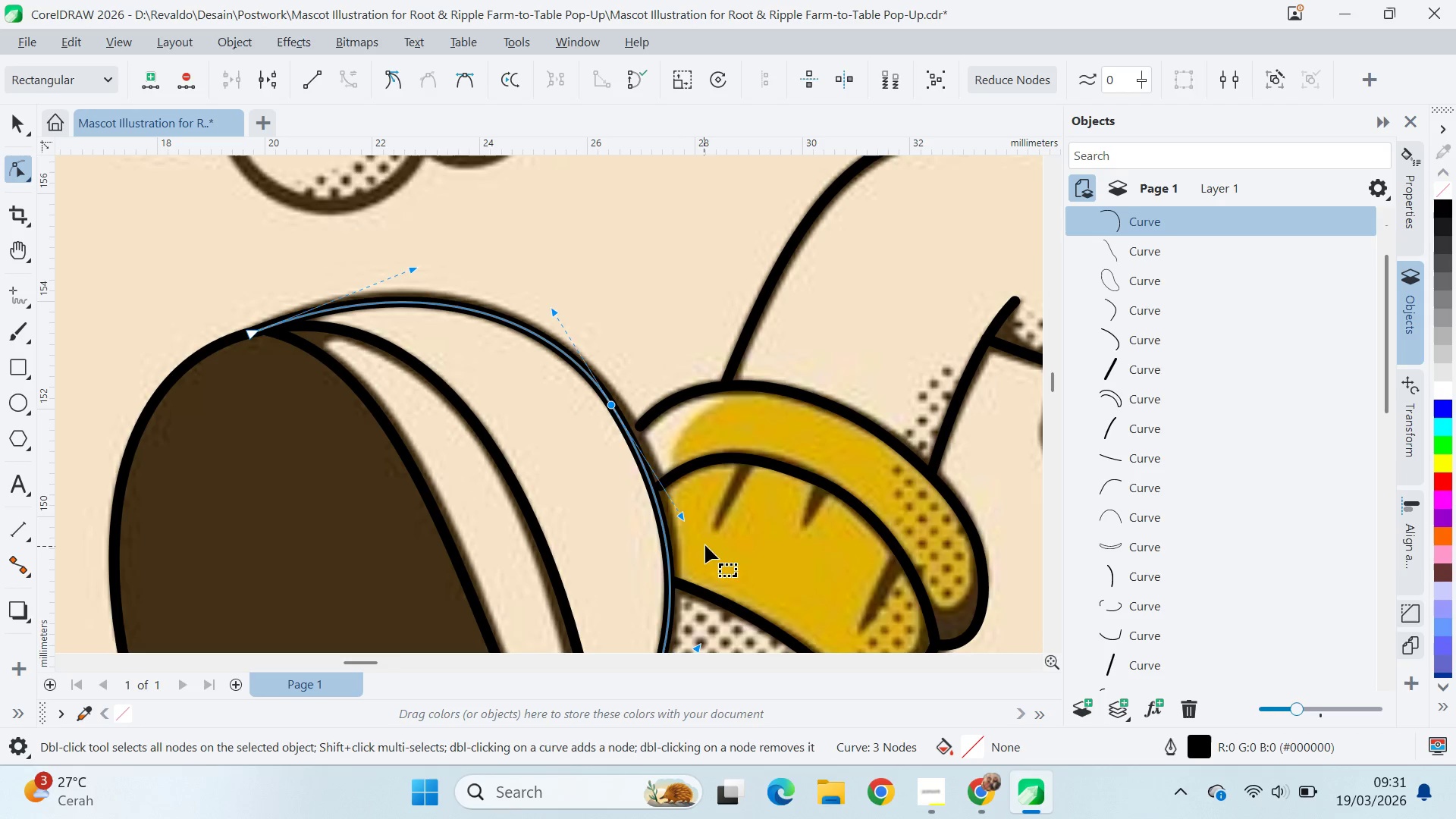 
type(qa)
 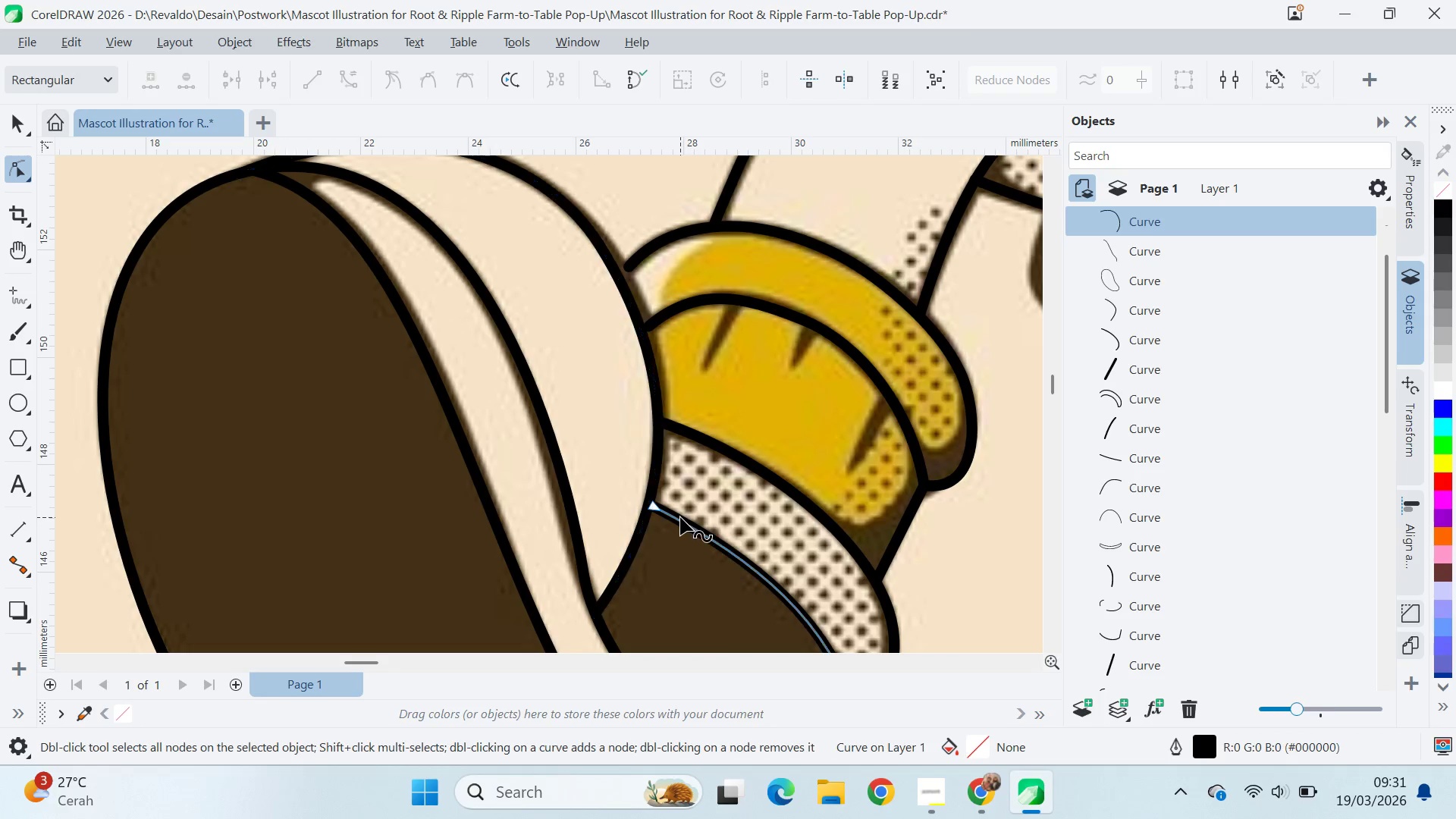 
left_click_drag(start_coordinate=[711, 534], to_coordinate=[699, 375])
 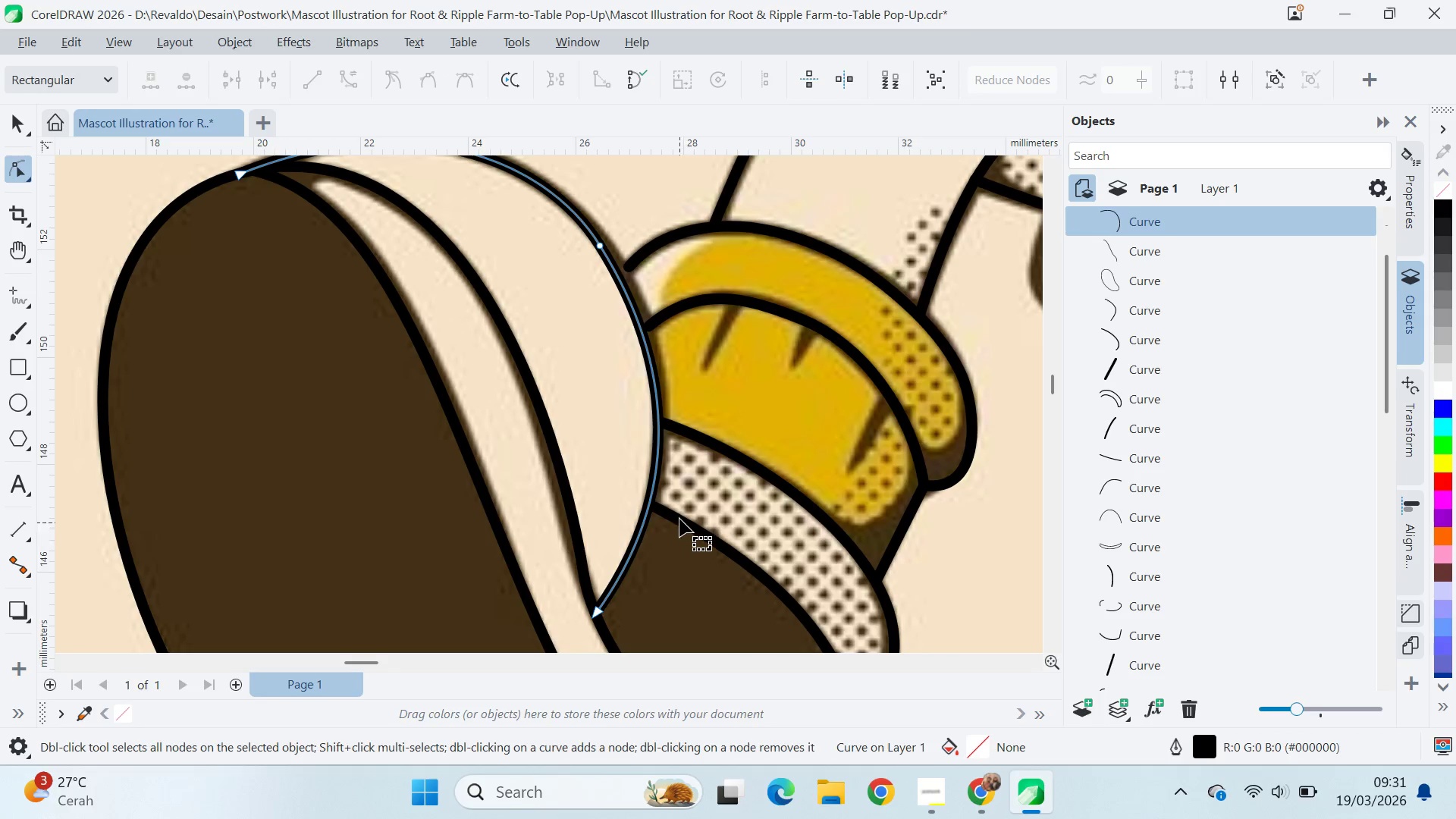 
left_click([680, 517])
 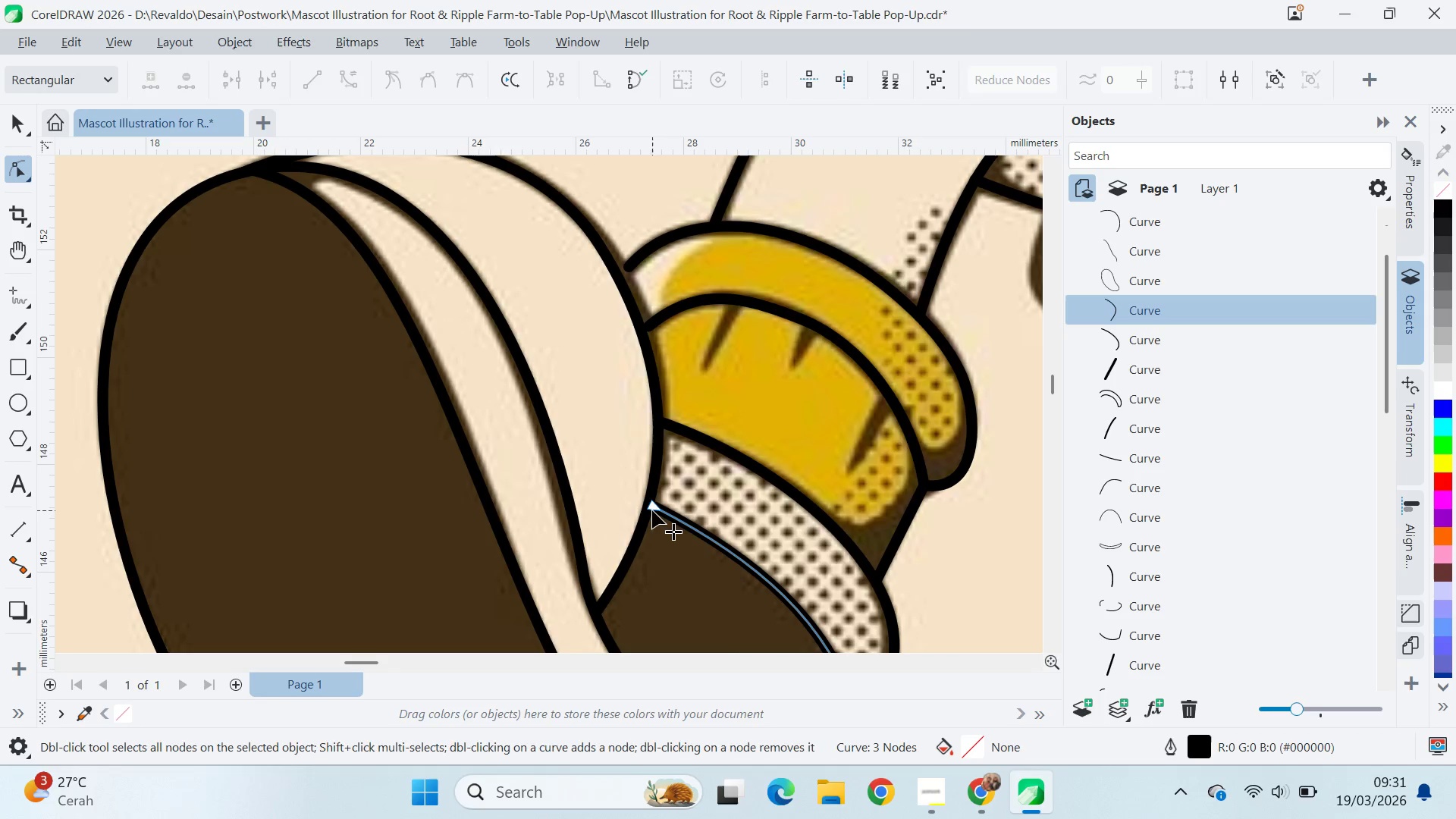 
left_click_drag(start_coordinate=[652, 510], to_coordinate=[645, 508])
 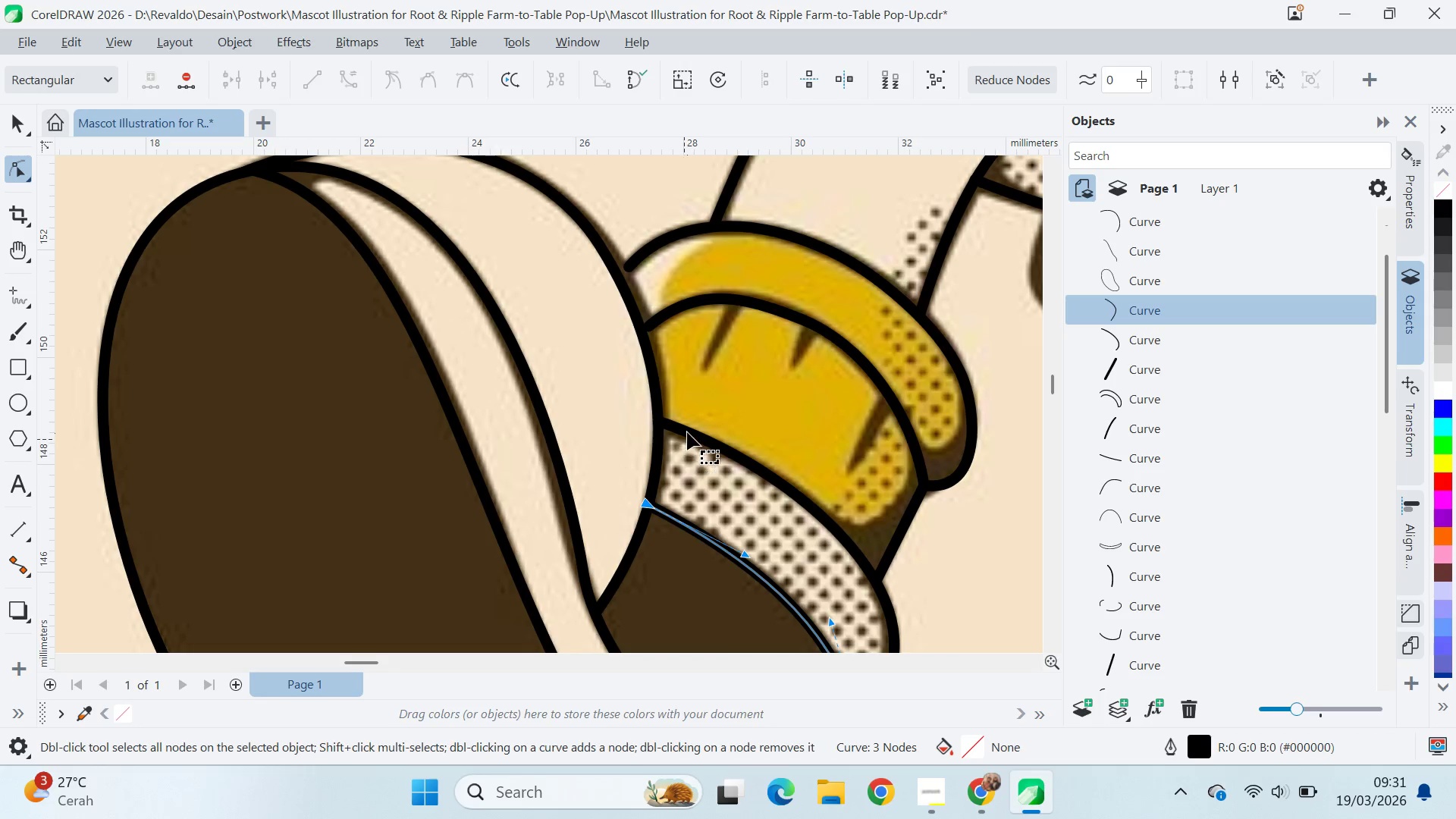 
left_click([687, 431])
 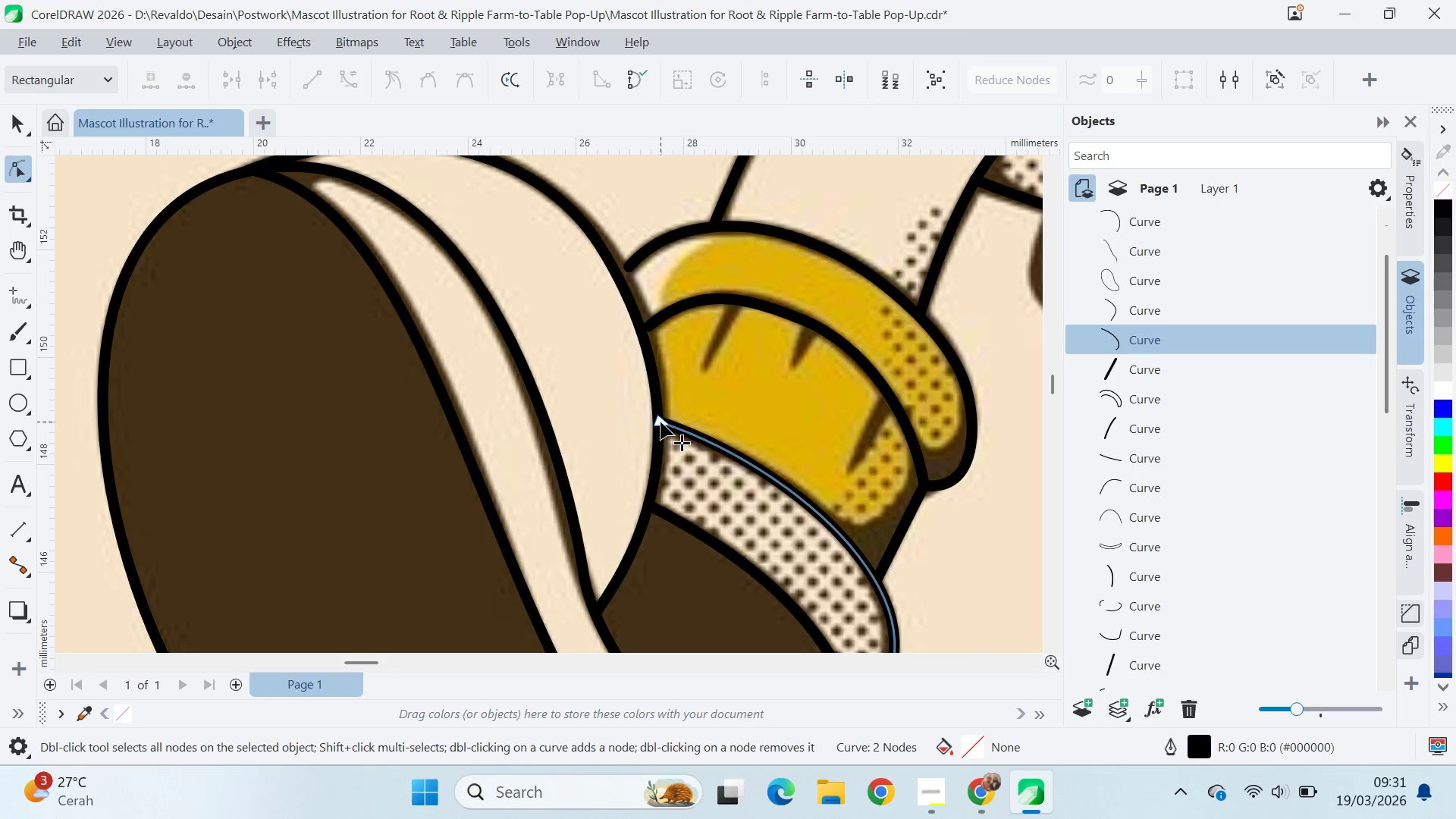 
left_click_drag(start_coordinate=[660, 422], to_coordinate=[655, 419])
 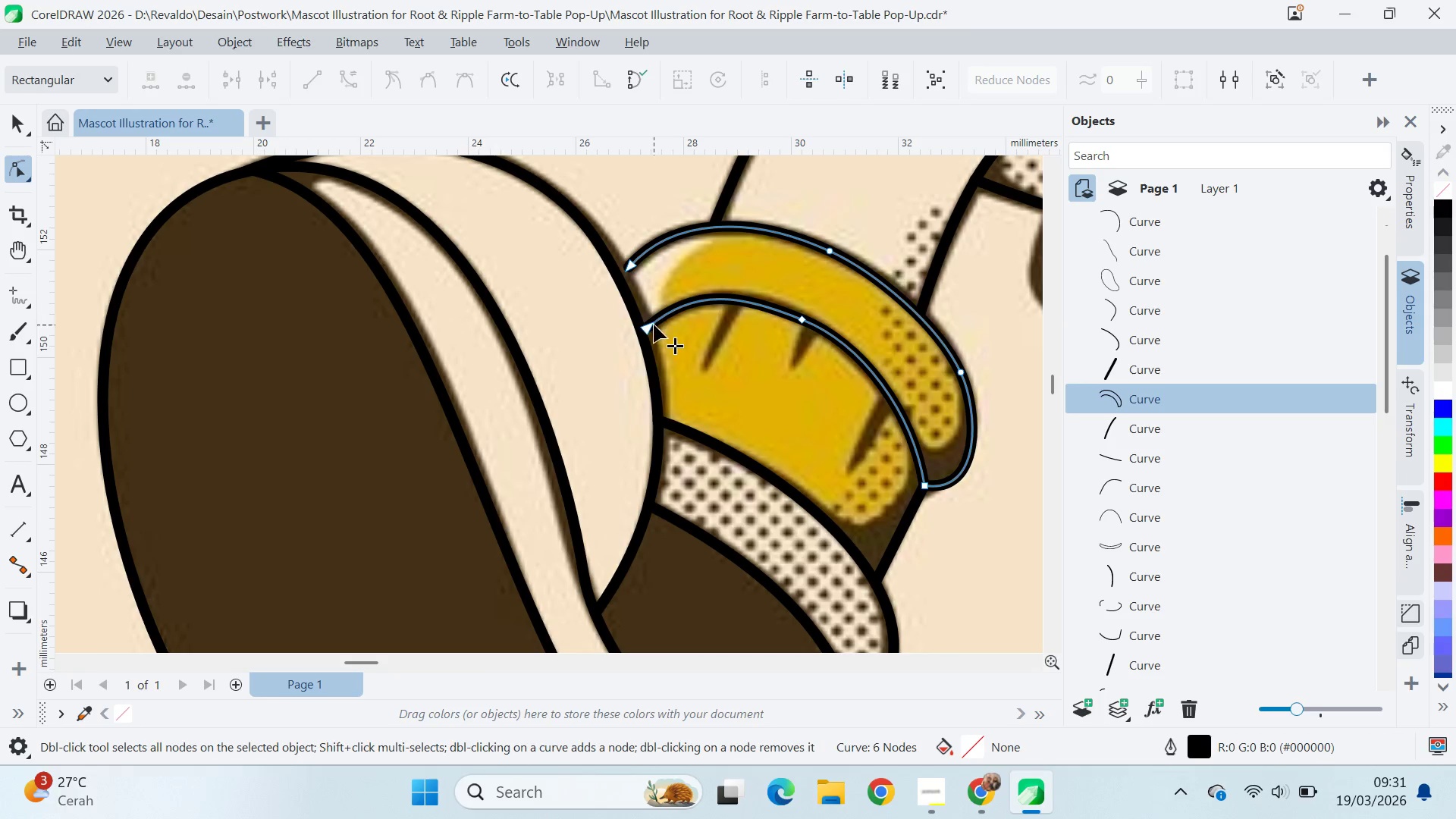 
left_click_drag(start_coordinate=[650, 327], to_coordinate=[642, 332])
 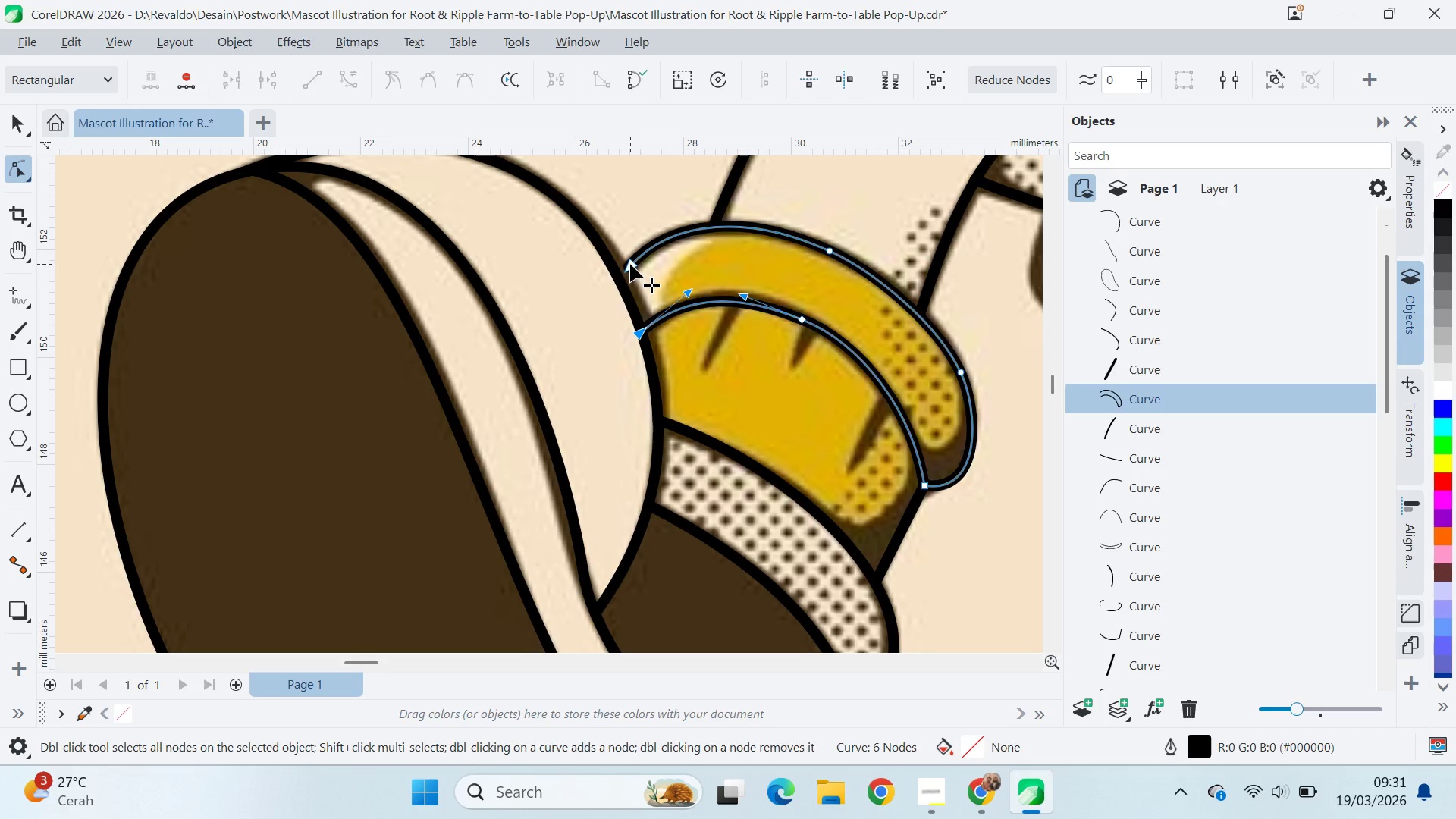 
left_click_drag(start_coordinate=[630, 264], to_coordinate=[620, 274])
 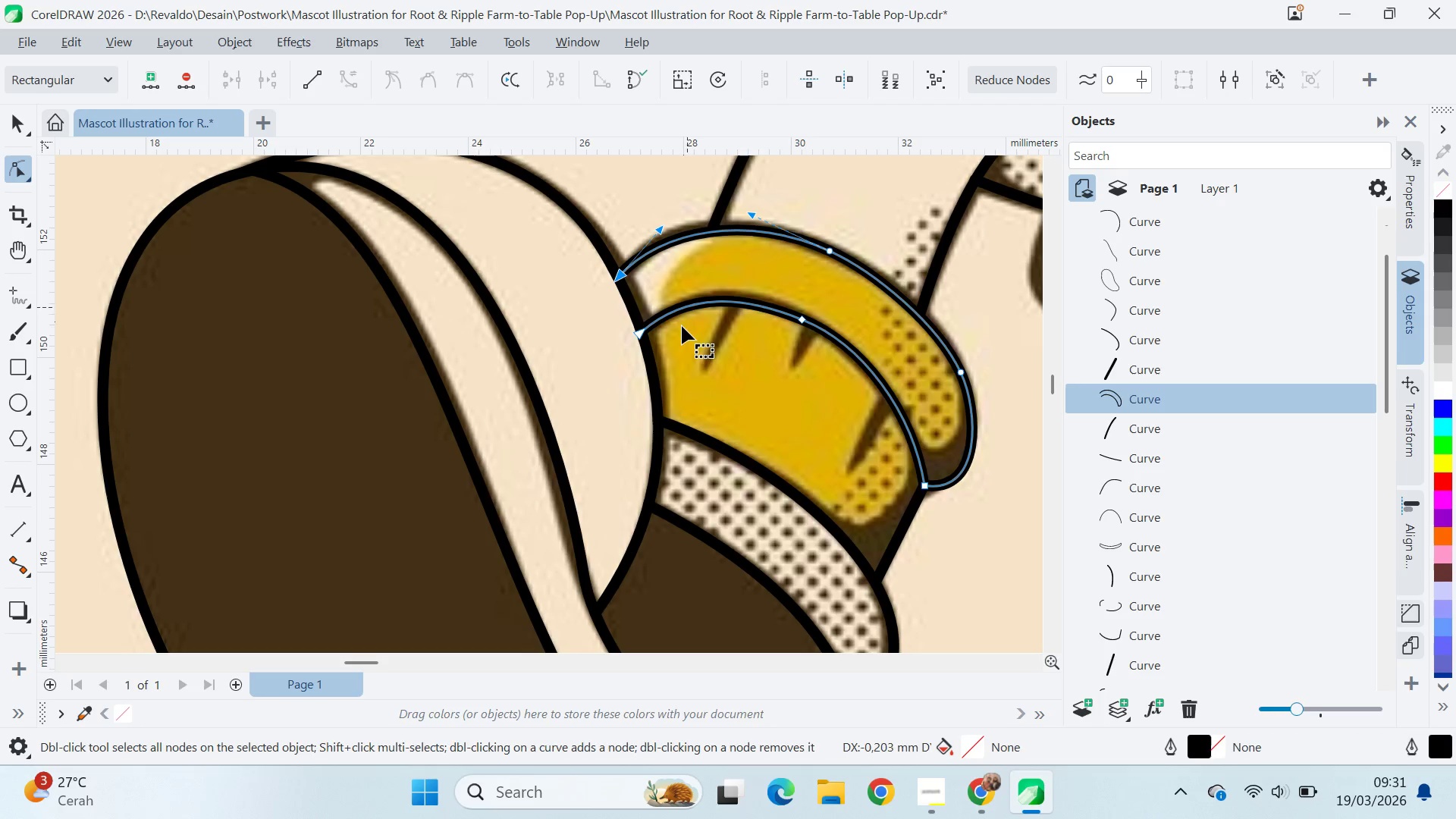 
key(Control+ControlLeft)
 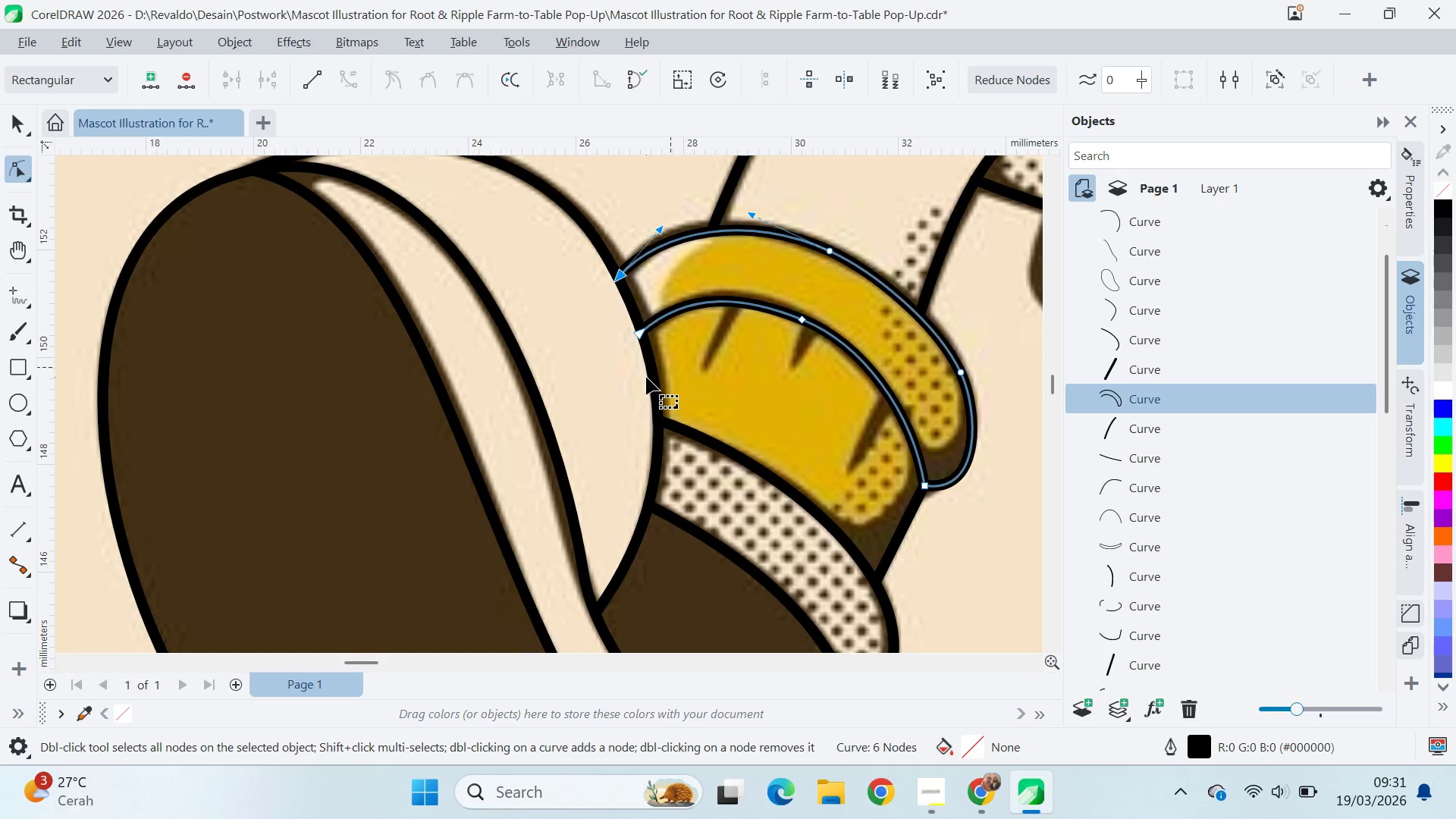 
left_click([646, 377])
 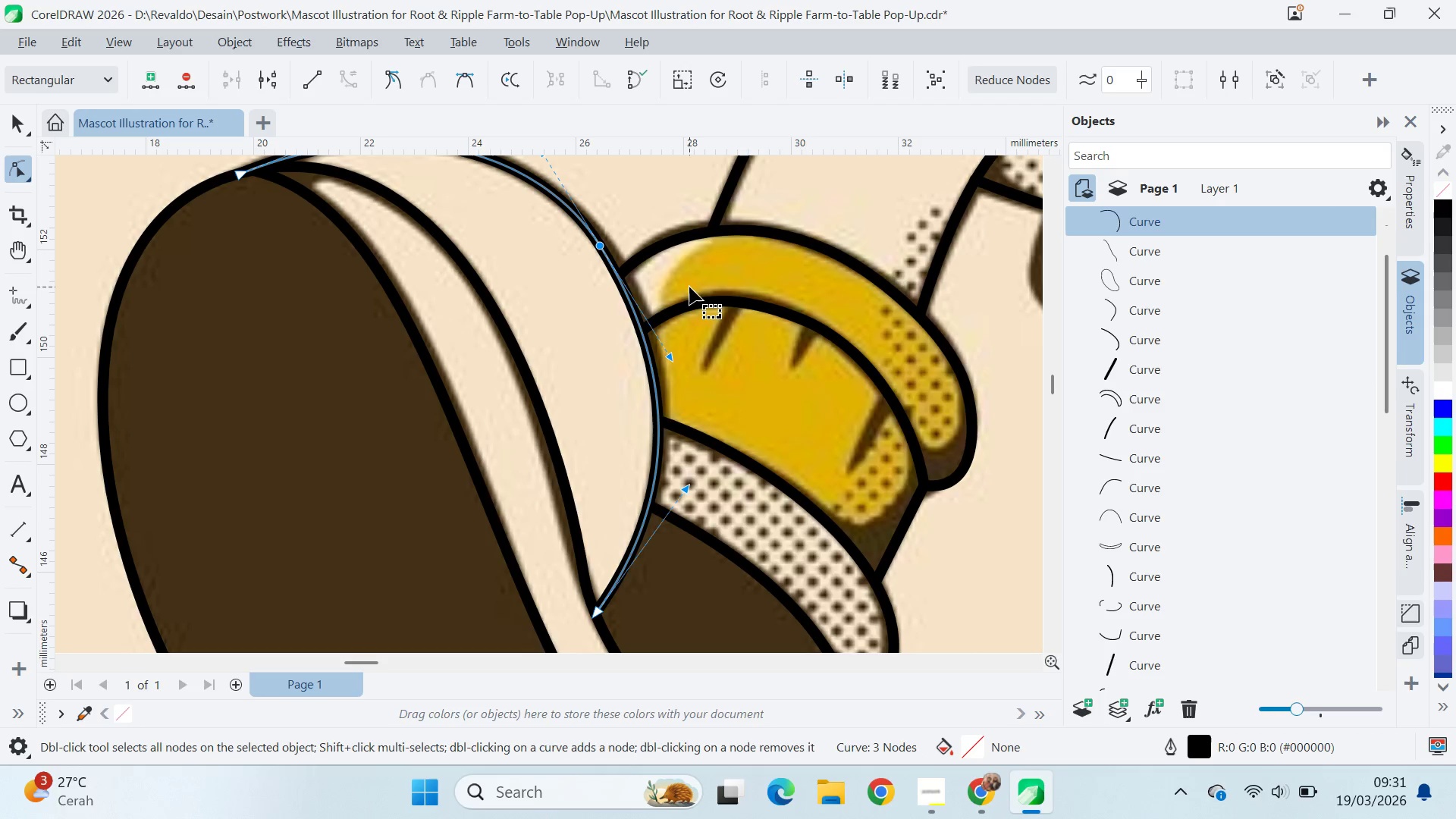 
key(Control+Z)
 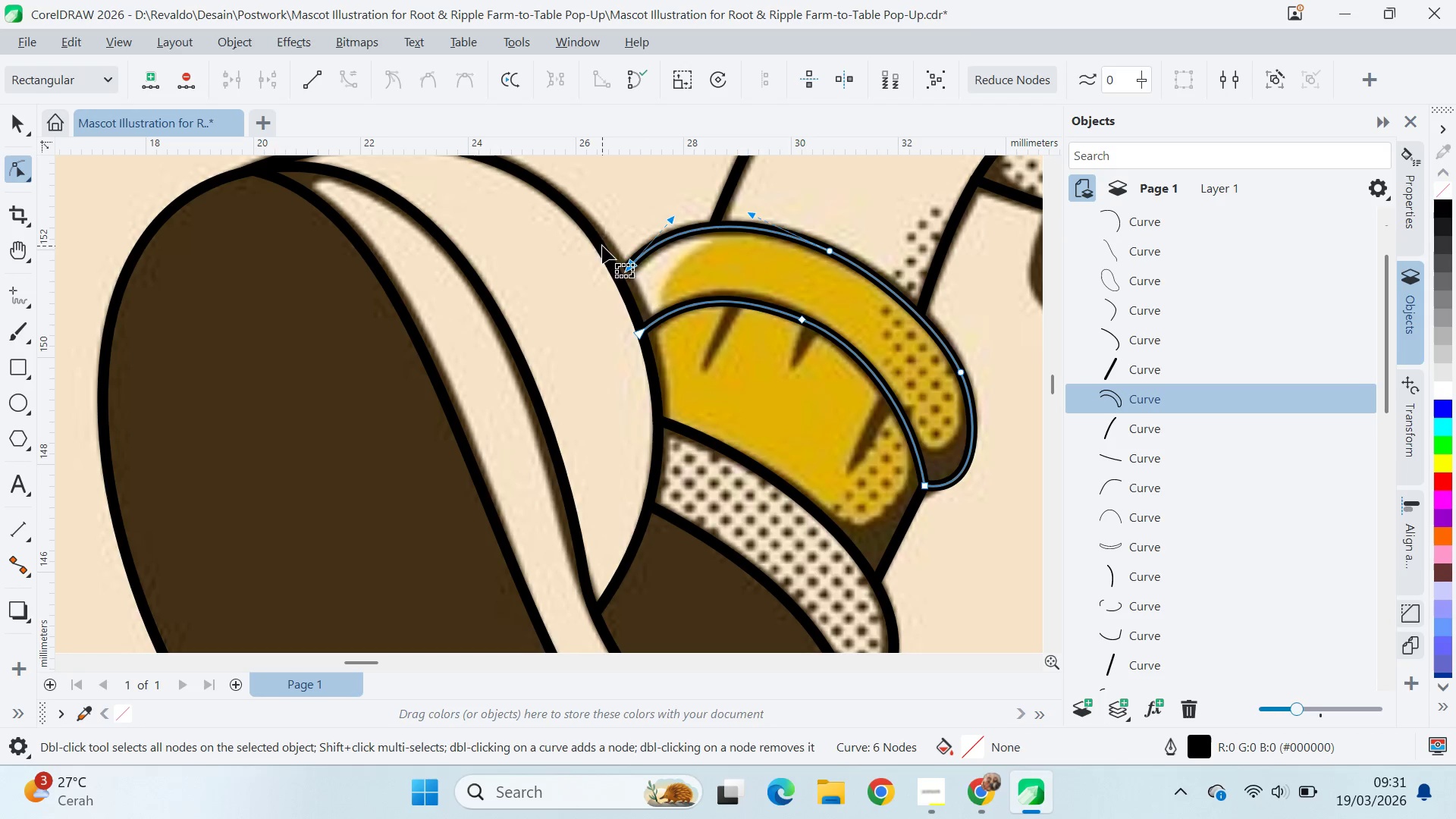 
key(Control+Z)
 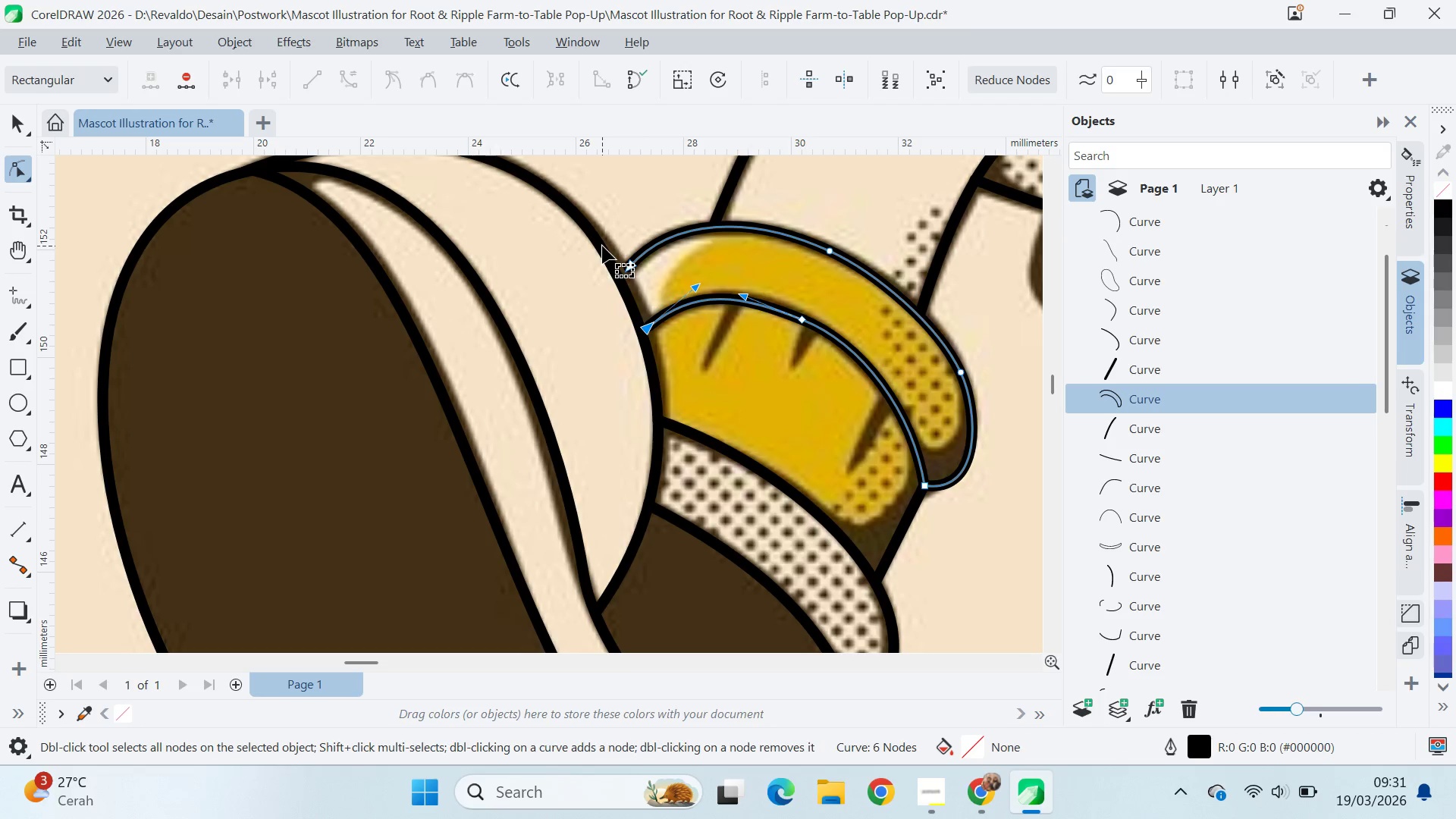 
key(Control+Z)
 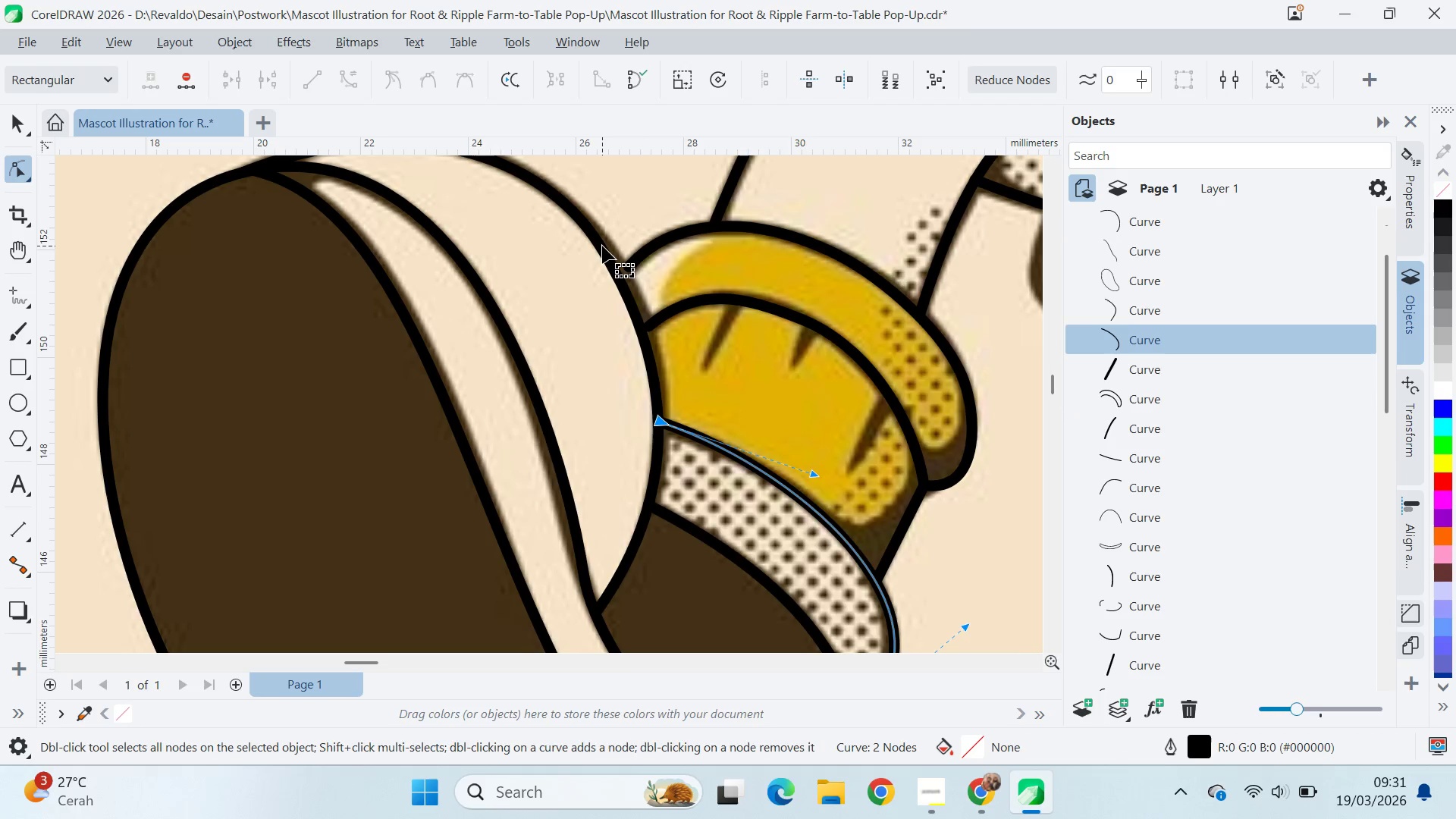 
key(Control+Z)
 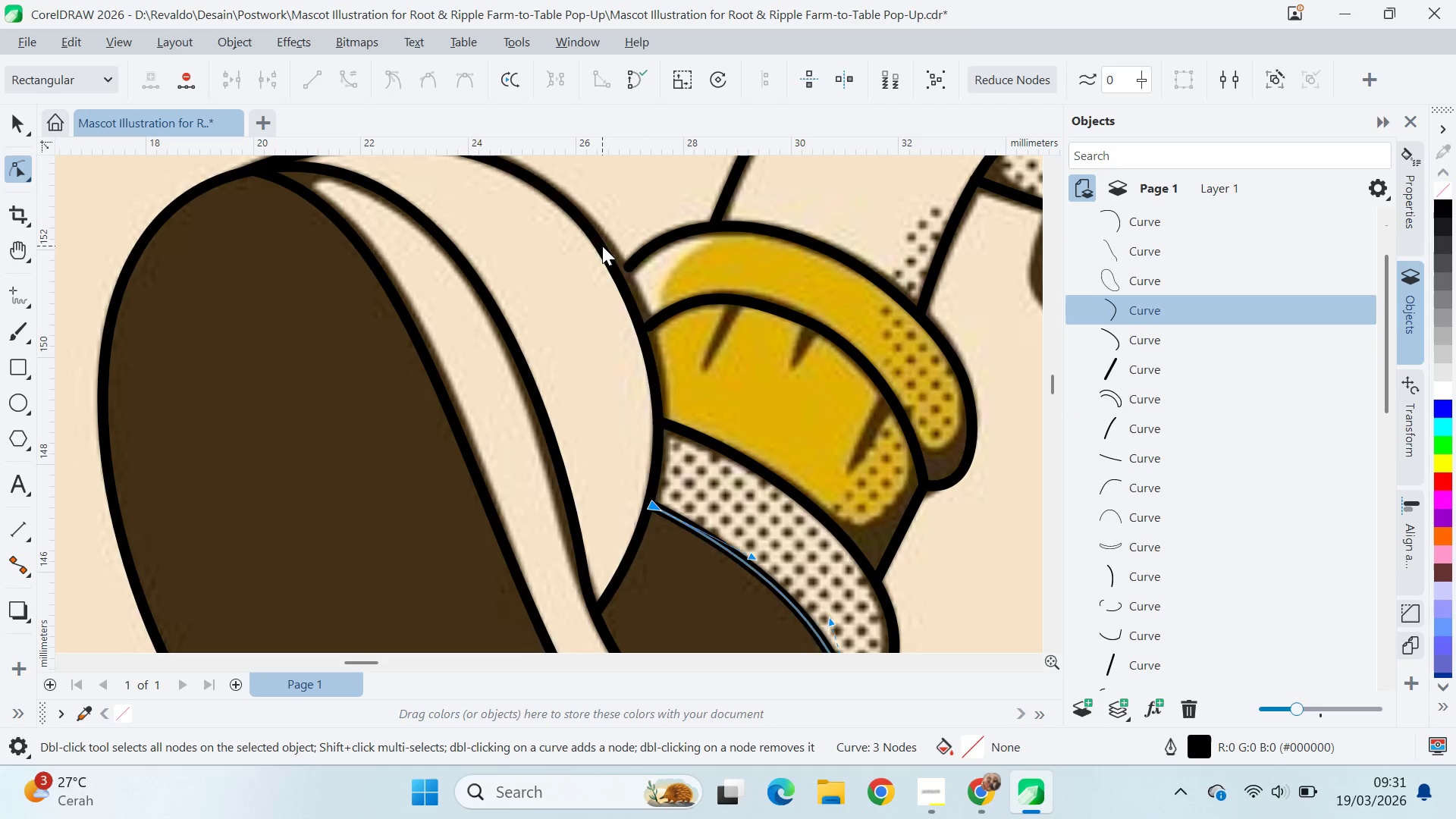 
key(Control+Z)
 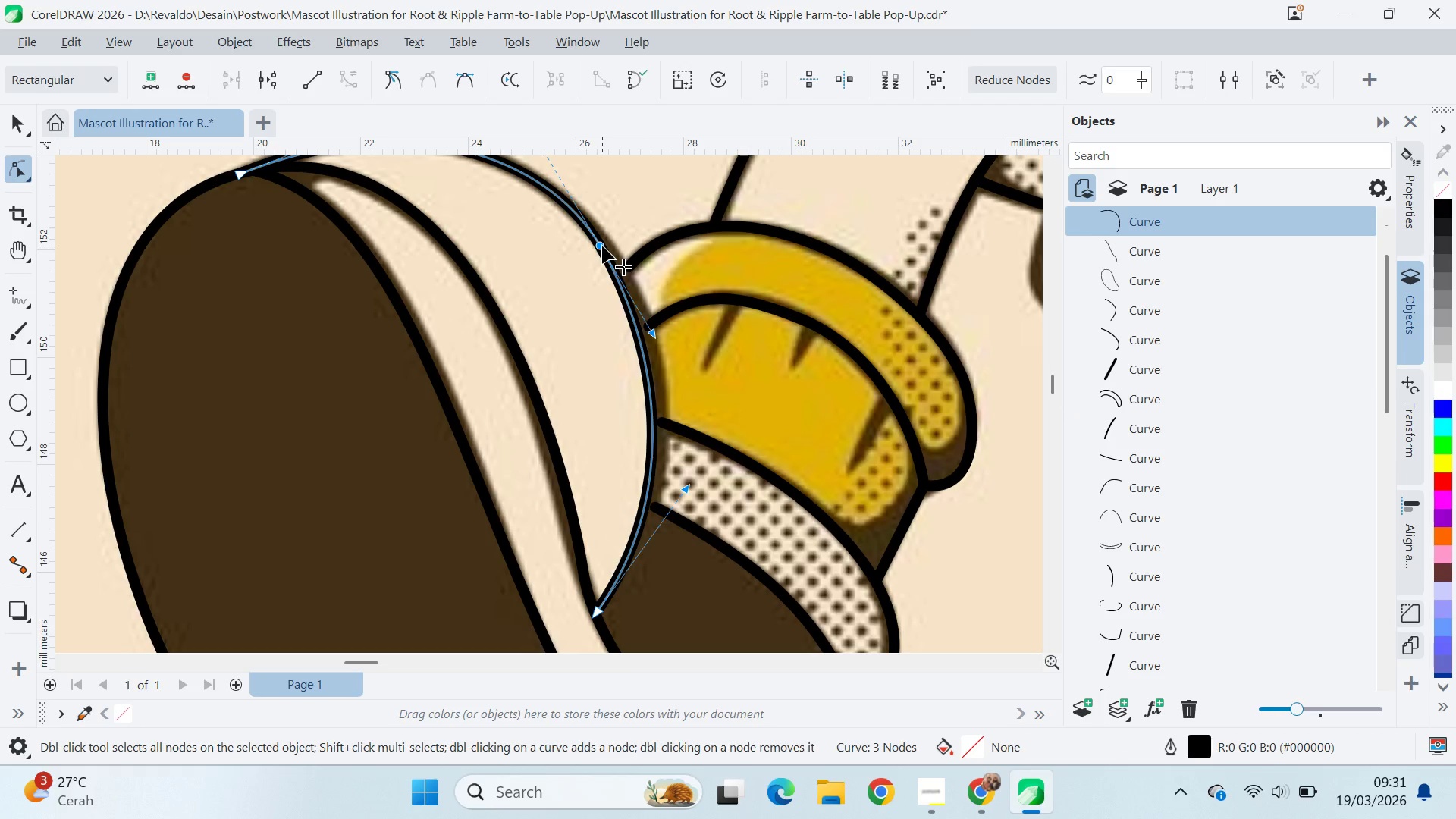 
key(Control+Shift+Z)
 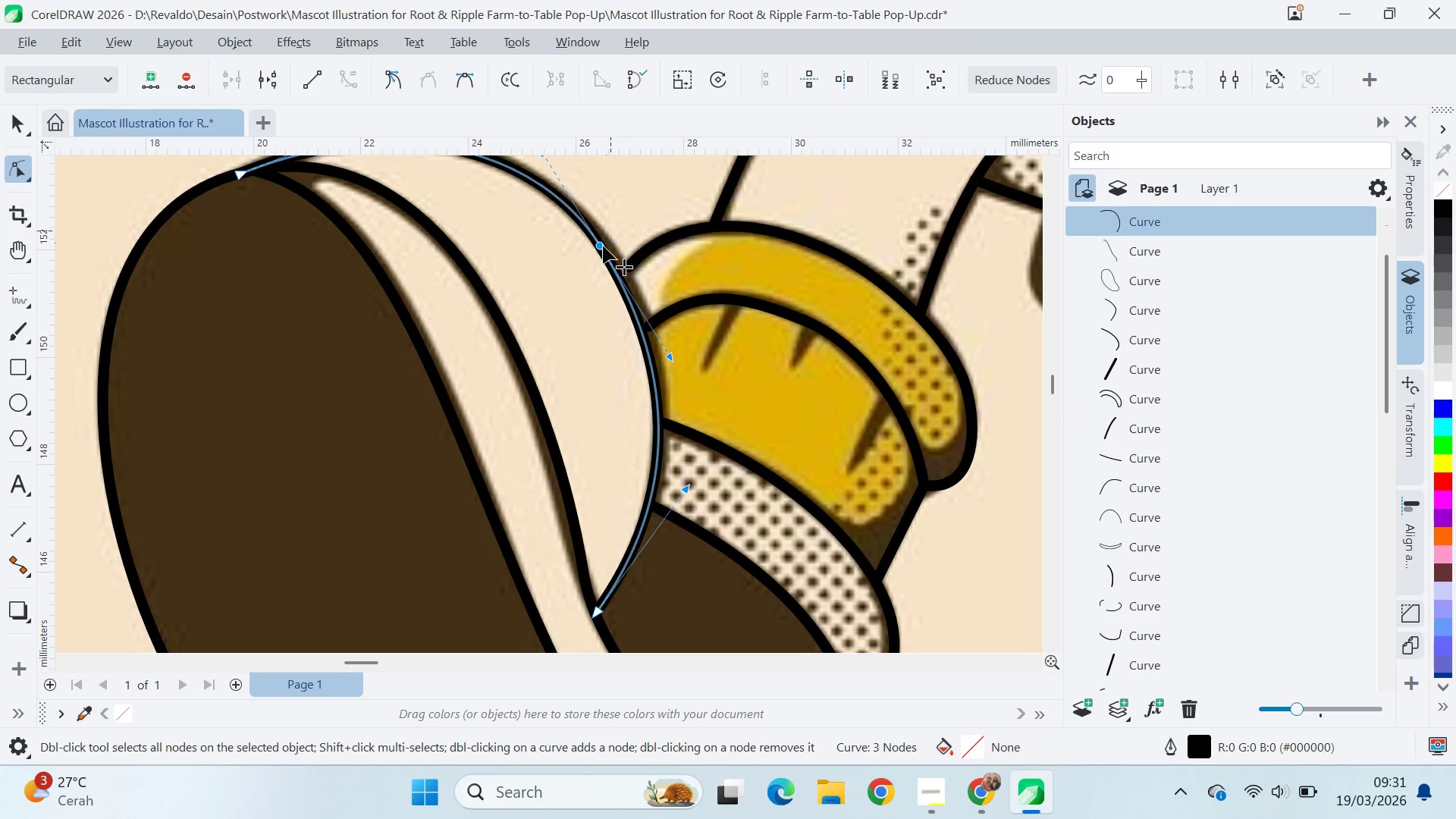 
left_click_drag(start_coordinate=[601, 246], to_coordinate=[585, 260])
 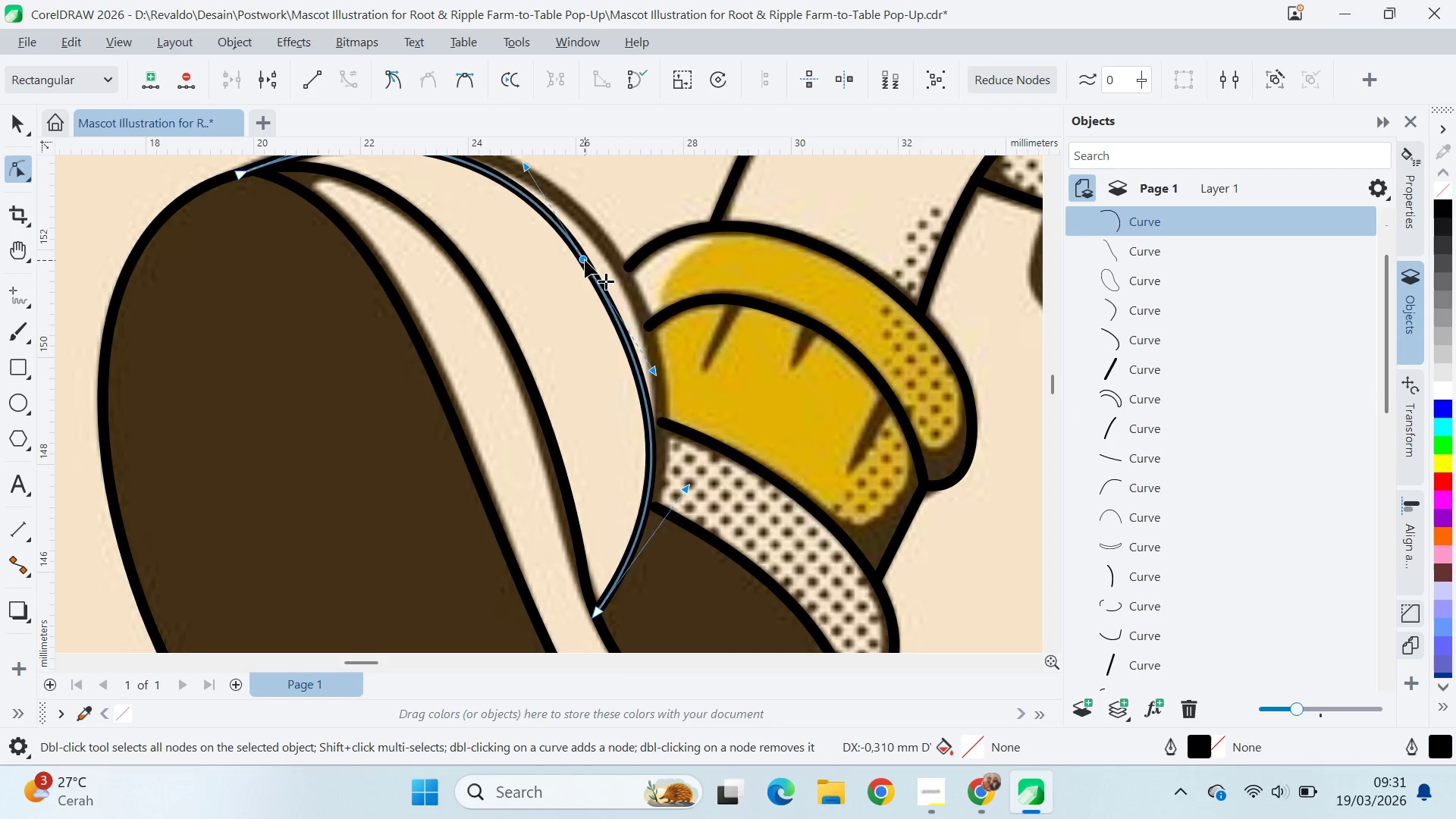 
left_click_drag(start_coordinate=[585, 260], to_coordinate=[600, 253])
 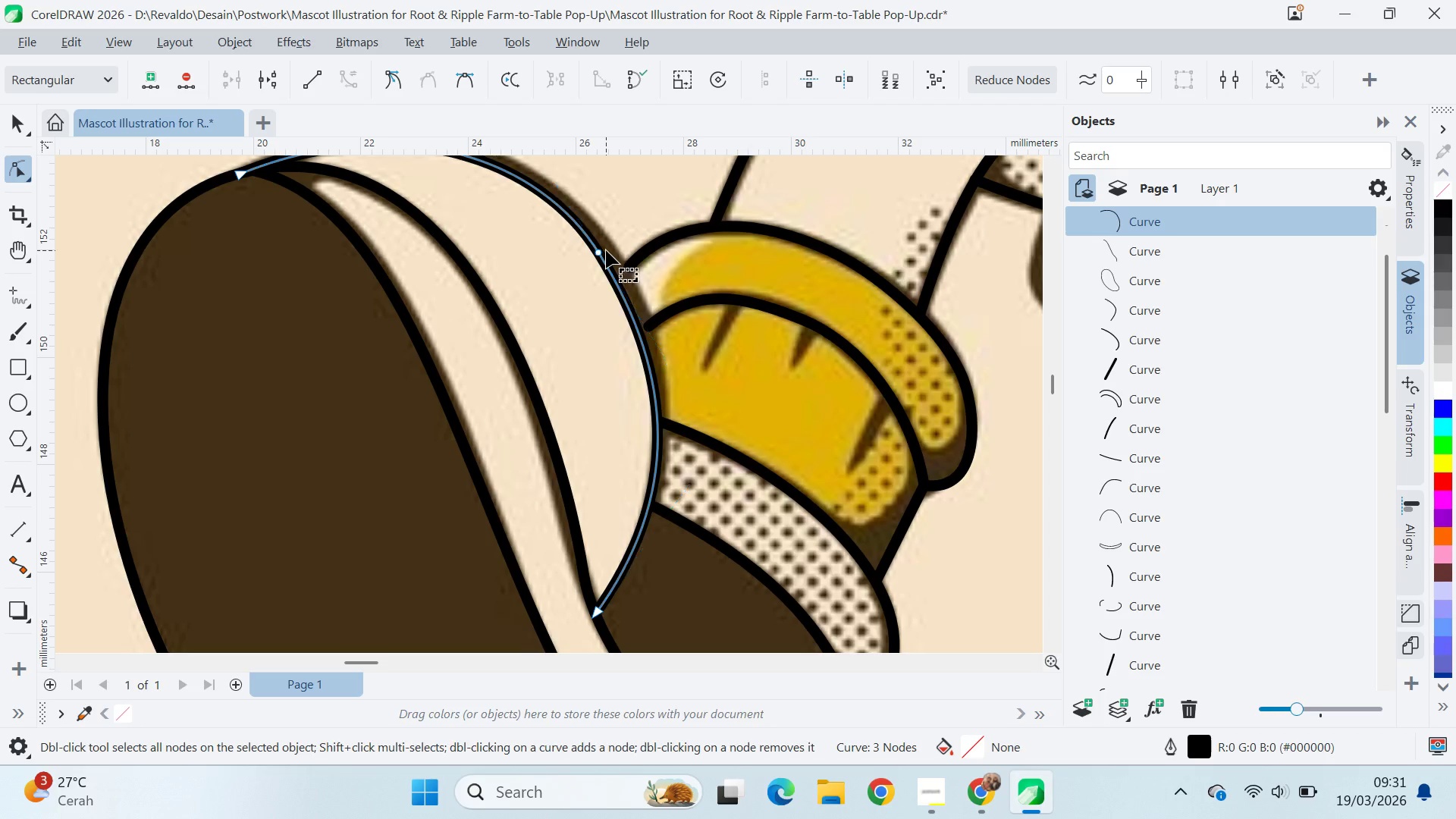 
left_click_drag(start_coordinate=[606, 250], to_coordinate=[610, 248])
 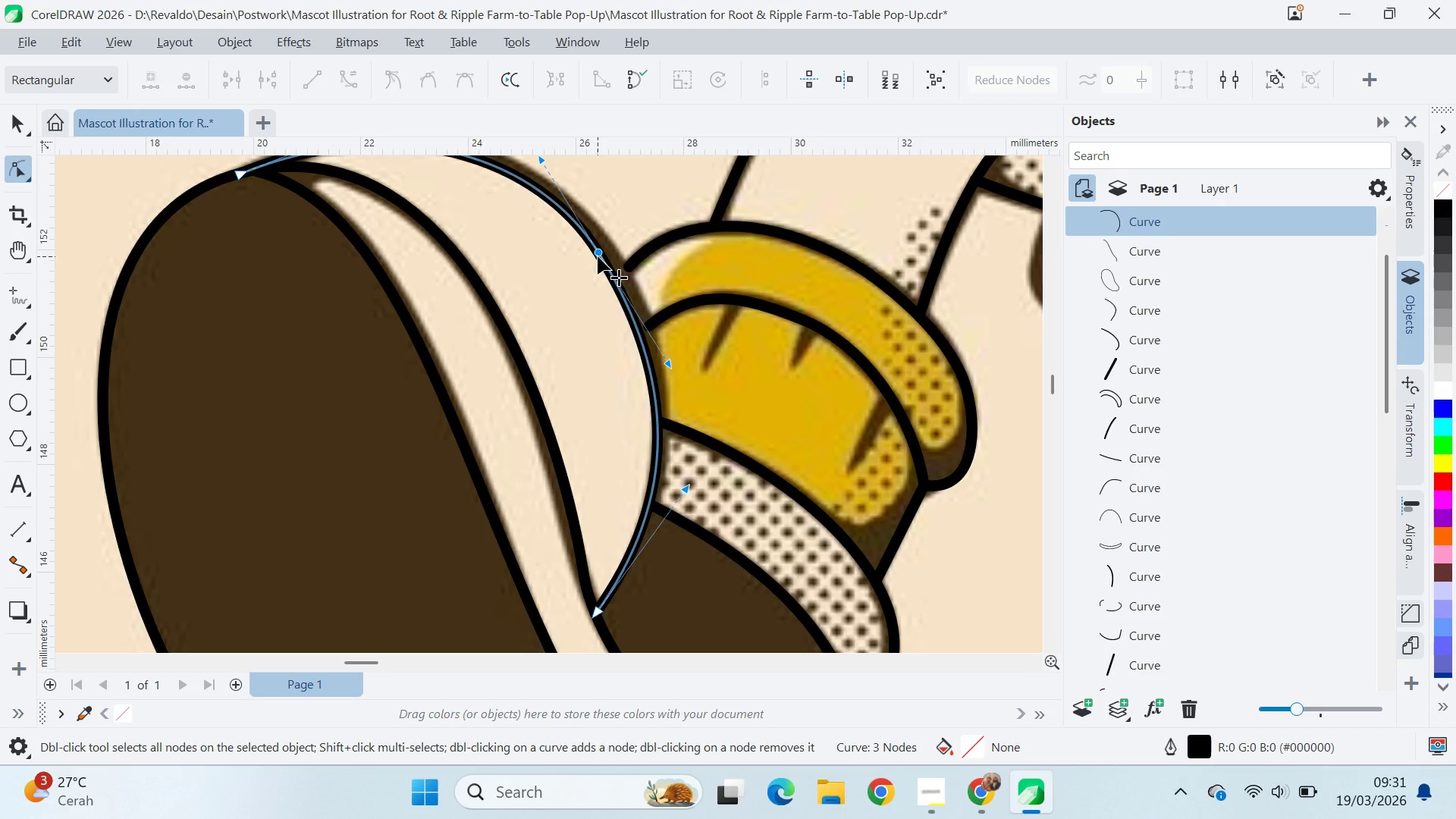 
left_click_drag(start_coordinate=[598, 256], to_coordinate=[607, 250])
 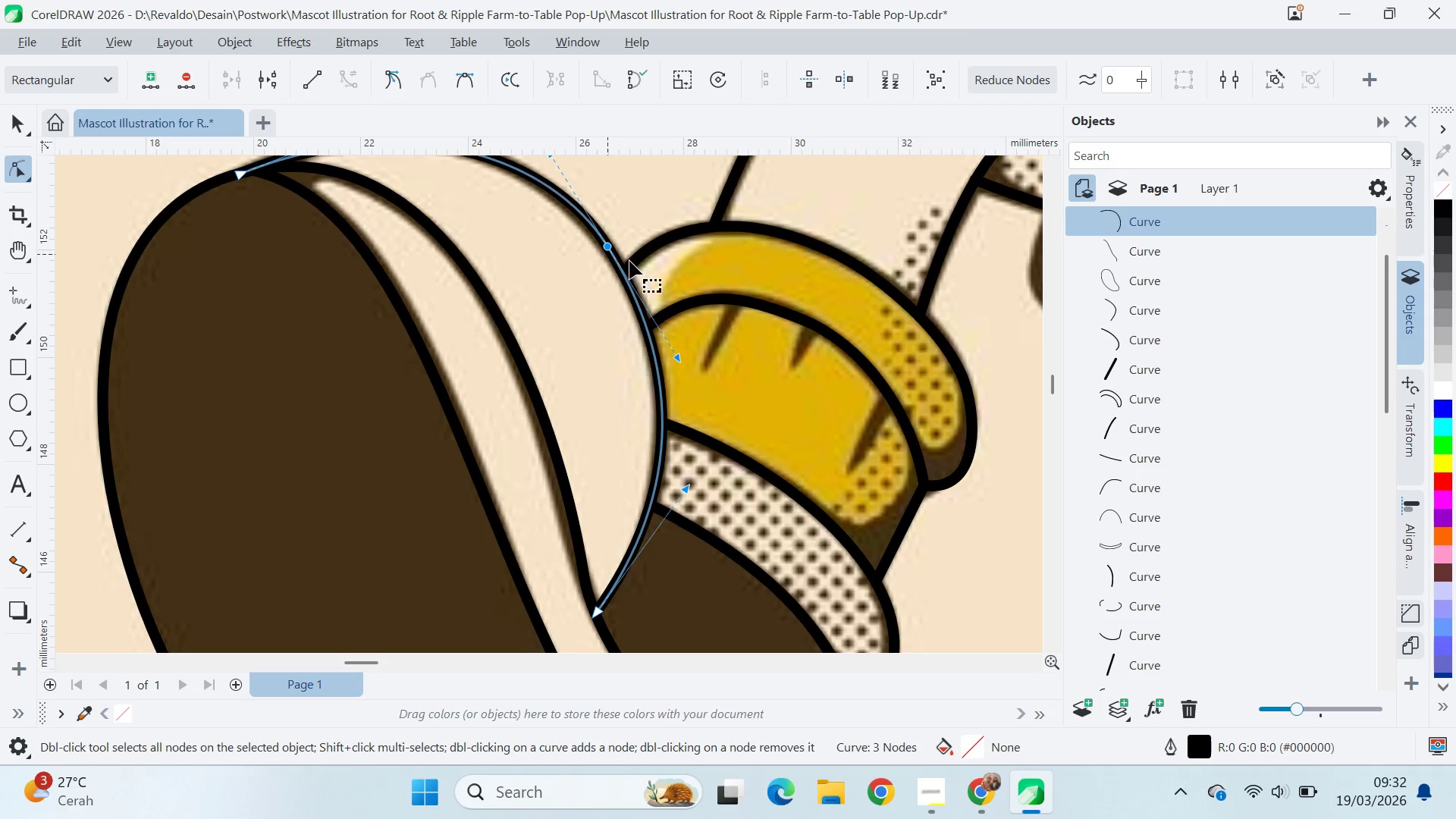 
left_click([632, 261])
 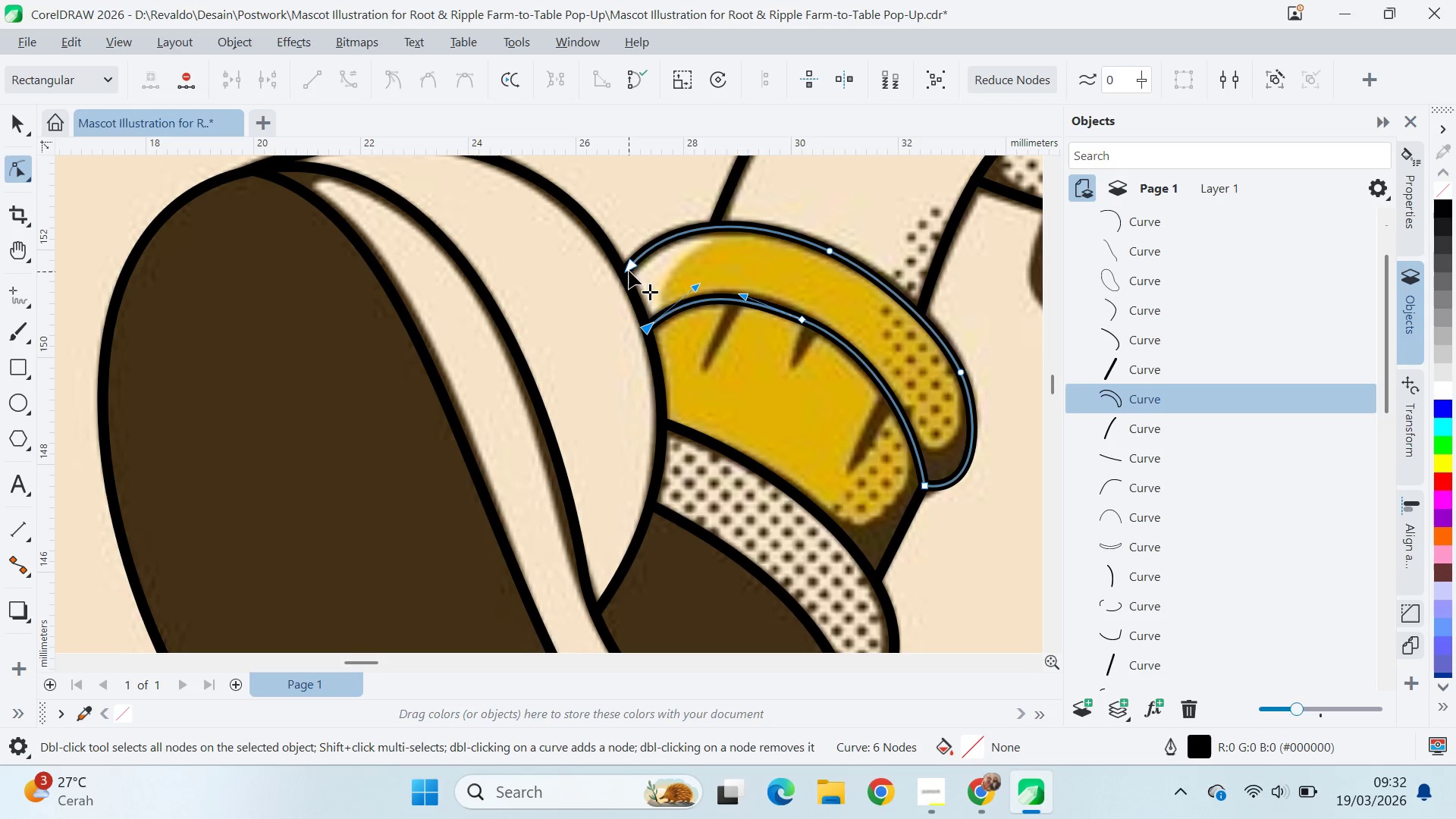 
left_click_drag(start_coordinate=[629, 269], to_coordinate=[621, 275])
 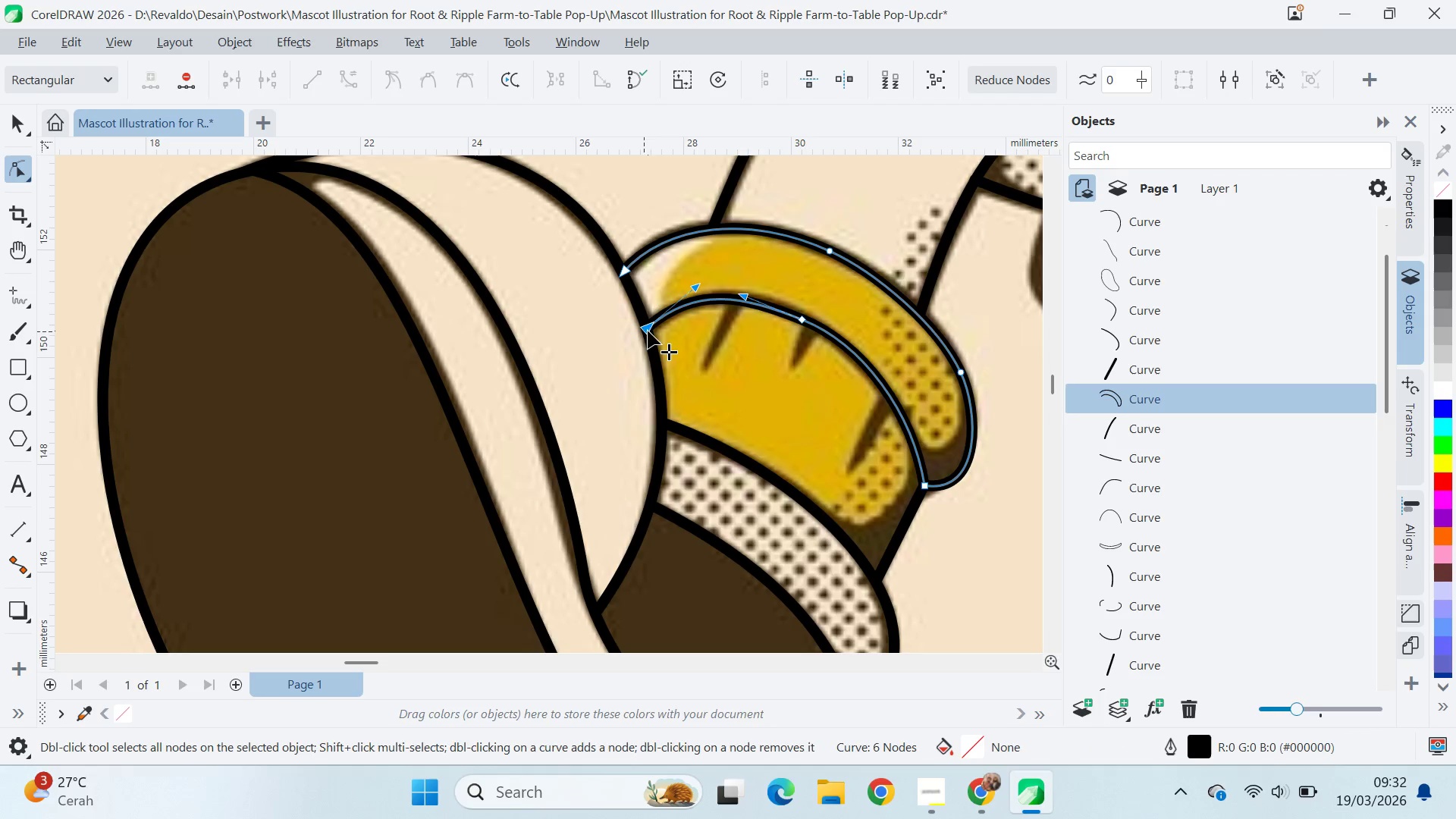 
wait(5.67)
 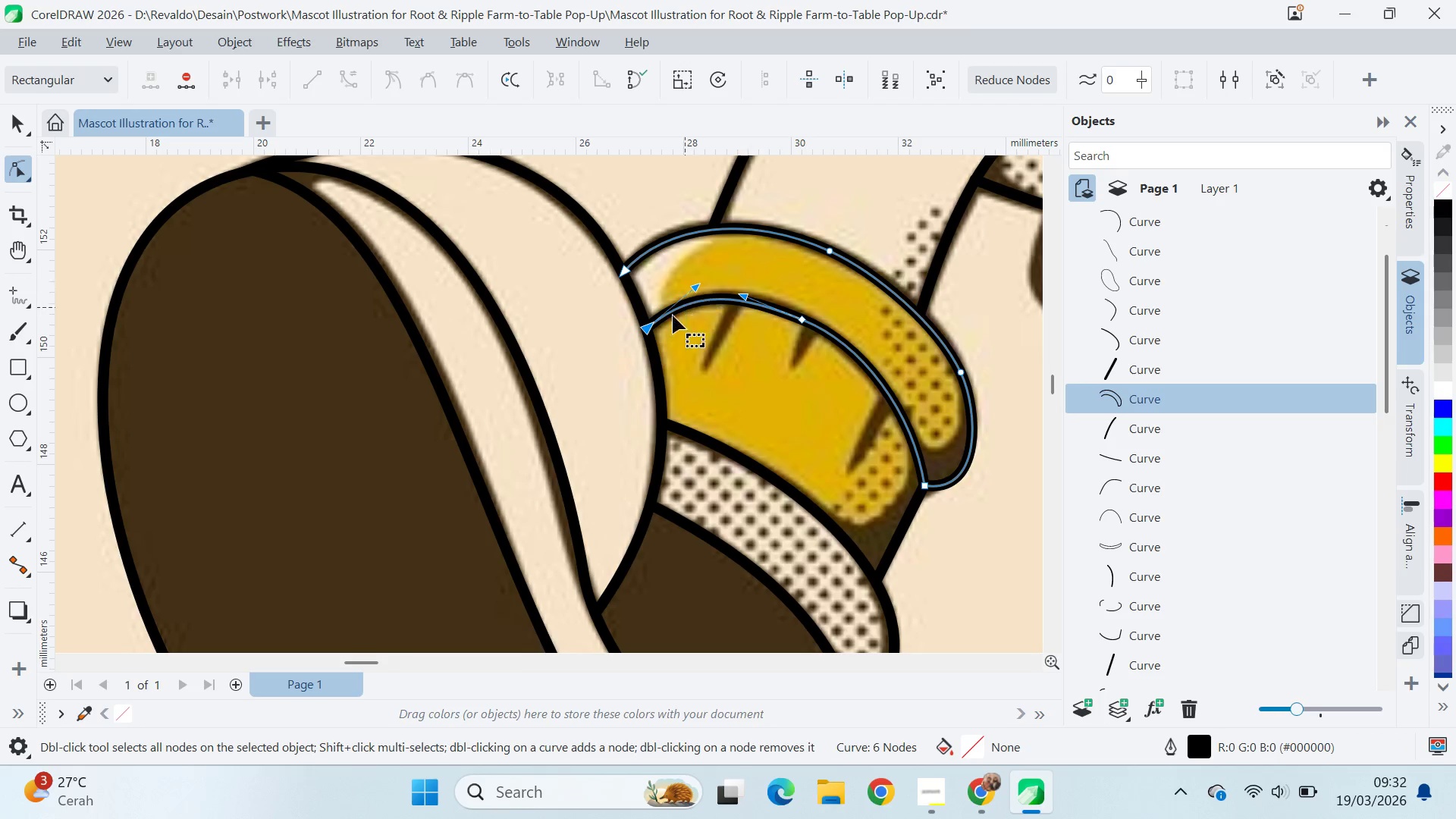 
left_click_drag(start_coordinate=[661, 427], to_coordinate=[656, 425])
 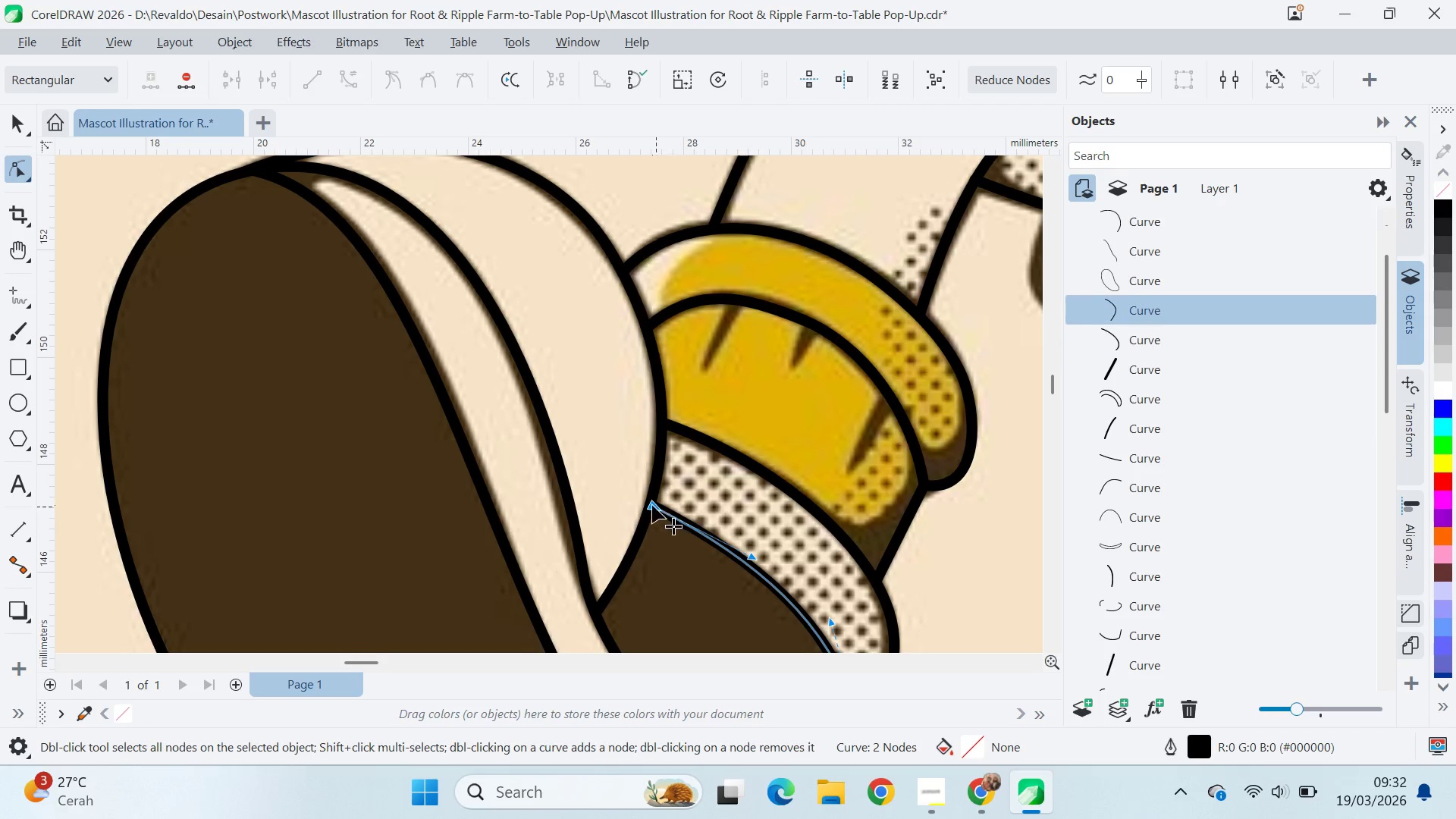 
left_click_drag(start_coordinate=[652, 504], to_coordinate=[648, 502])
 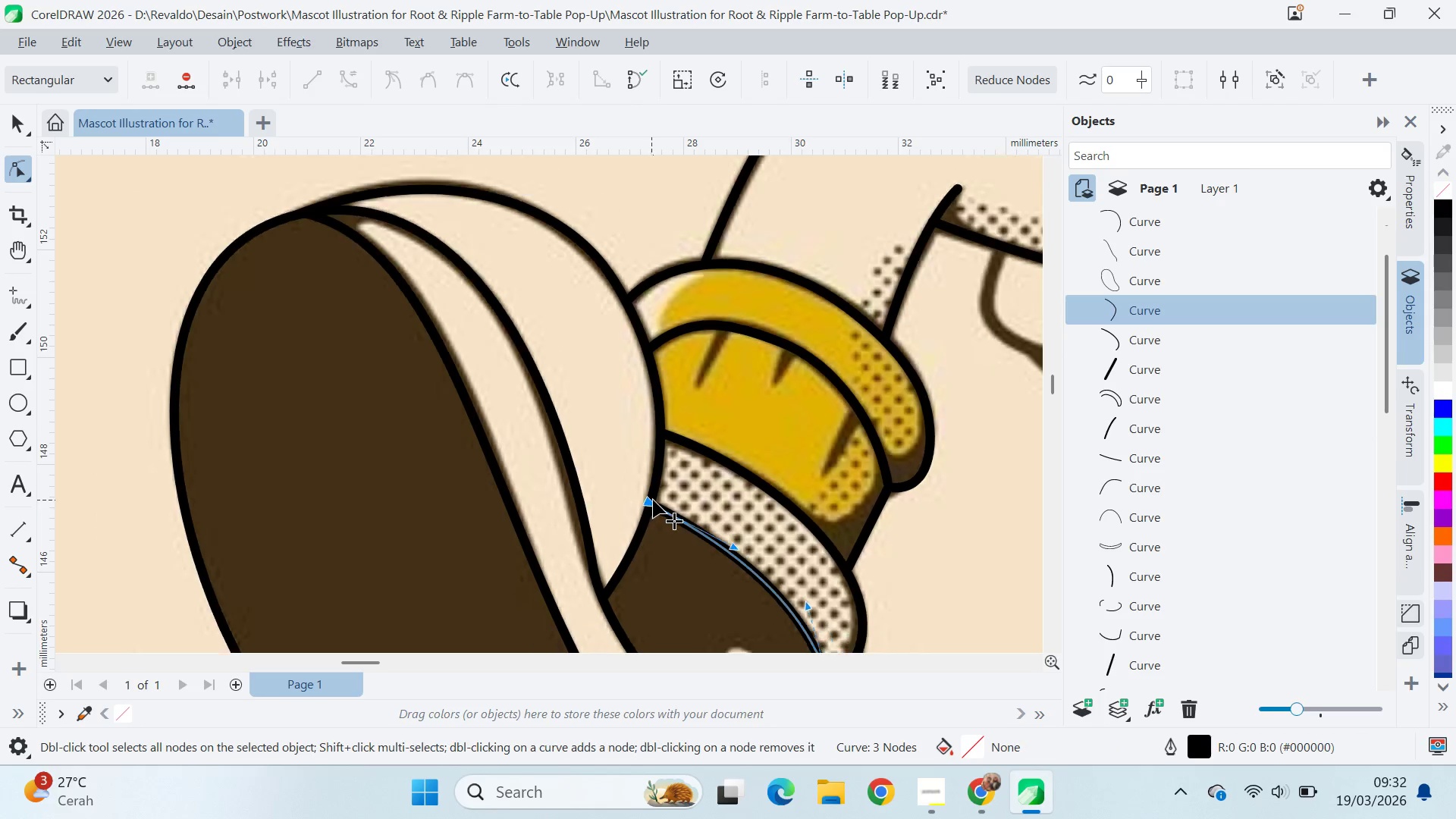 
scroll: coordinate [653, 500], scroll_direction: down, amount: 1.0
 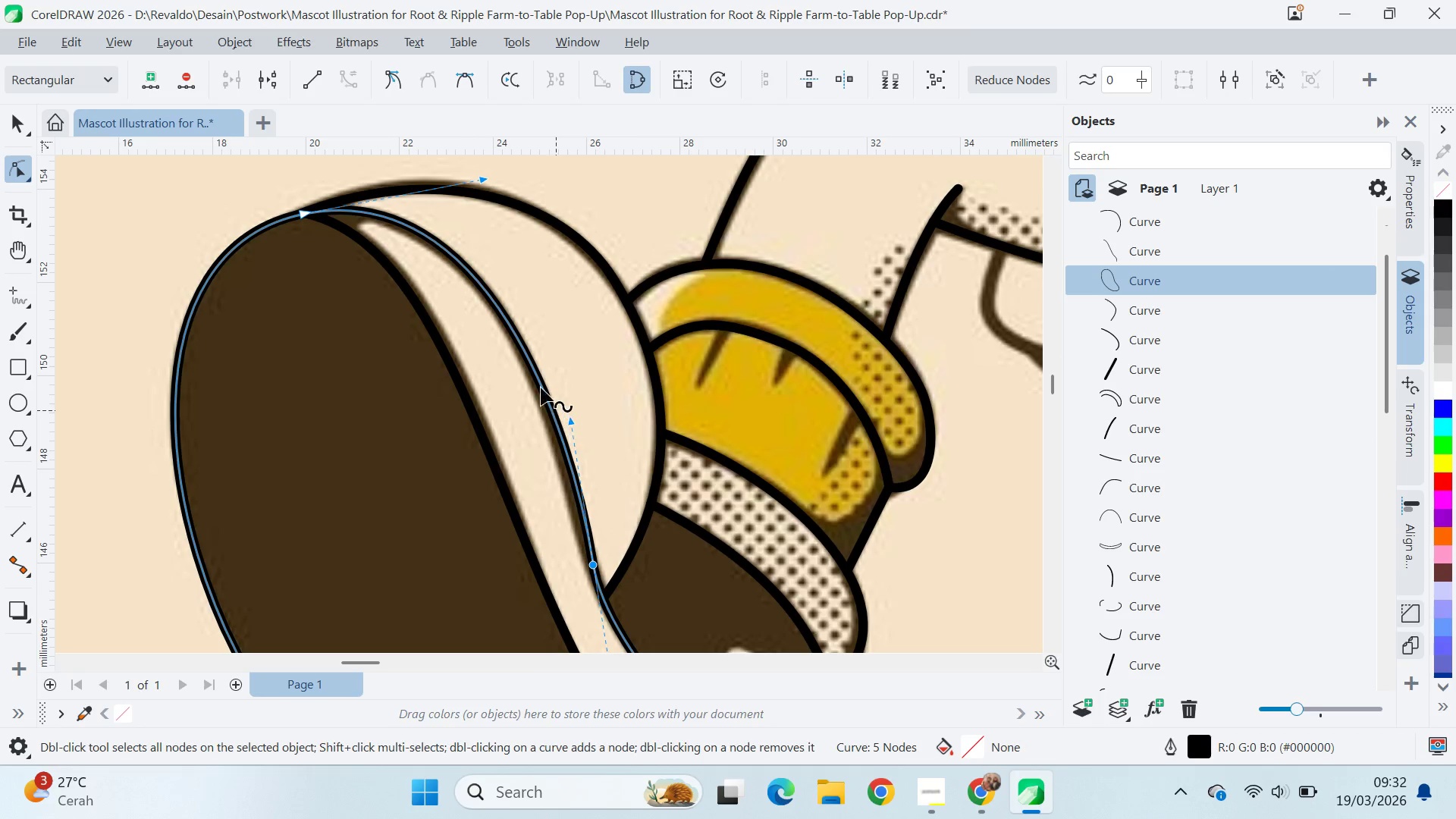 
left_click_drag(start_coordinate=[483, 178], to_coordinate=[483, 188])
 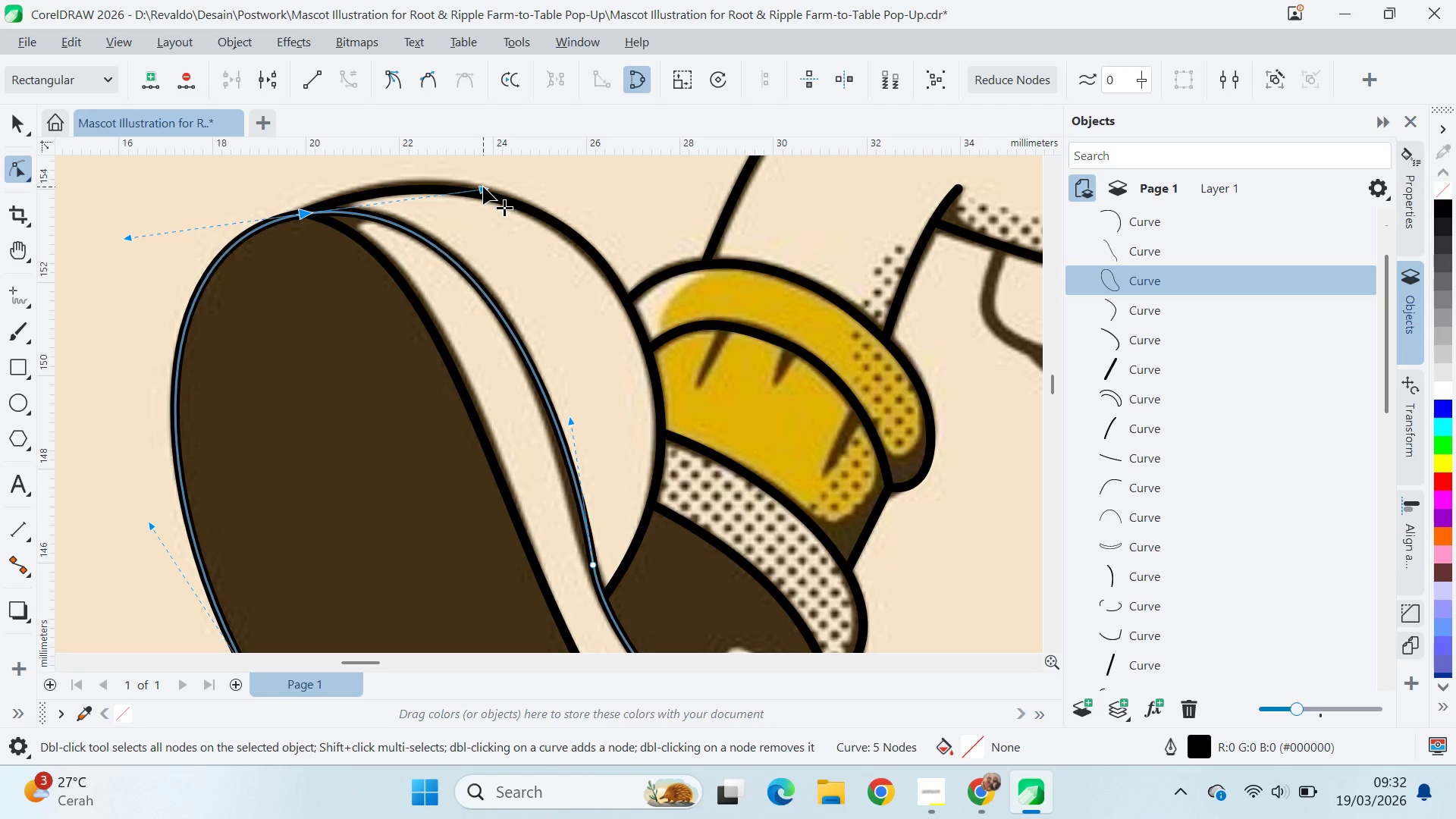 
key(Control+Z)
 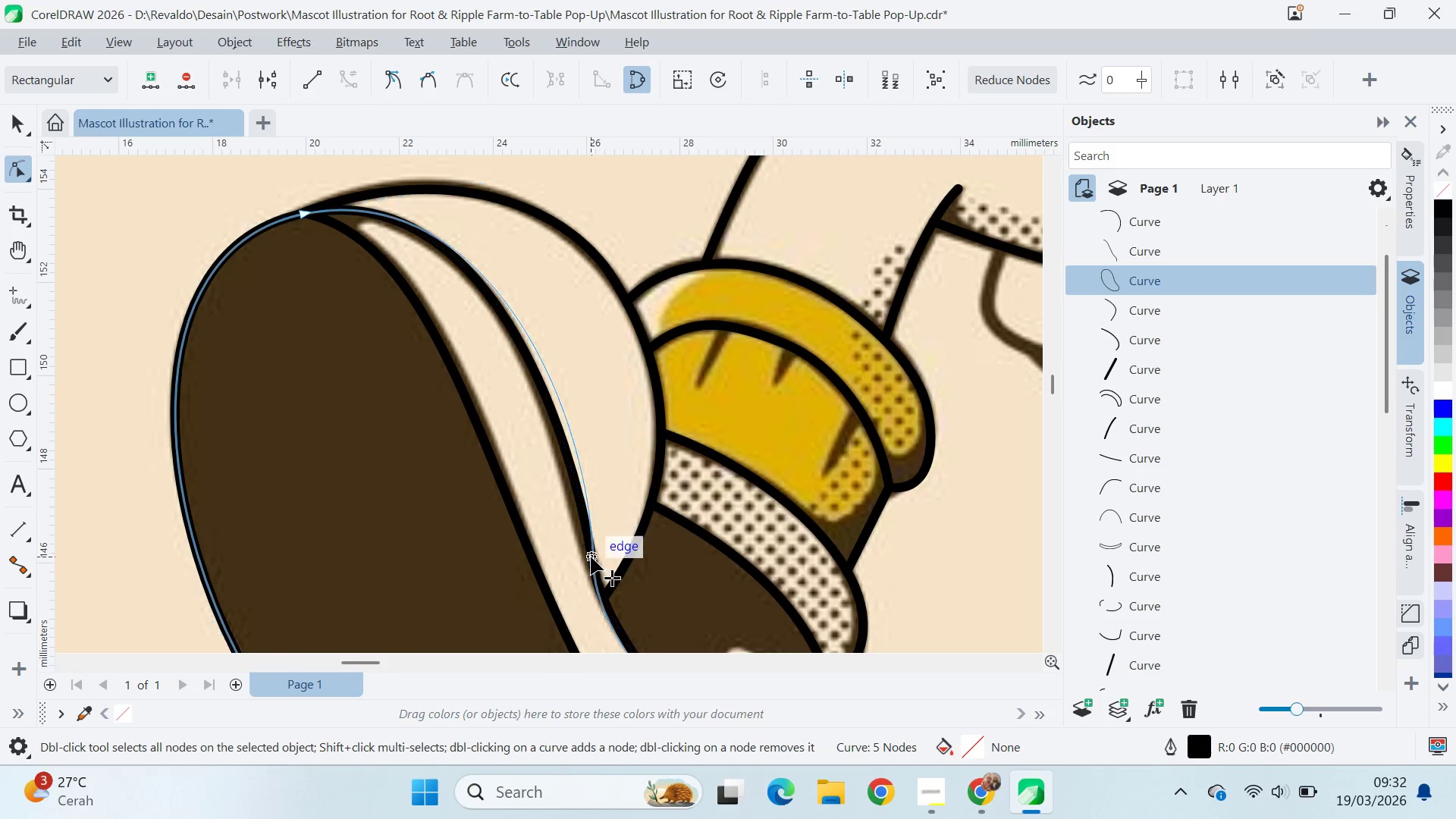 
key(Control+Z)
 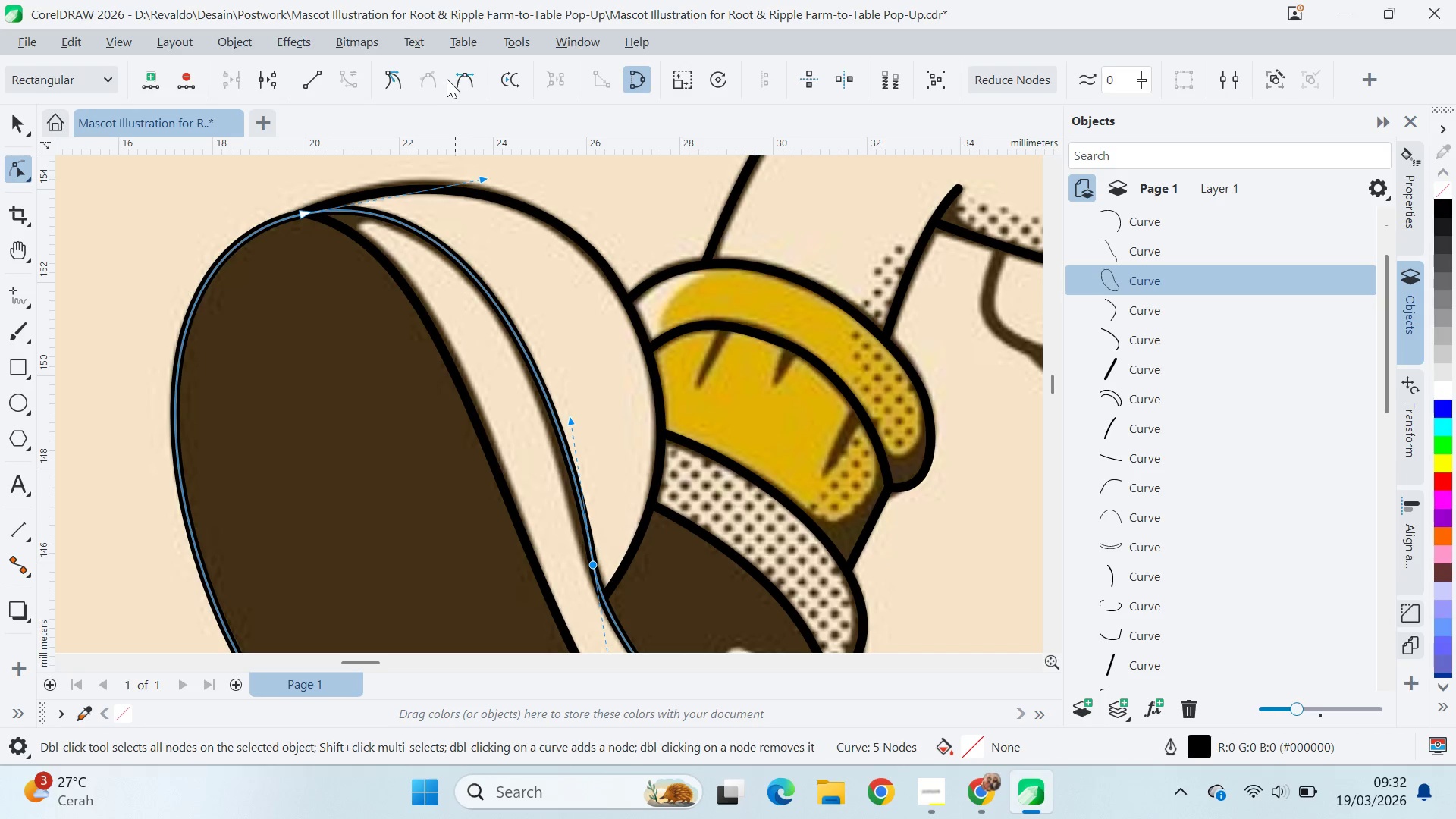 
double_click([469, 79])
 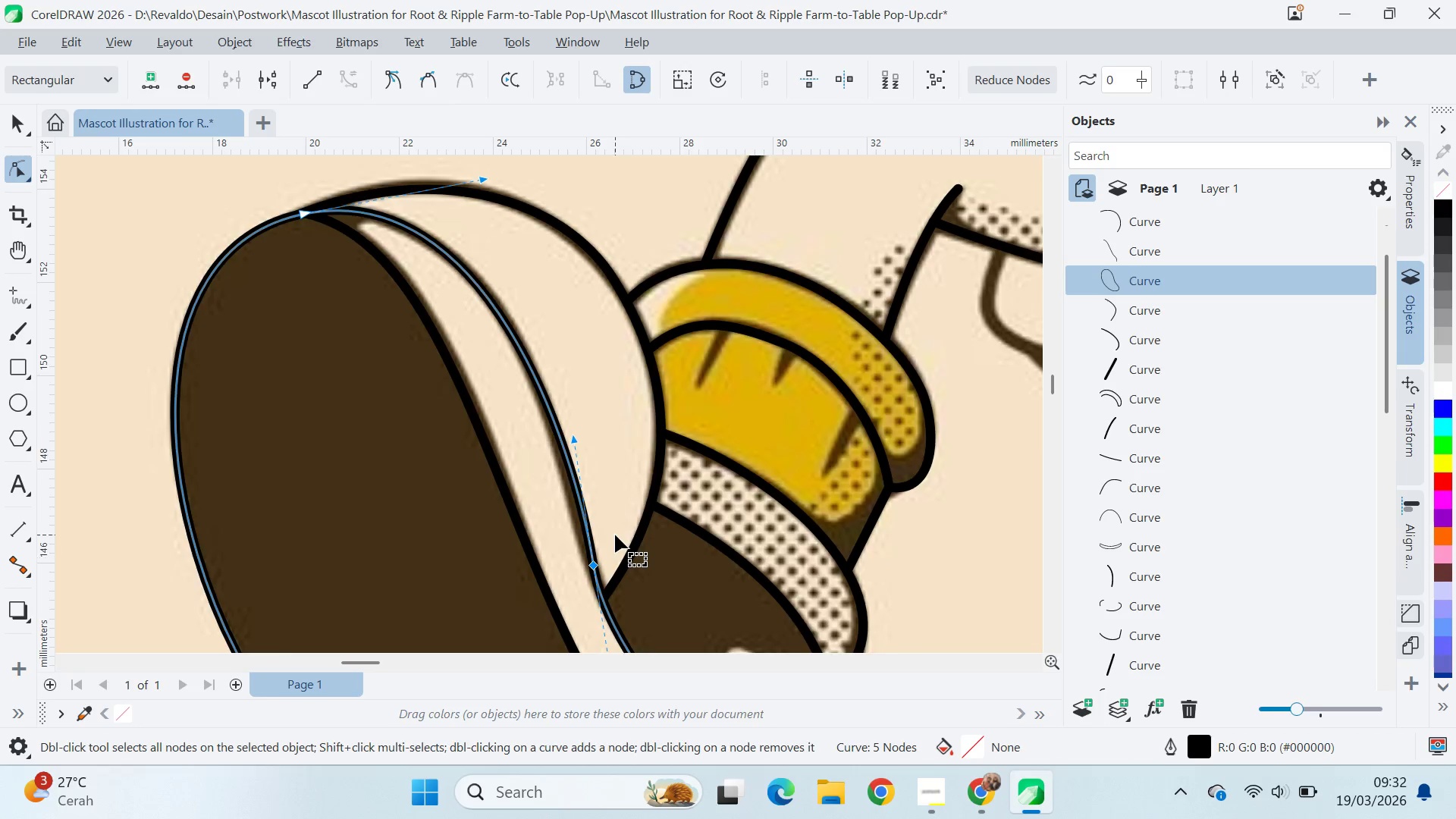 
scroll: coordinate [615, 536], scroll_direction: down, amount: 5.0
 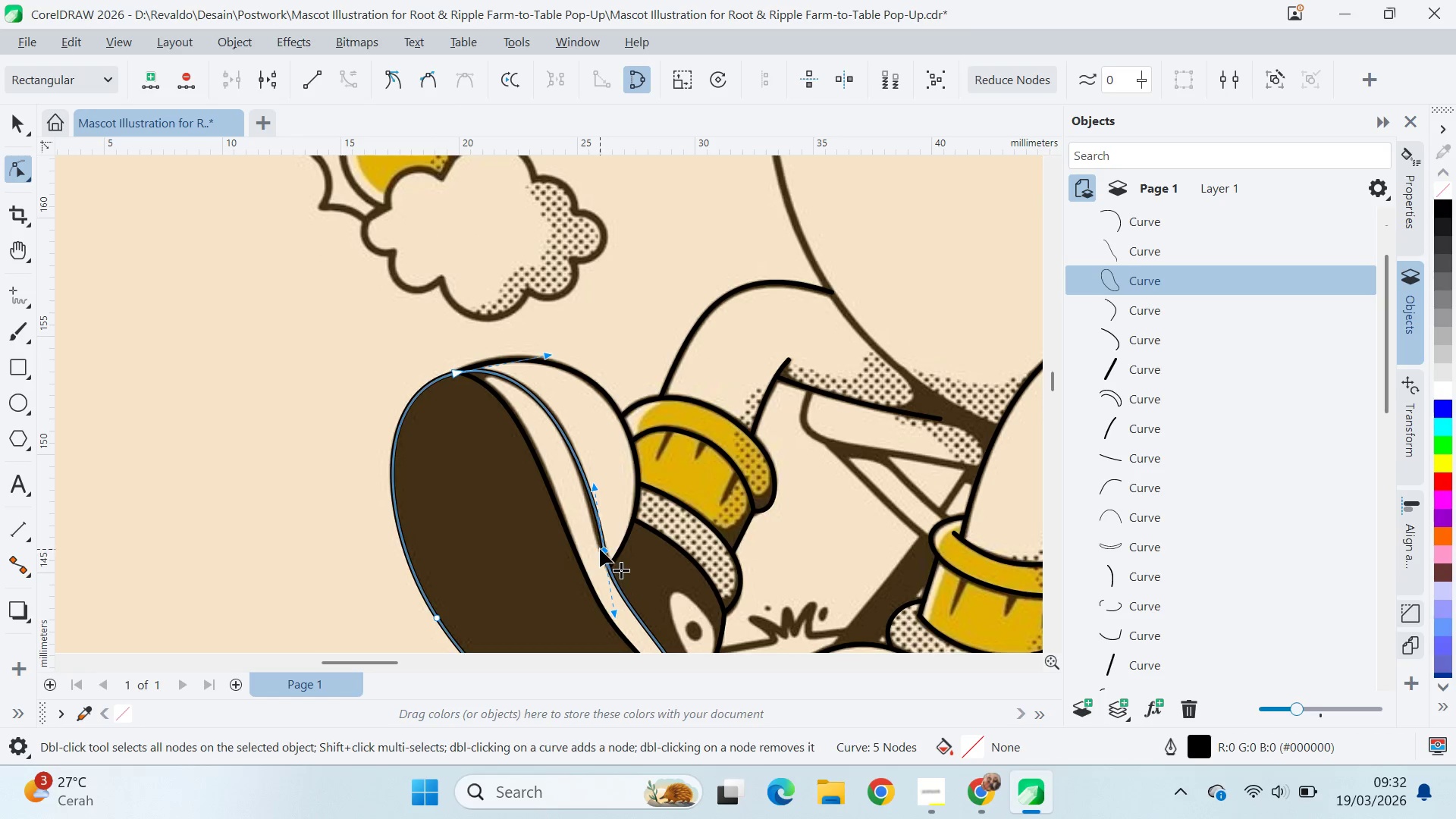 
left_click([616, 543])
 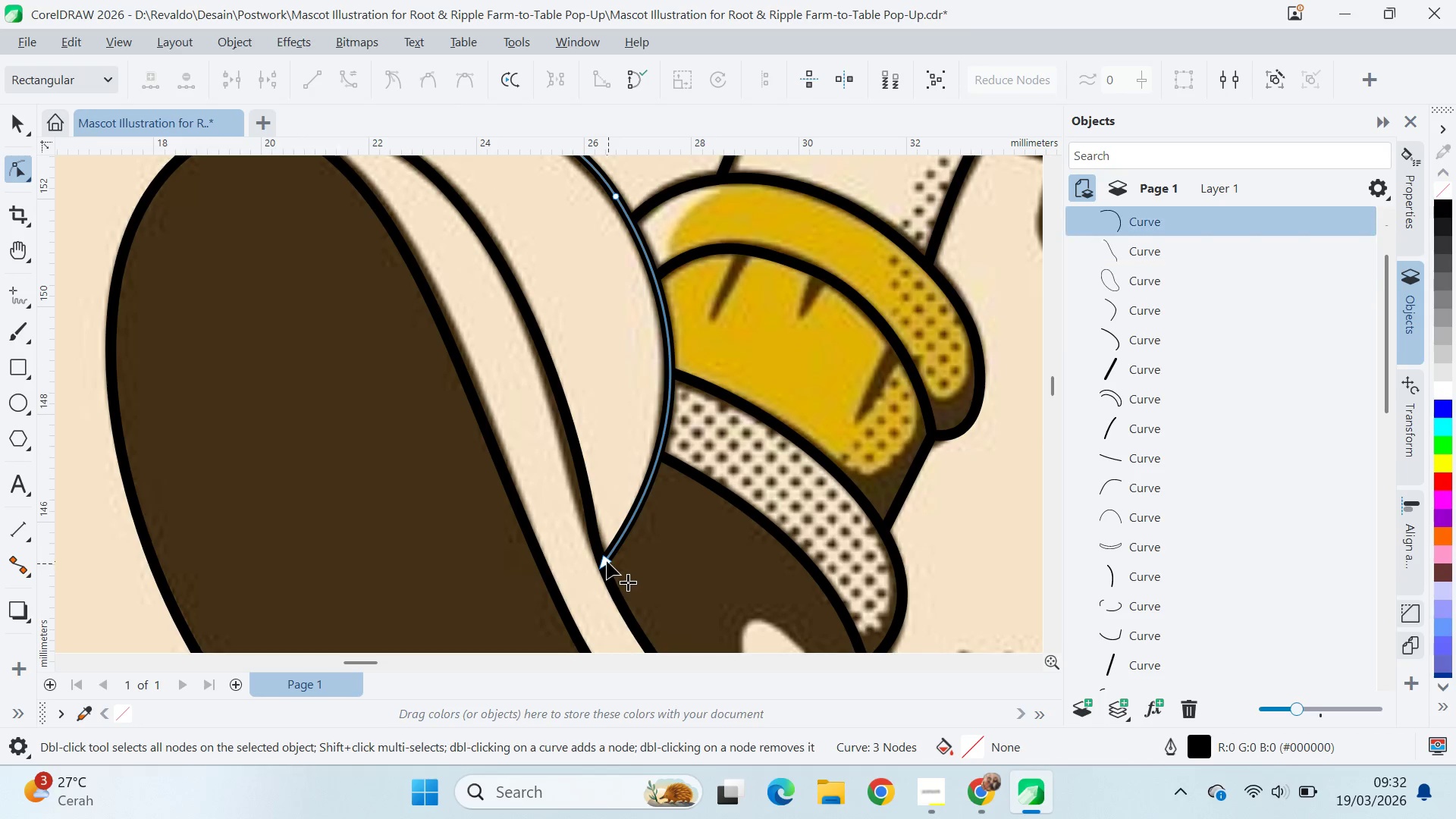 
scroll: coordinate [617, 574], scroll_direction: up, amount: 6.0
 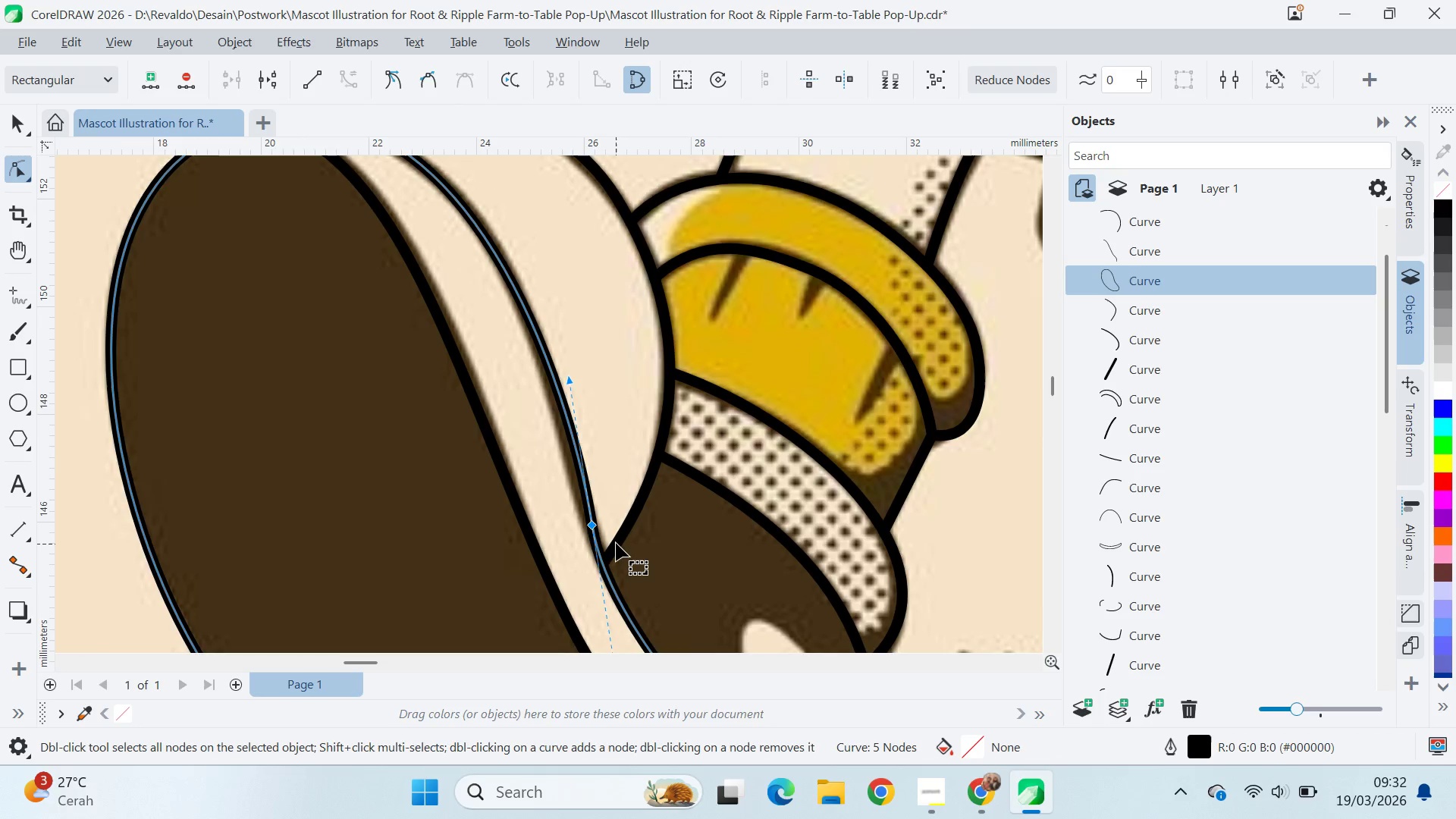 
left_click_drag(start_coordinate=[607, 560], to_coordinate=[603, 566])
 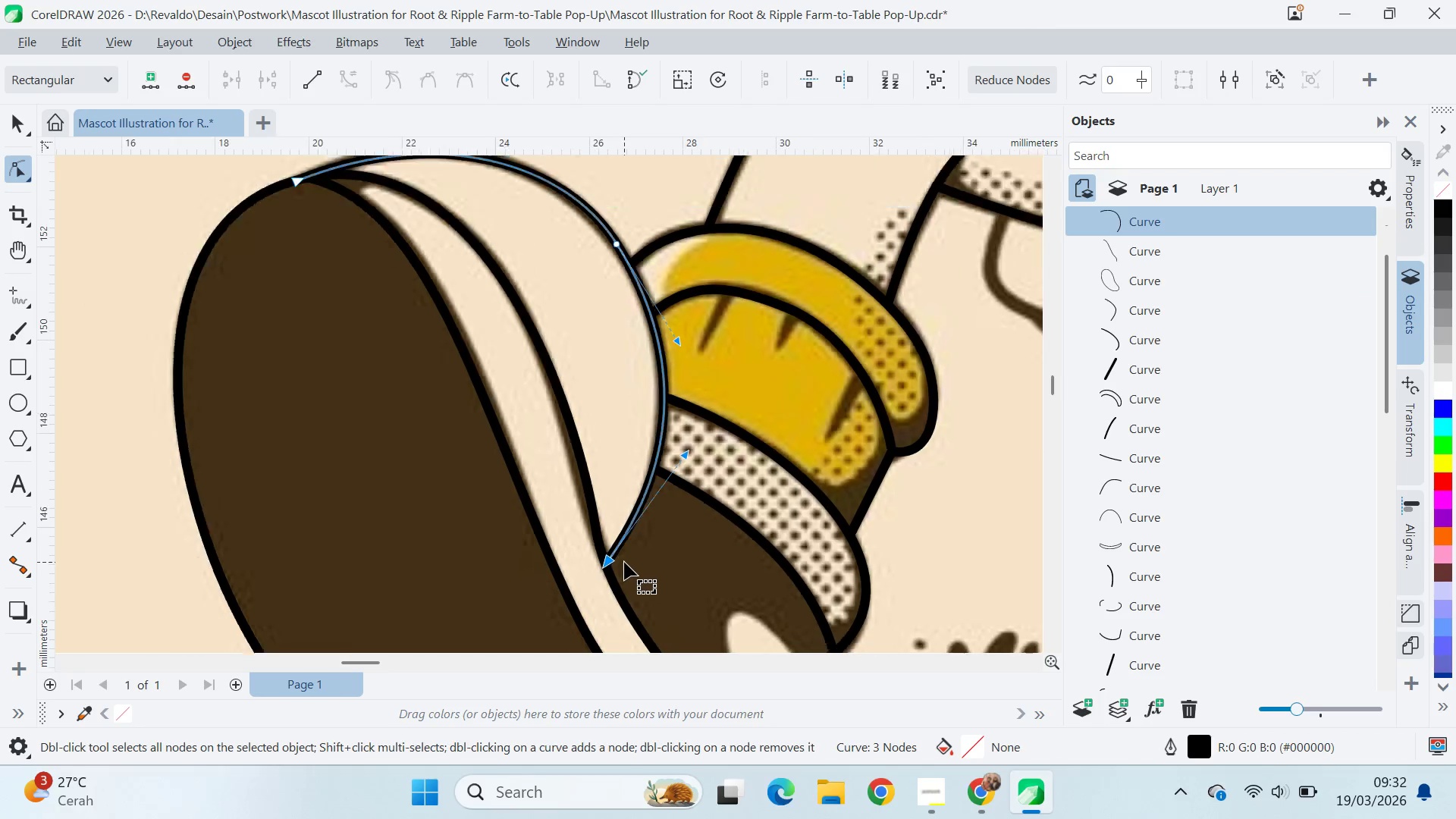 
key(Q)
 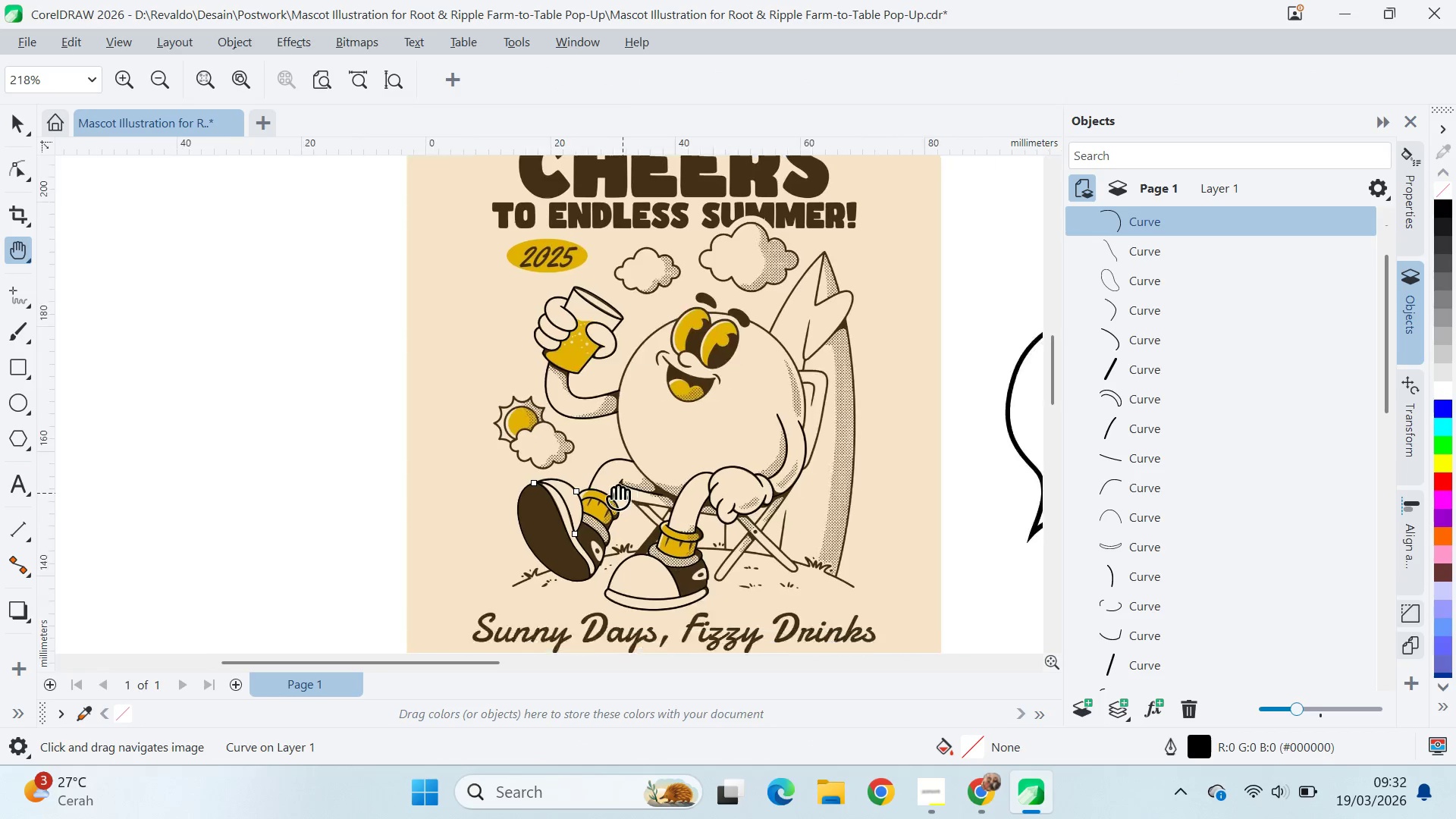 
left_click_drag(start_coordinate=[674, 521], to_coordinate=[545, 460])
 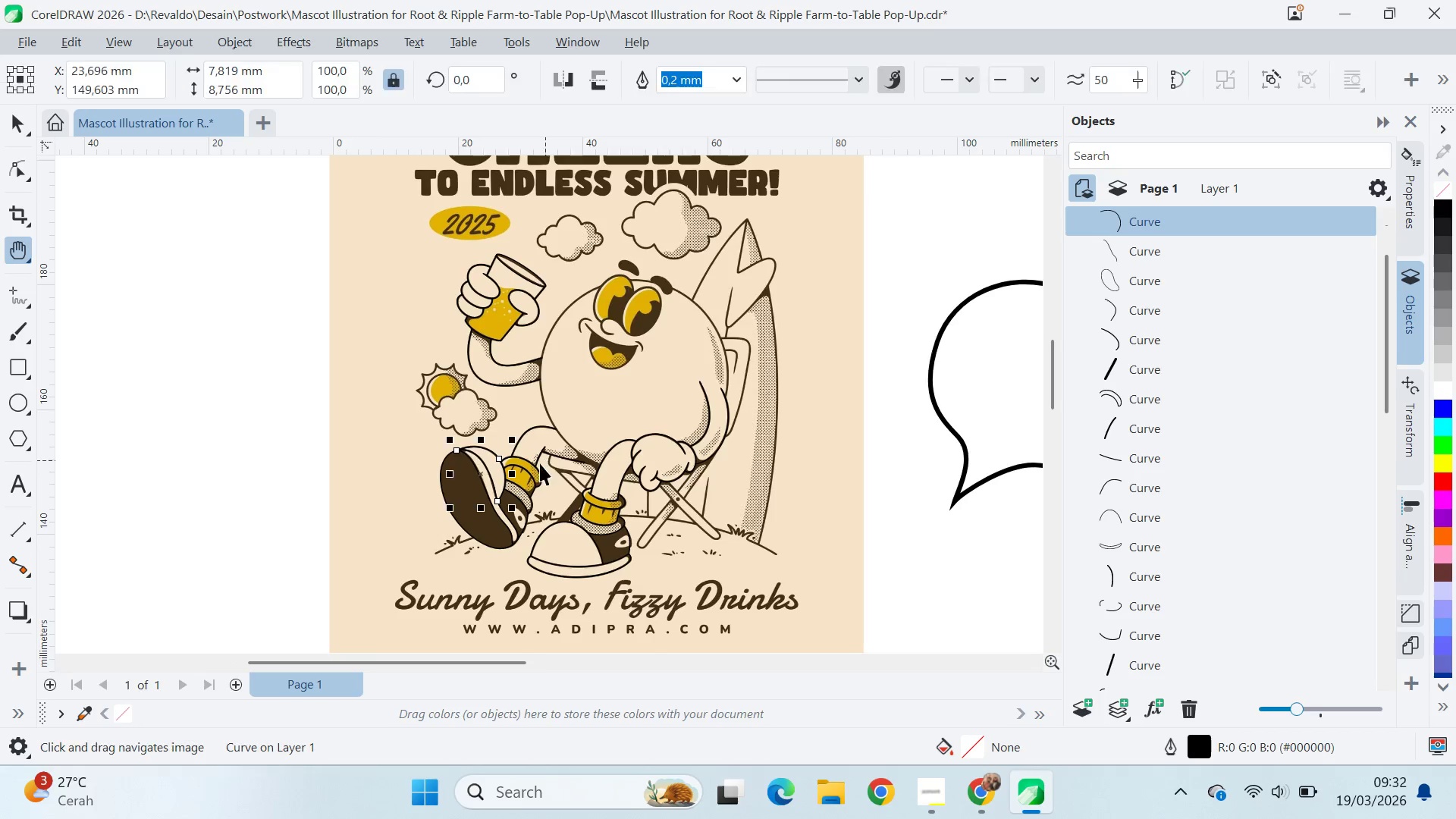 
scroll: coordinate [630, 562], scroll_direction: down, amount: 16.0
 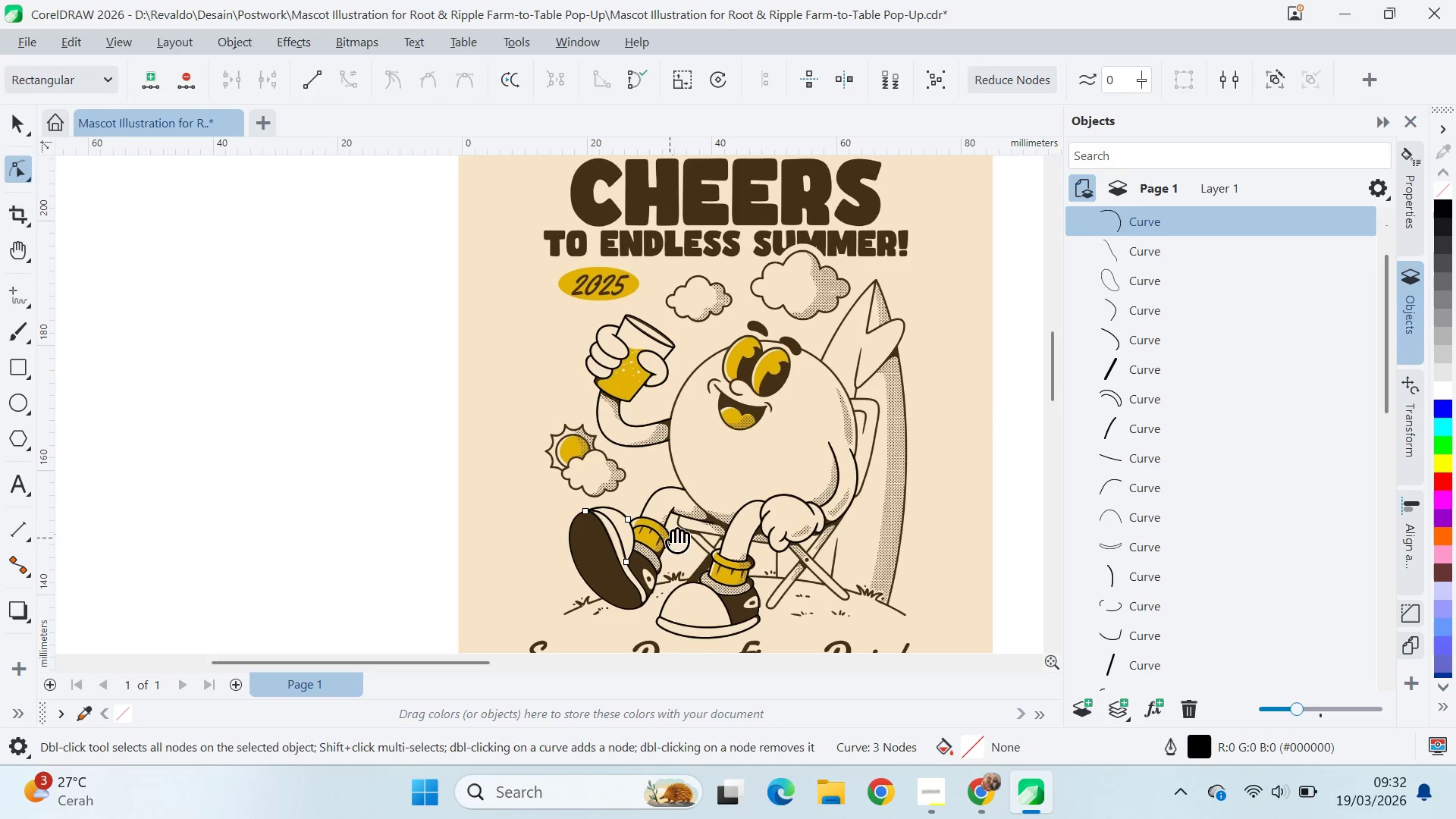 
key(V)
 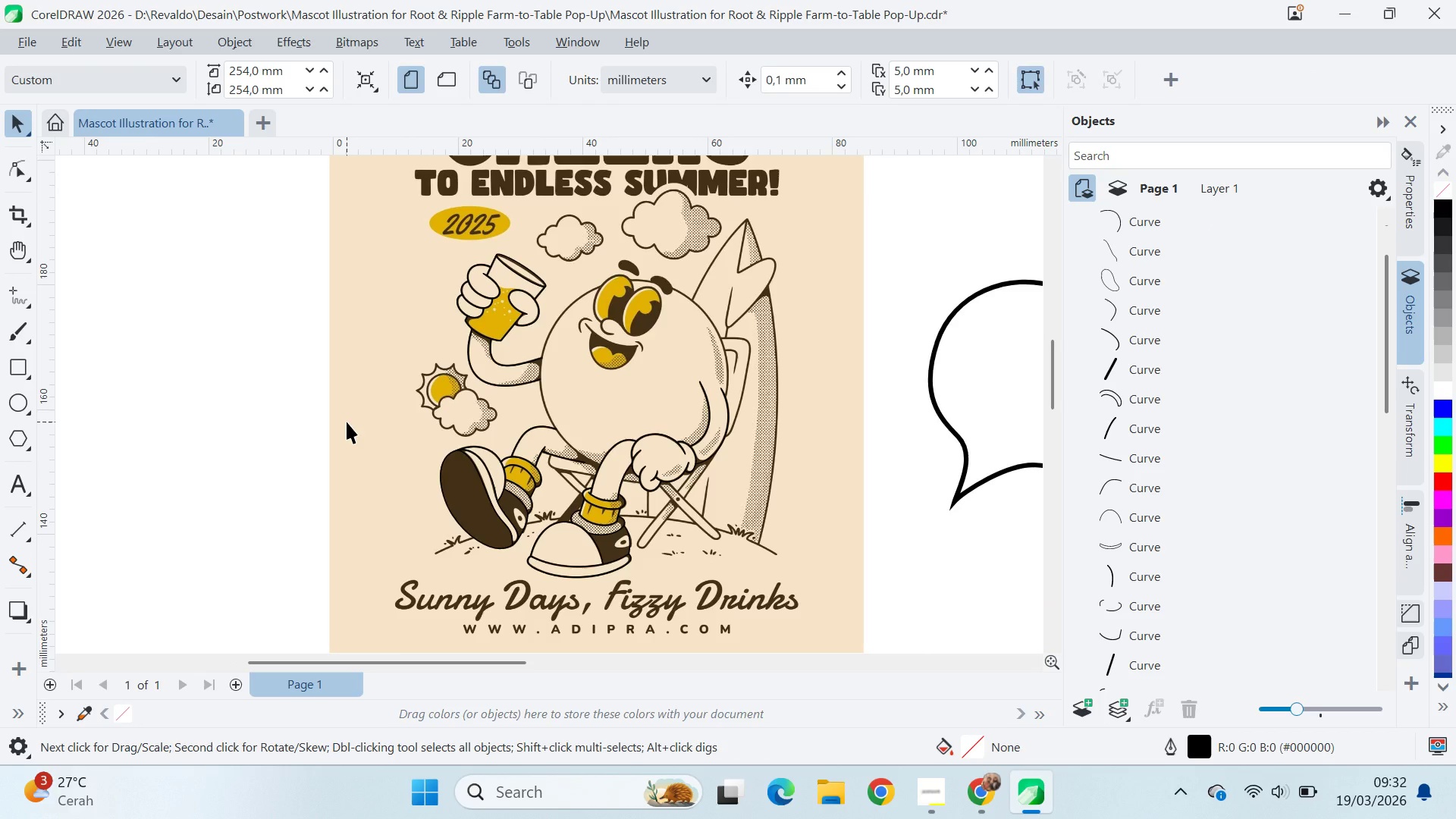 
scroll: coordinate [366, 422], scroll_direction: down, amount: 2.0
 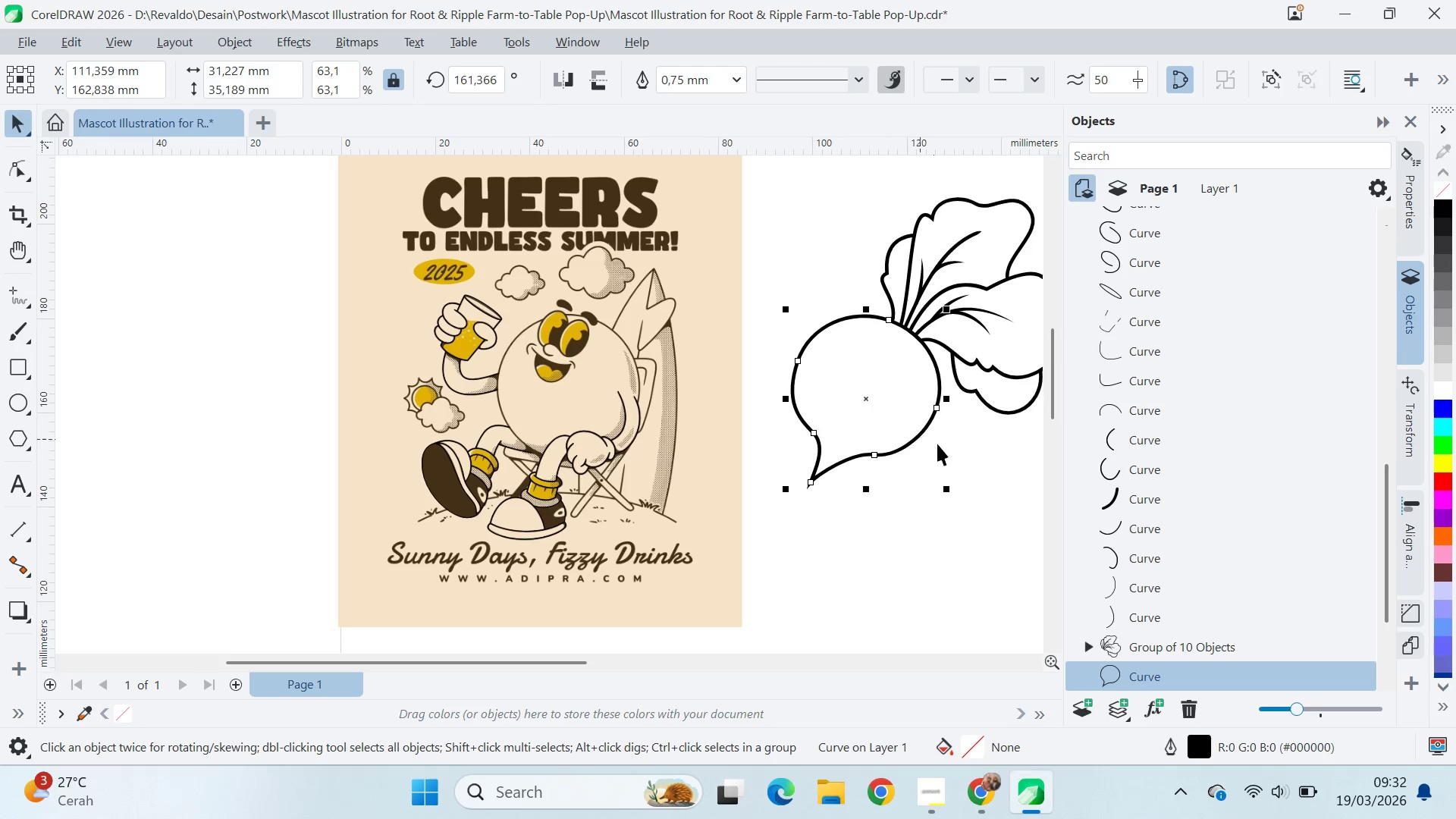 
type(qv)
 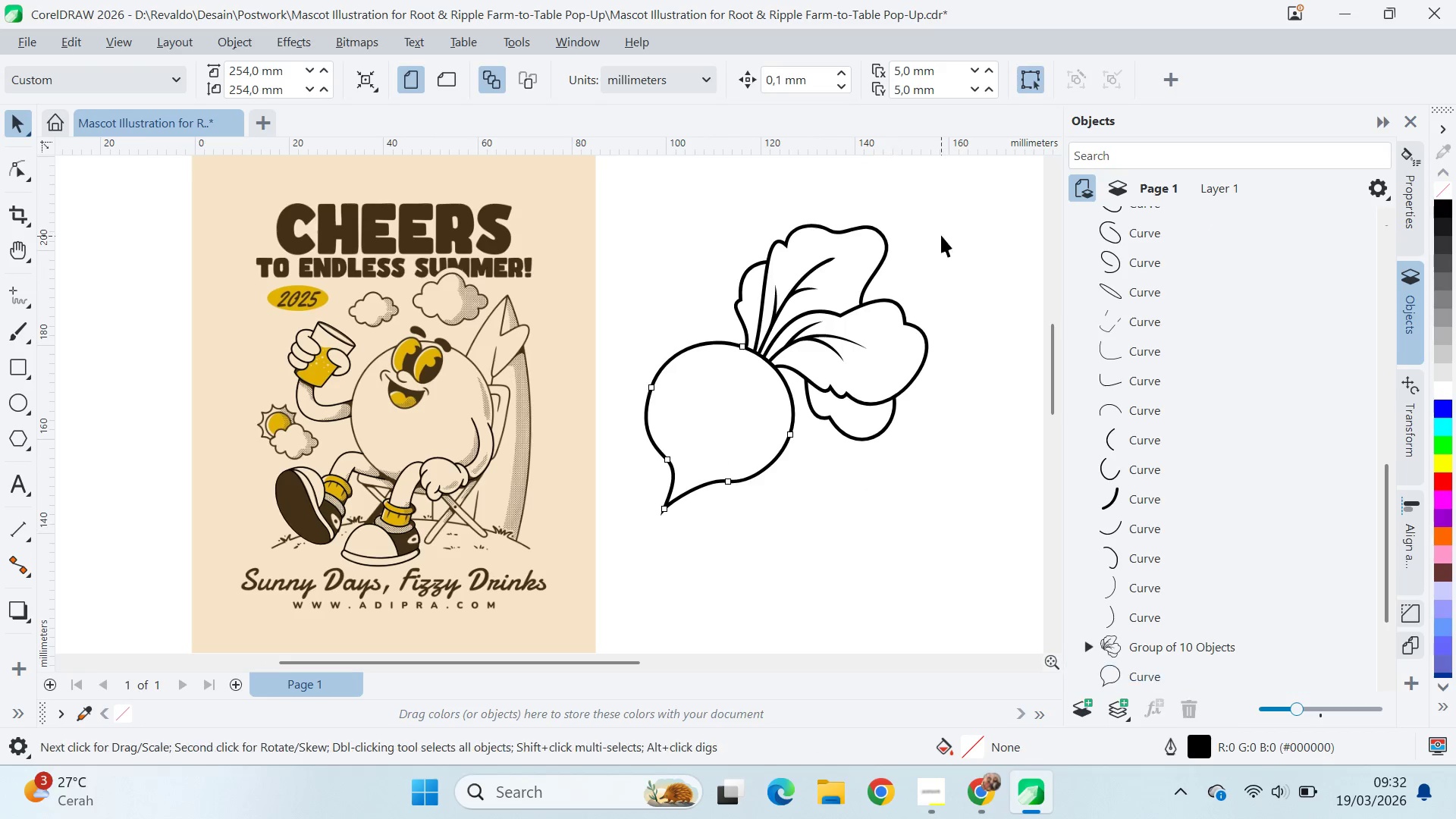 
left_click_drag(start_coordinate=[968, 509], to_coordinate=[821, 535])
 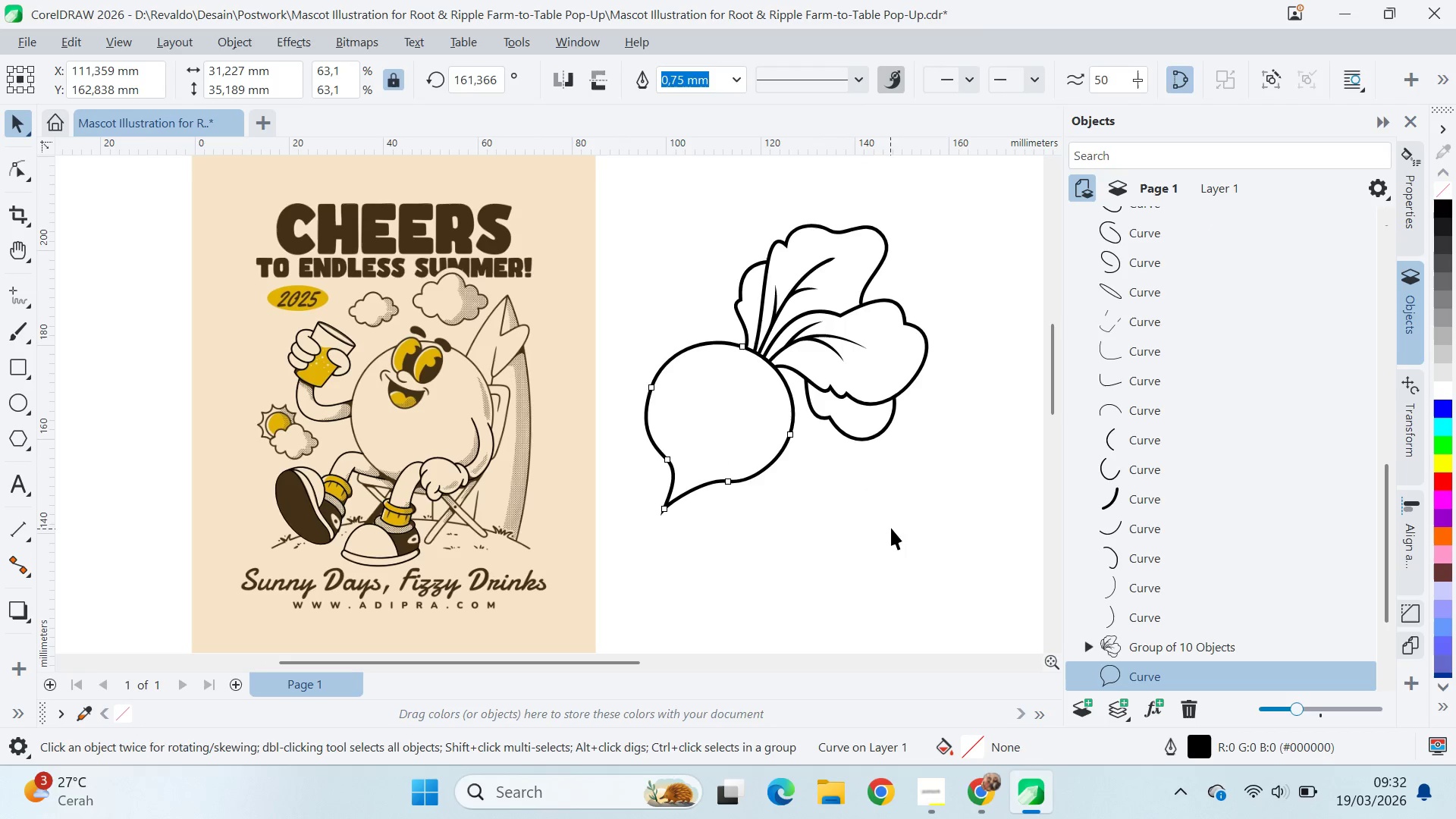 
left_click([891, 528])
 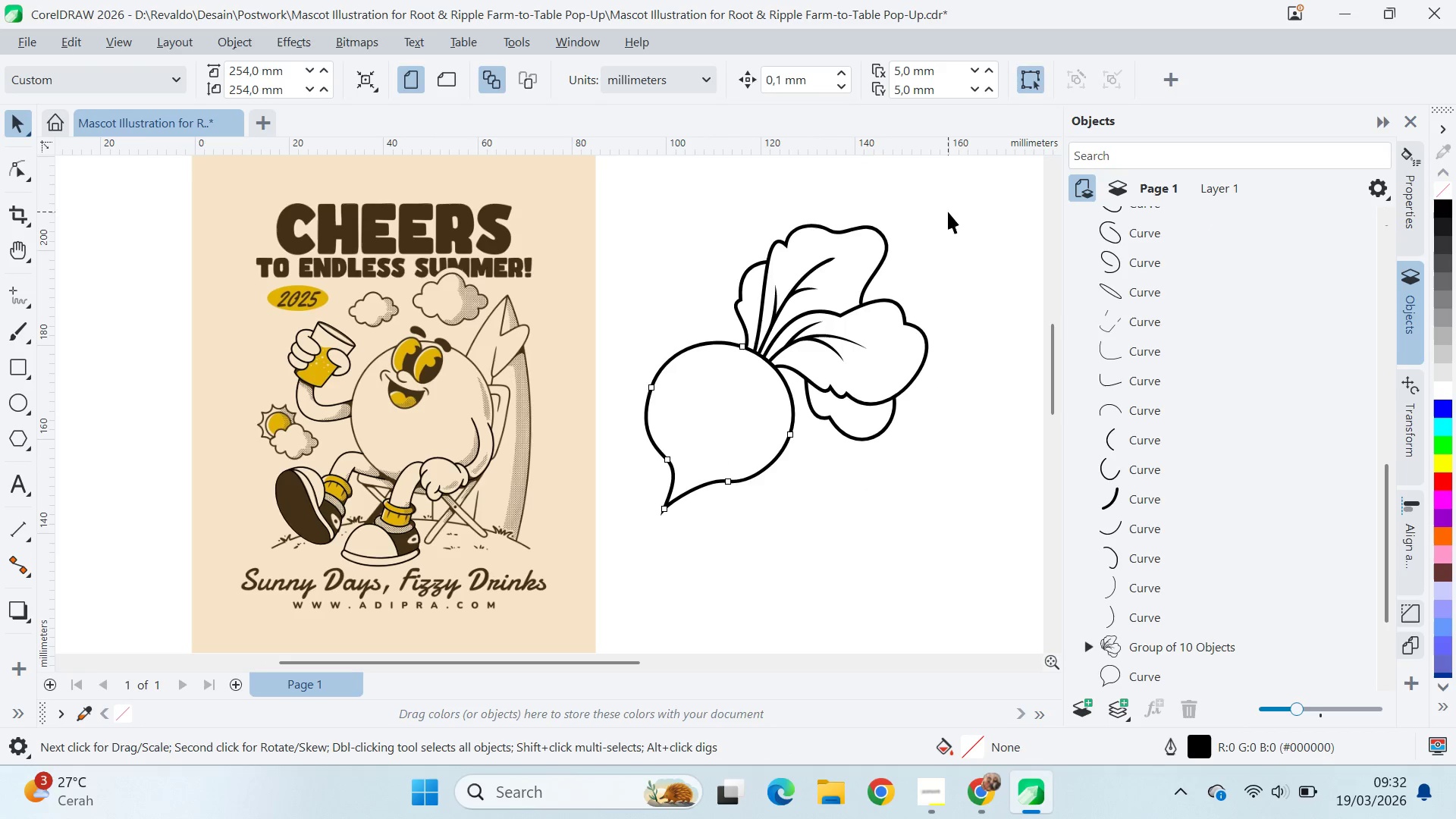 
left_click_drag(start_coordinate=[948, 210], to_coordinate=[927, 281])
 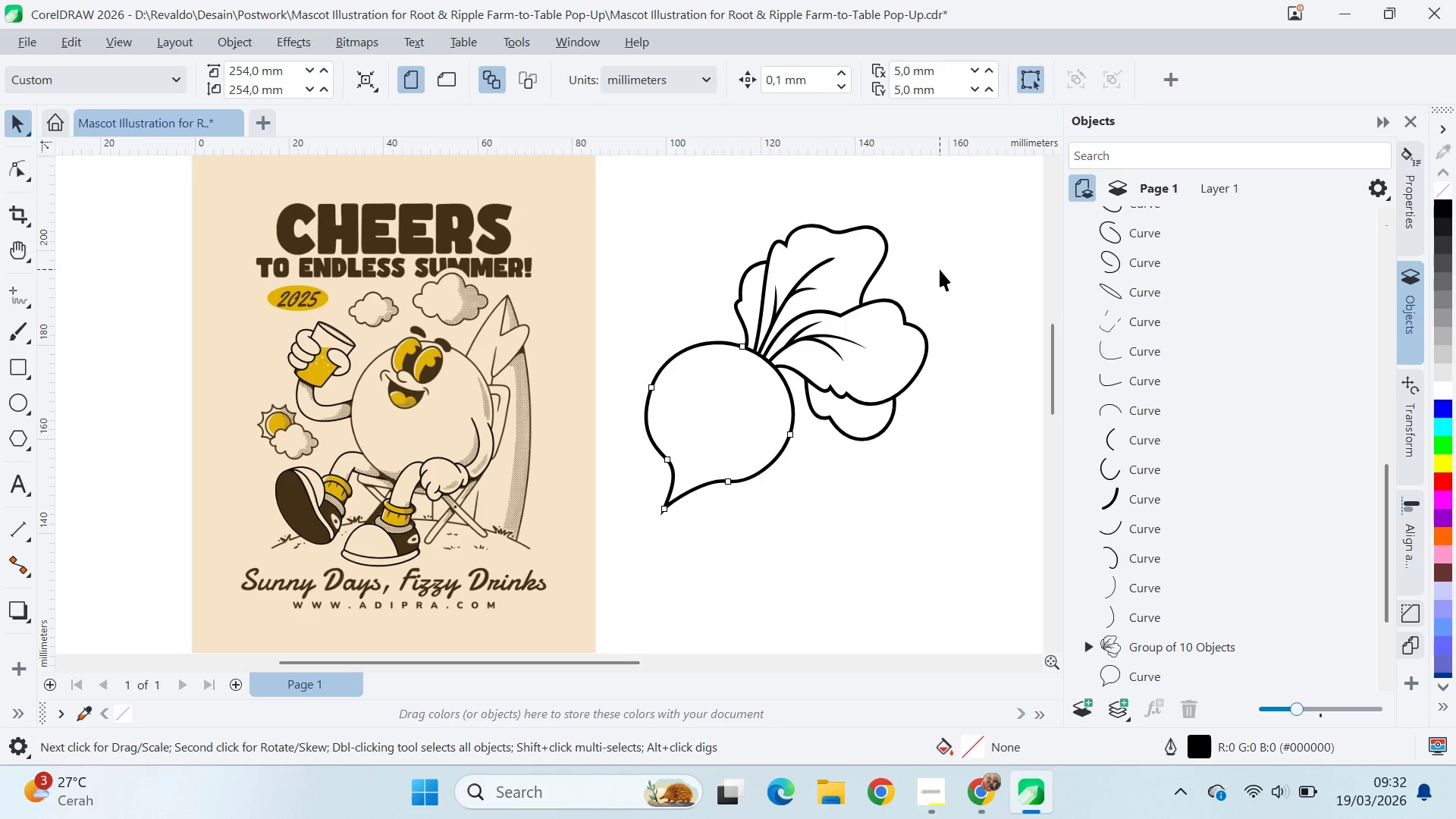 
left_click([940, 269])
 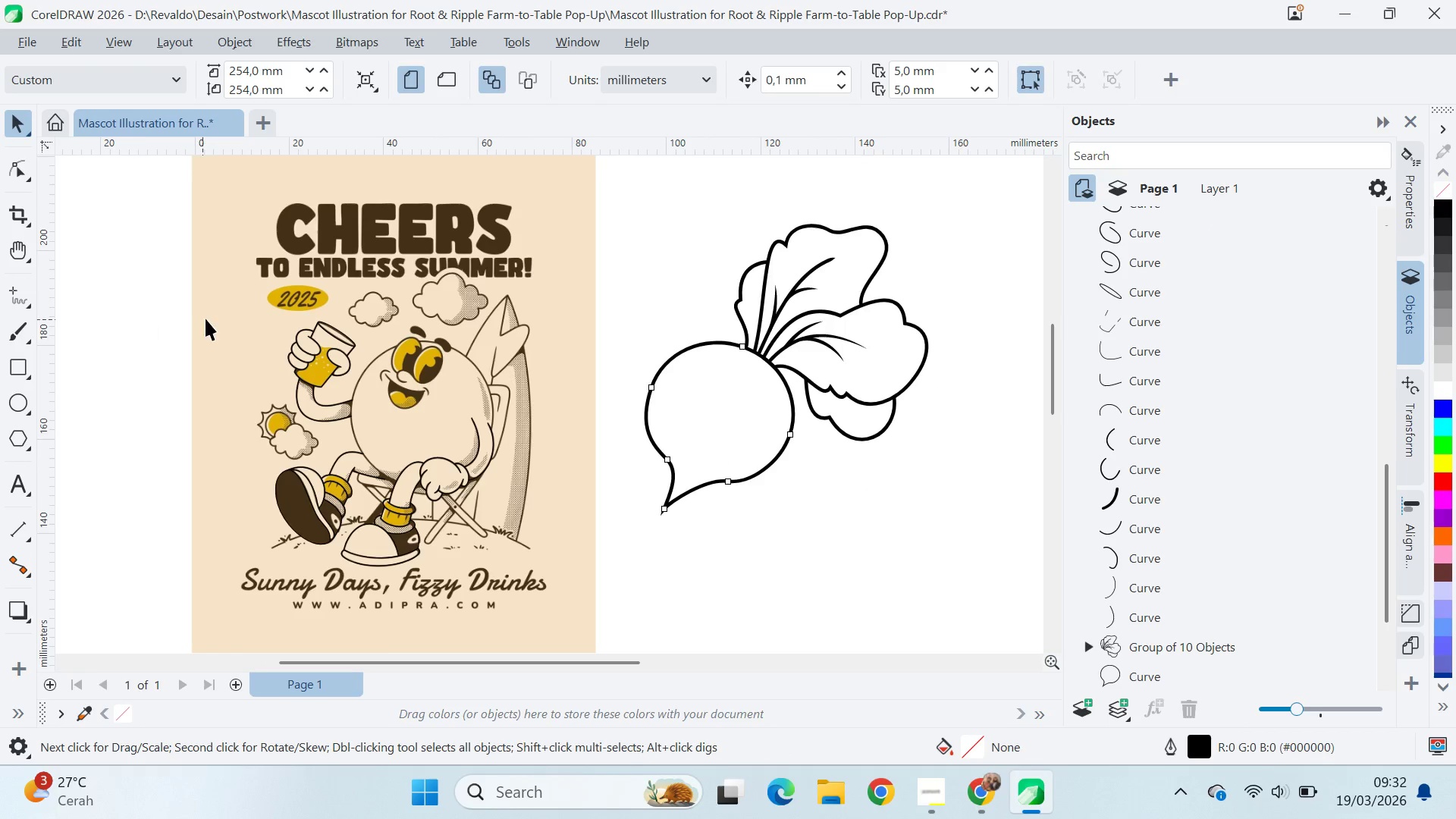 
left_click_drag(start_coordinate=[162, 297], to_coordinate=[461, 546])
 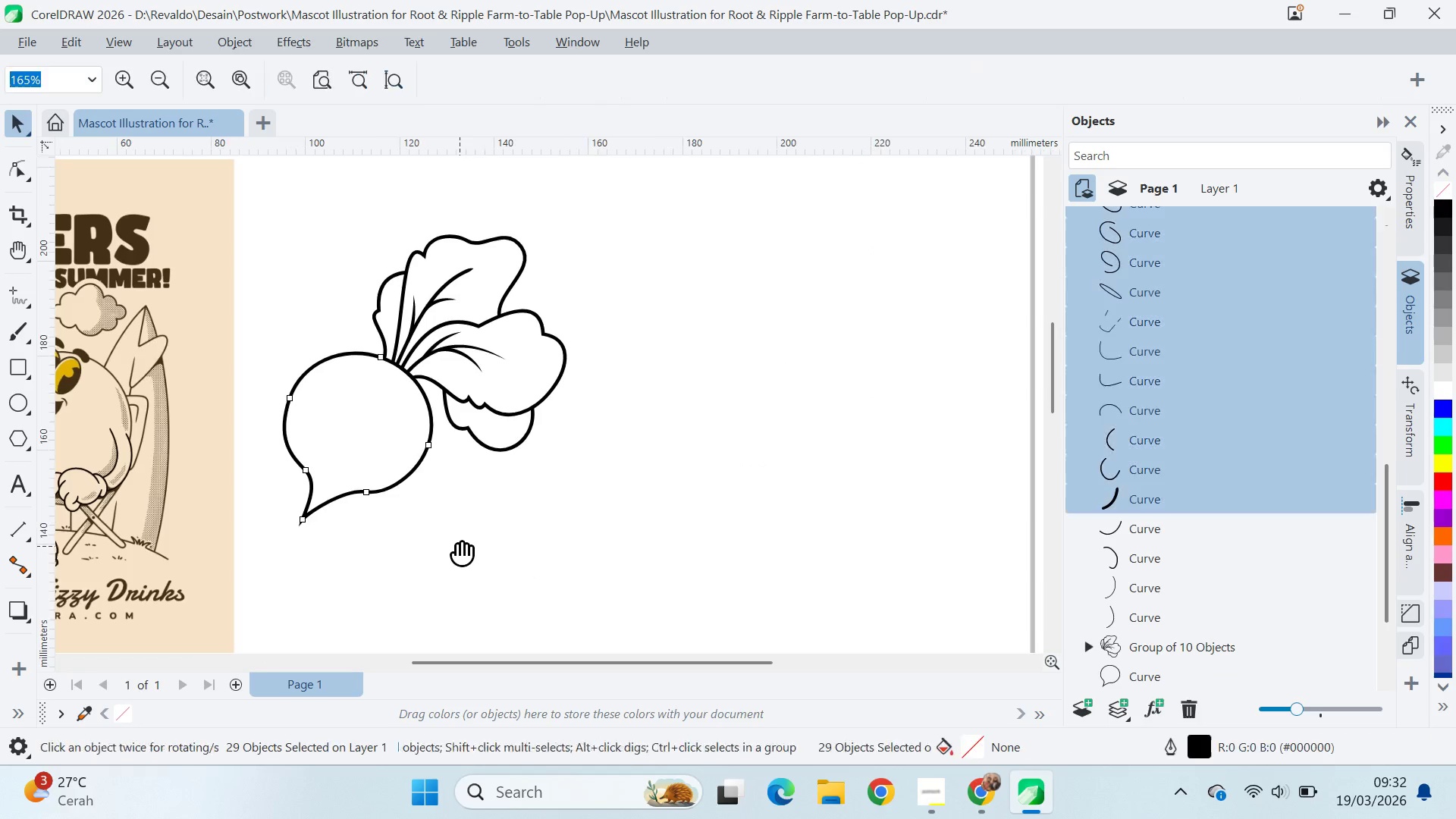 
type(qv)
 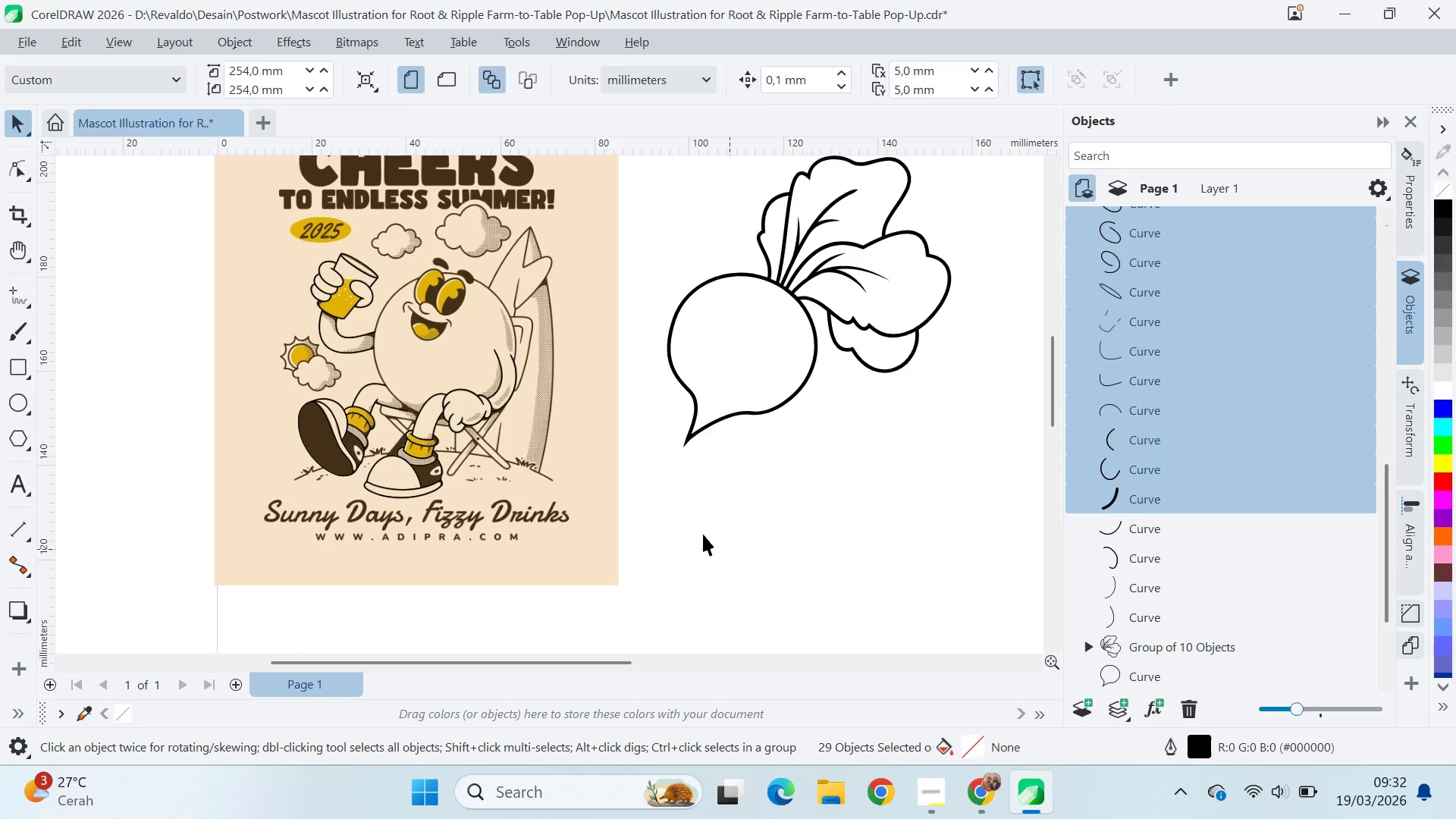 
left_click_drag(start_coordinate=[457, 541], to_coordinate=[844, 467])
 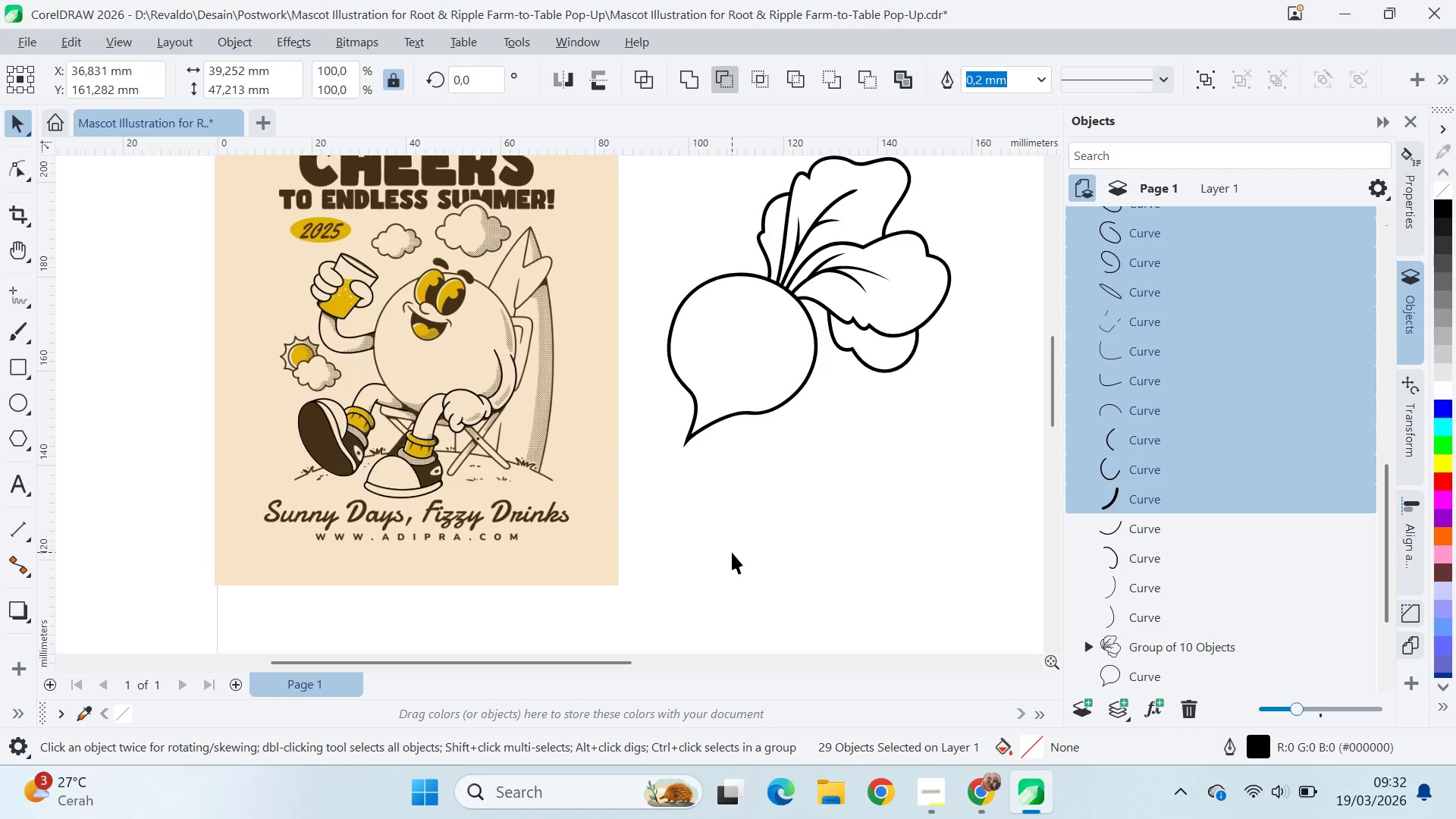 
left_click([732, 552])
 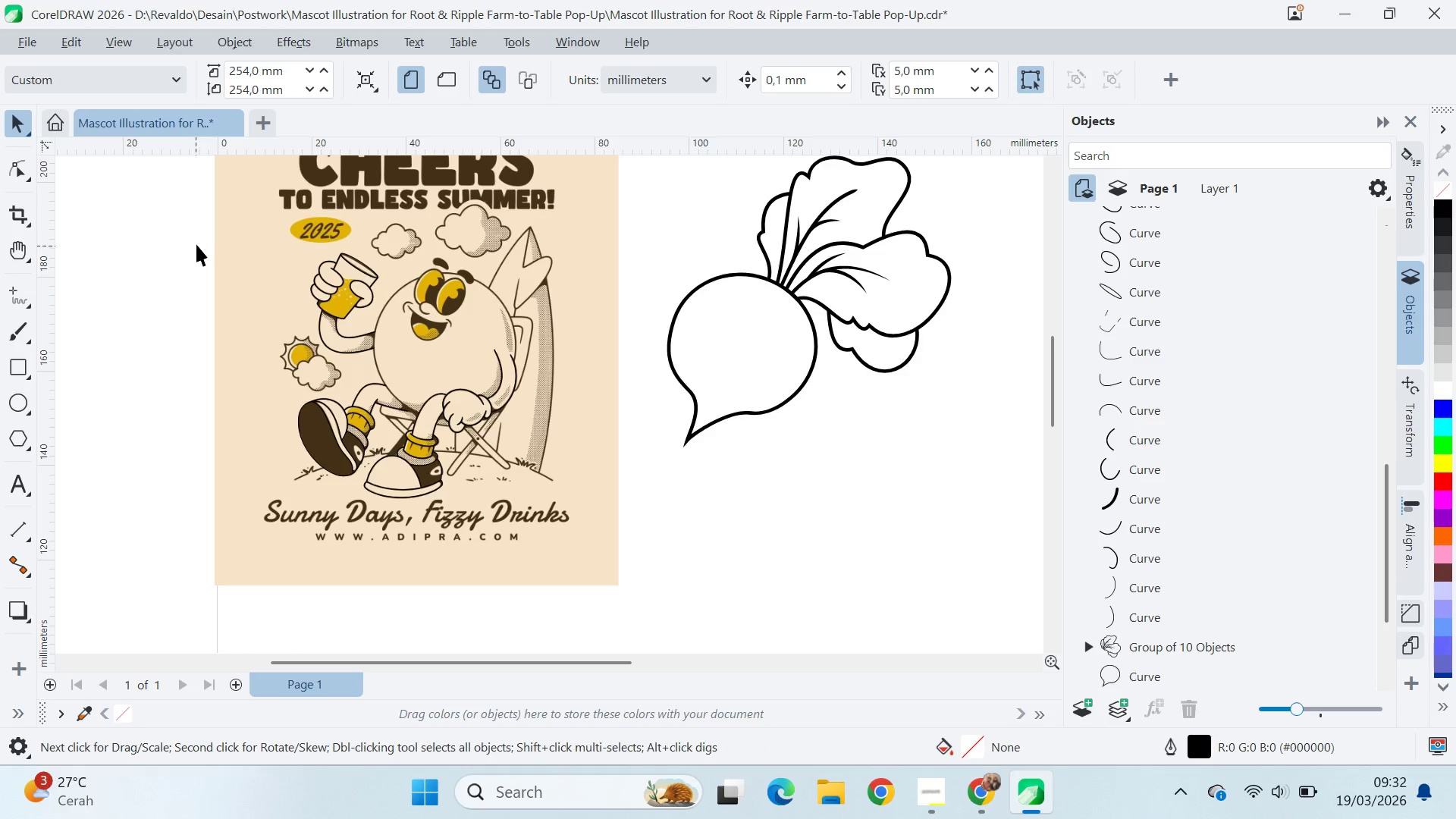 
left_click_drag(start_coordinate=[202, 236], to_coordinate=[584, 542])
 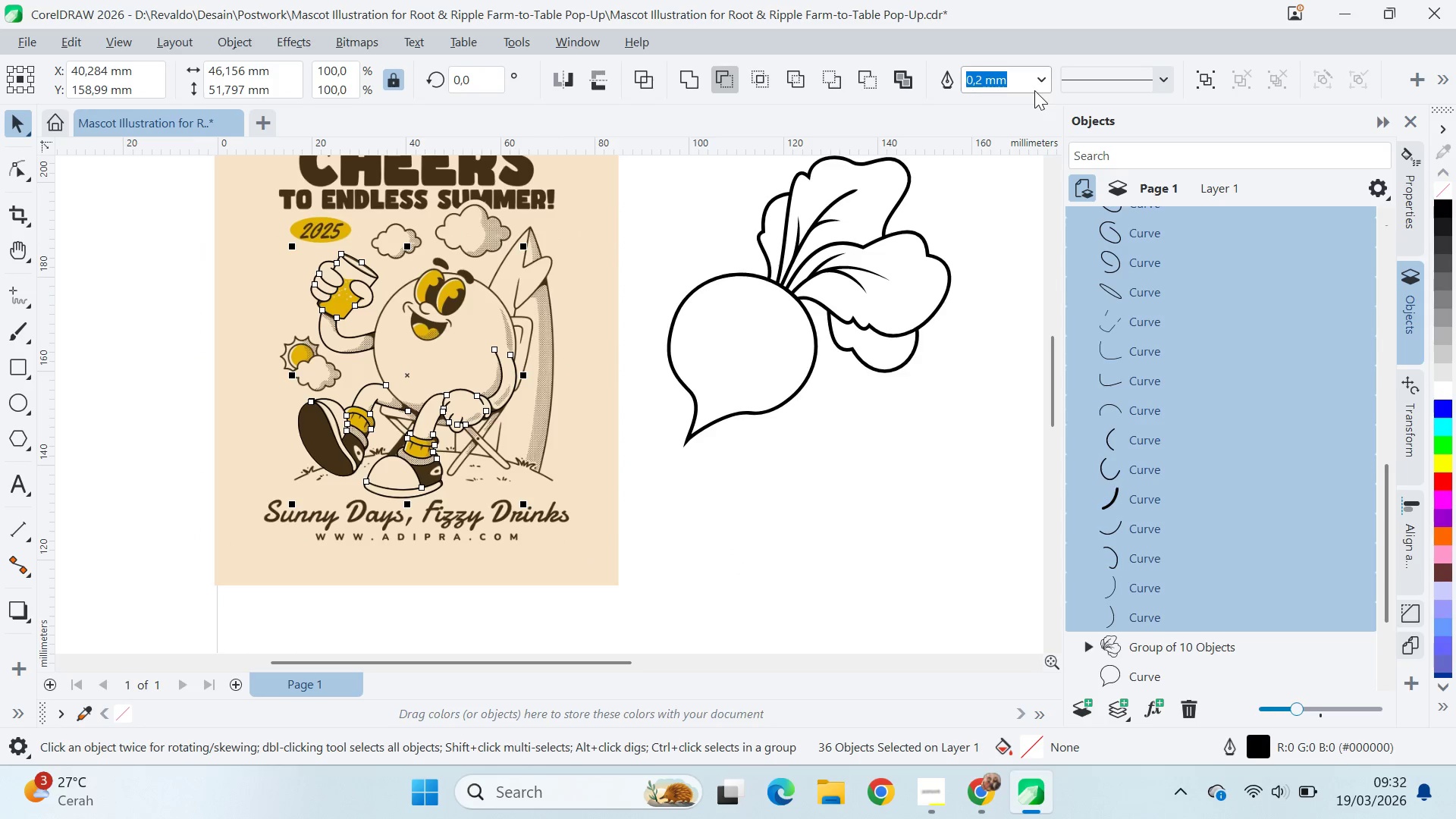 
left_click([1041, 84])
 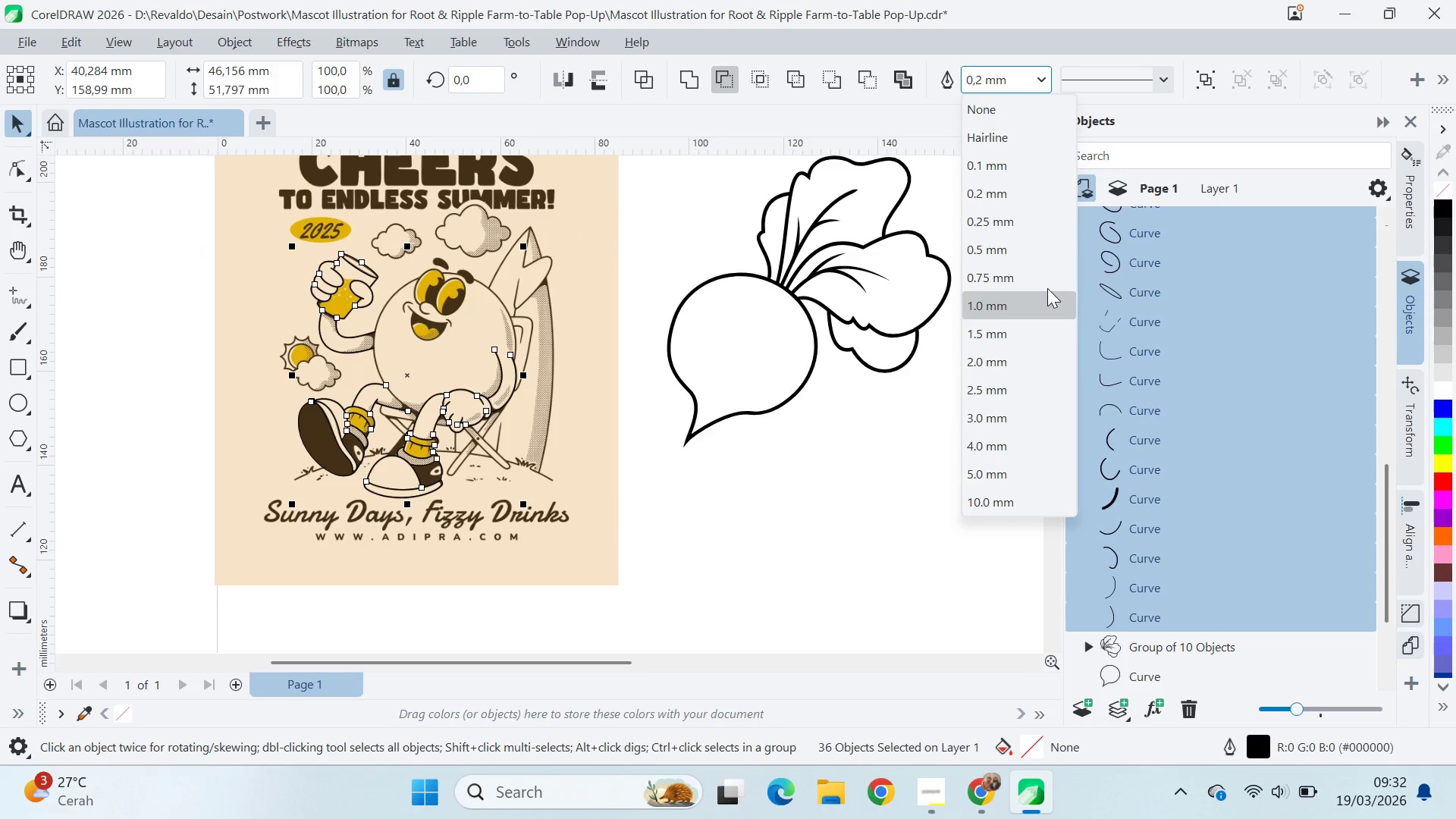 
left_click([1047, 271])
 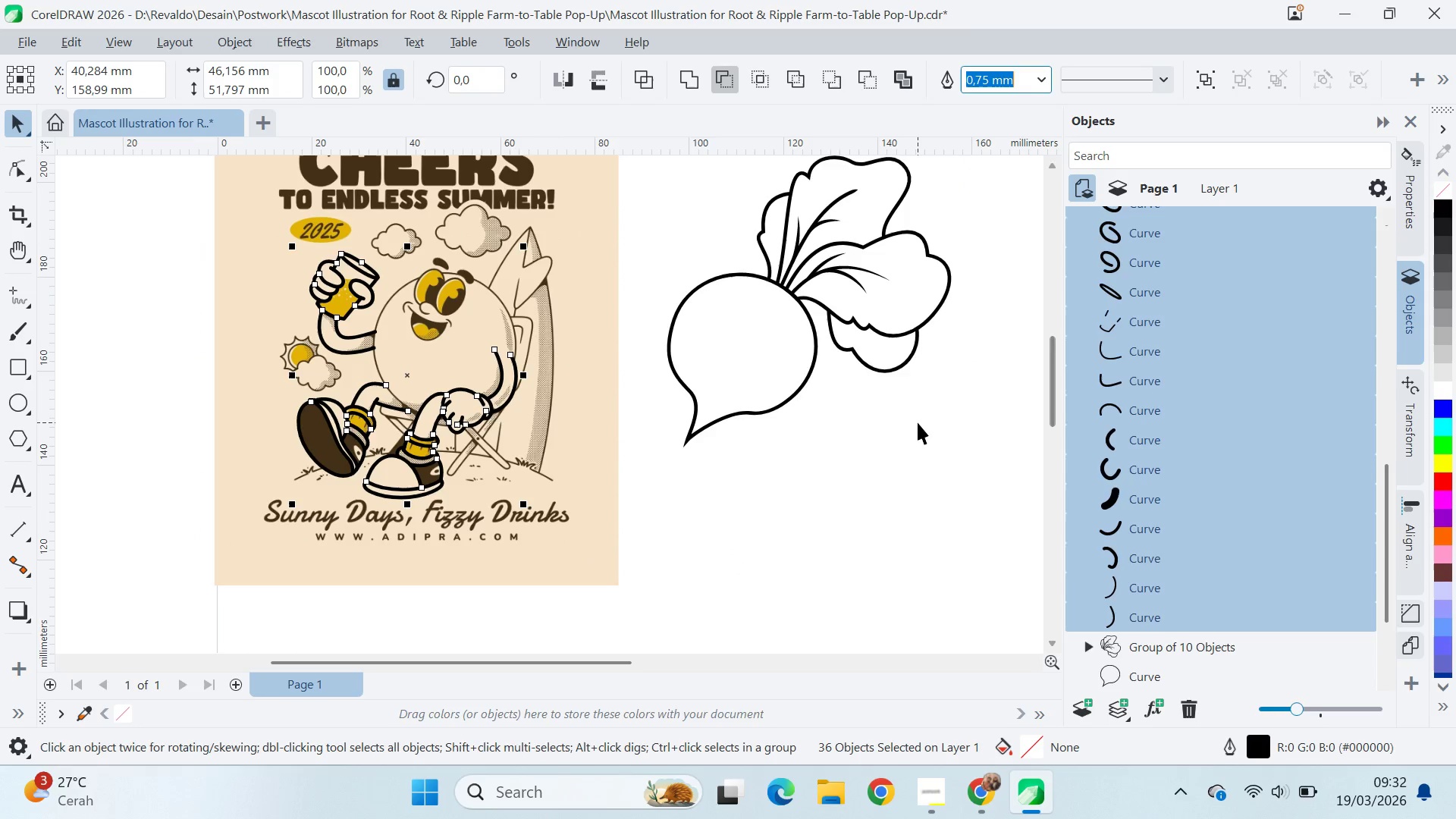 
left_click([918, 422])
 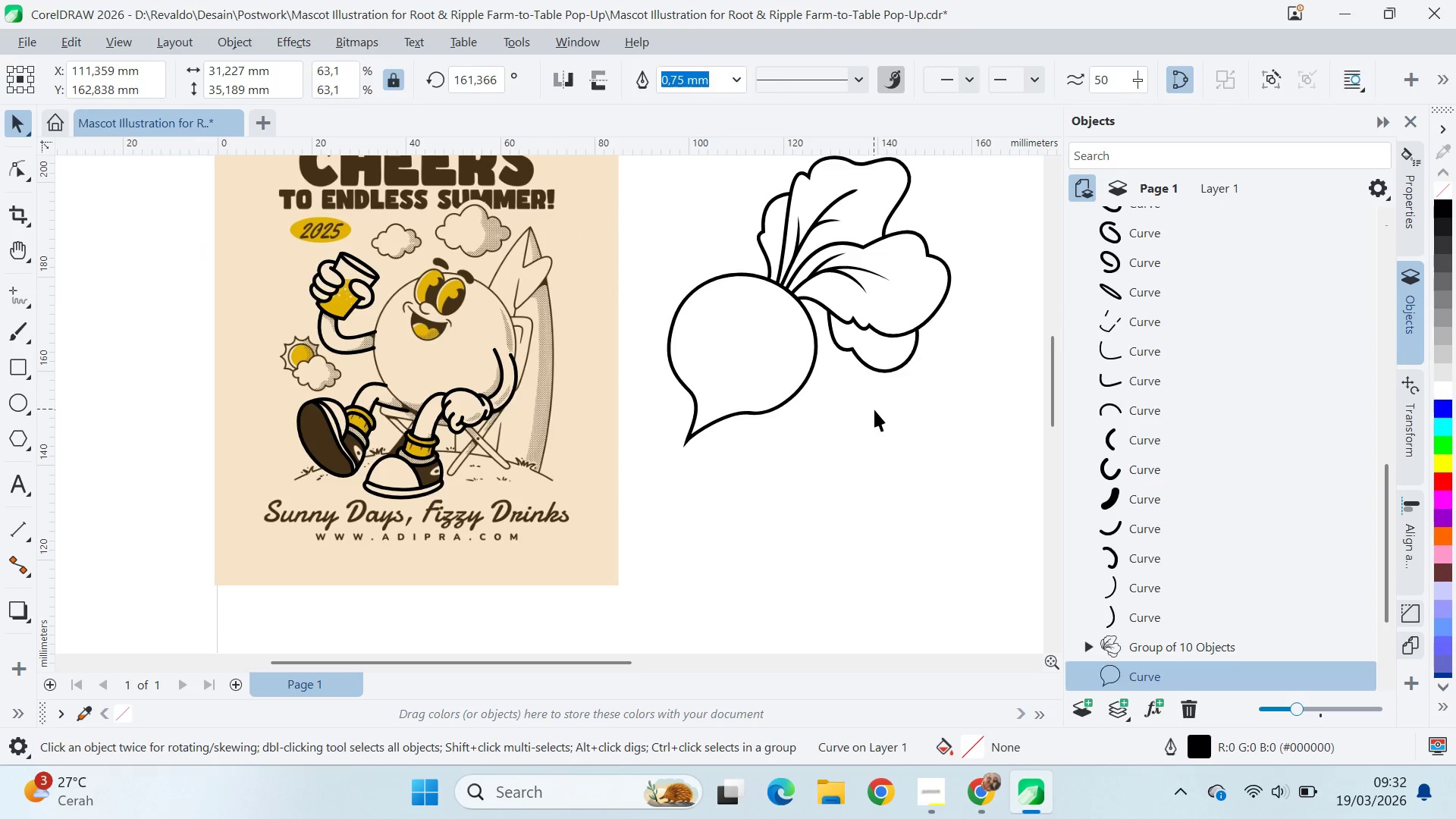 
scroll: coordinate [783, 439], scroll_direction: none, amount: 0.0
 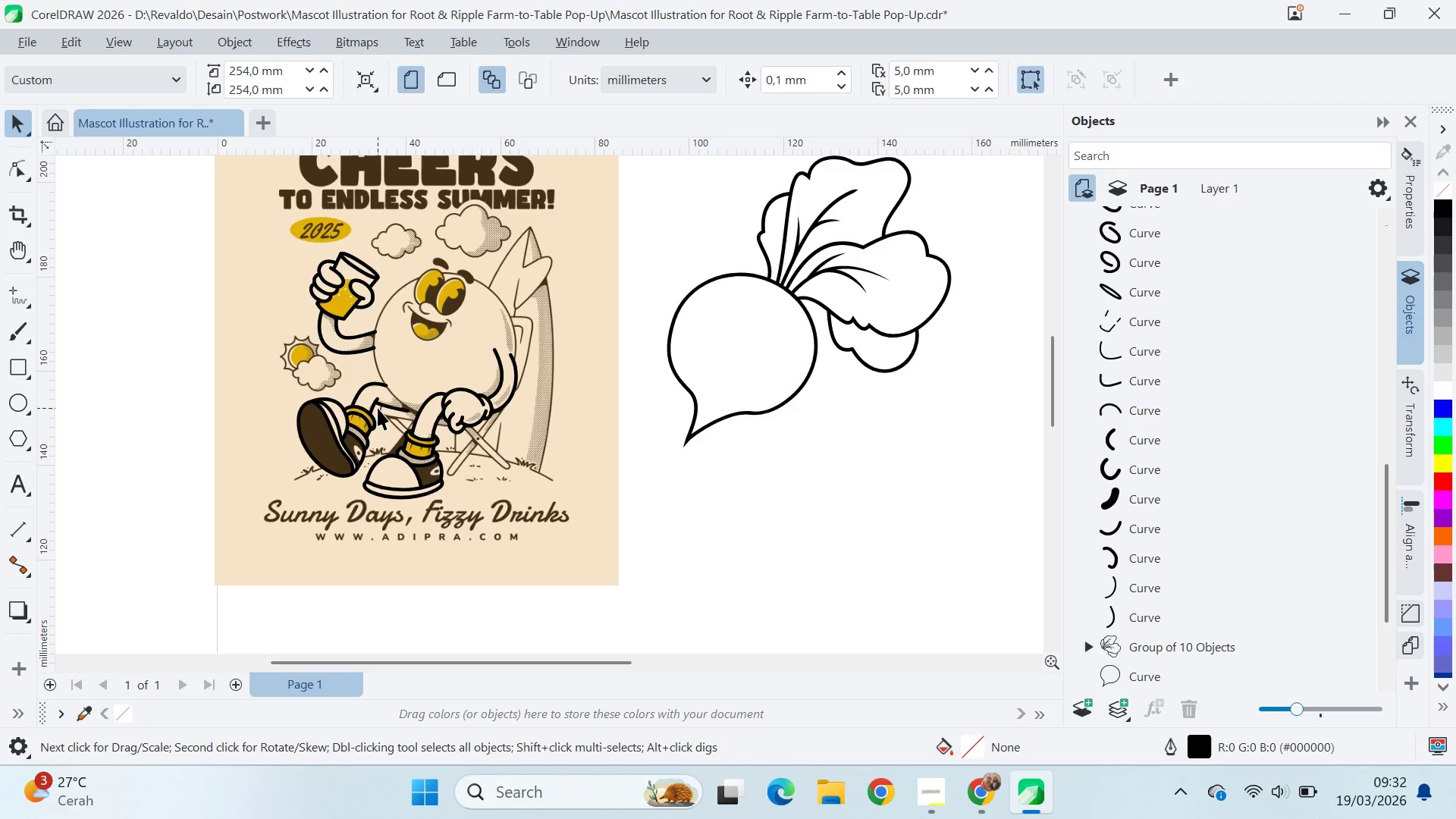 
scroll: coordinate [404, 512], scroll_direction: up, amount: 14.0
 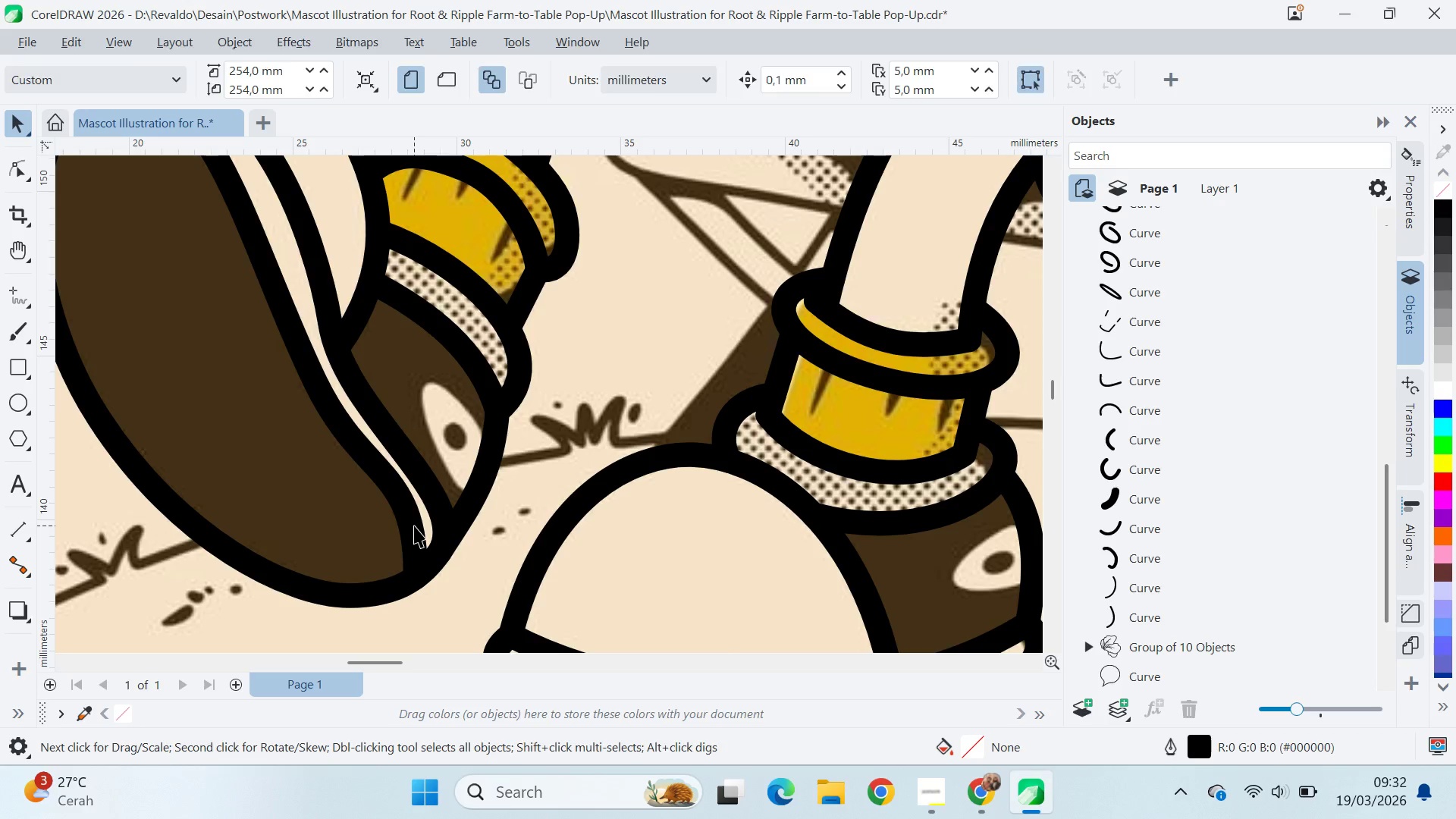 
double_click([414, 526])
 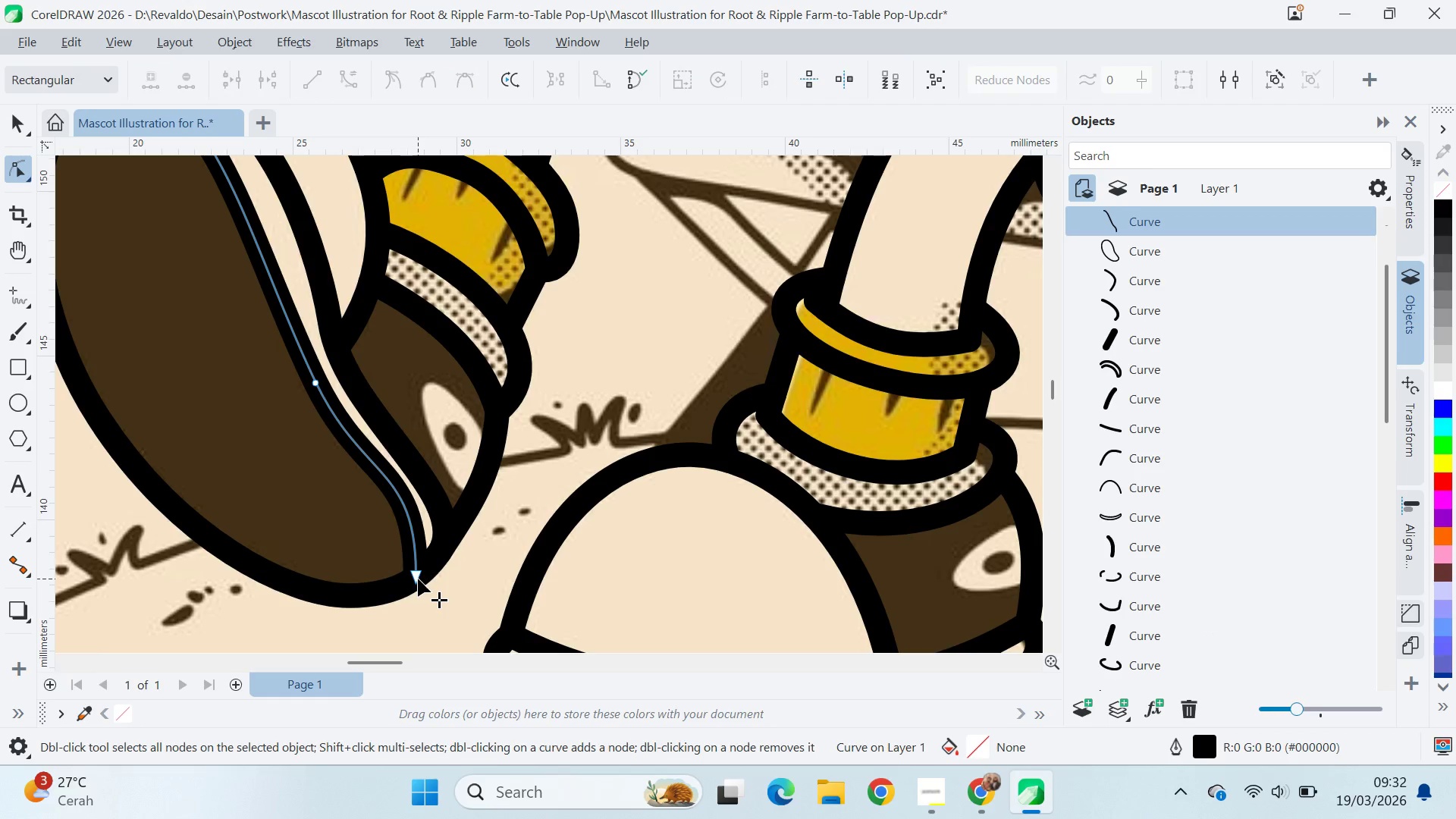 
left_click_drag(start_coordinate=[417, 579], to_coordinate=[408, 585])
 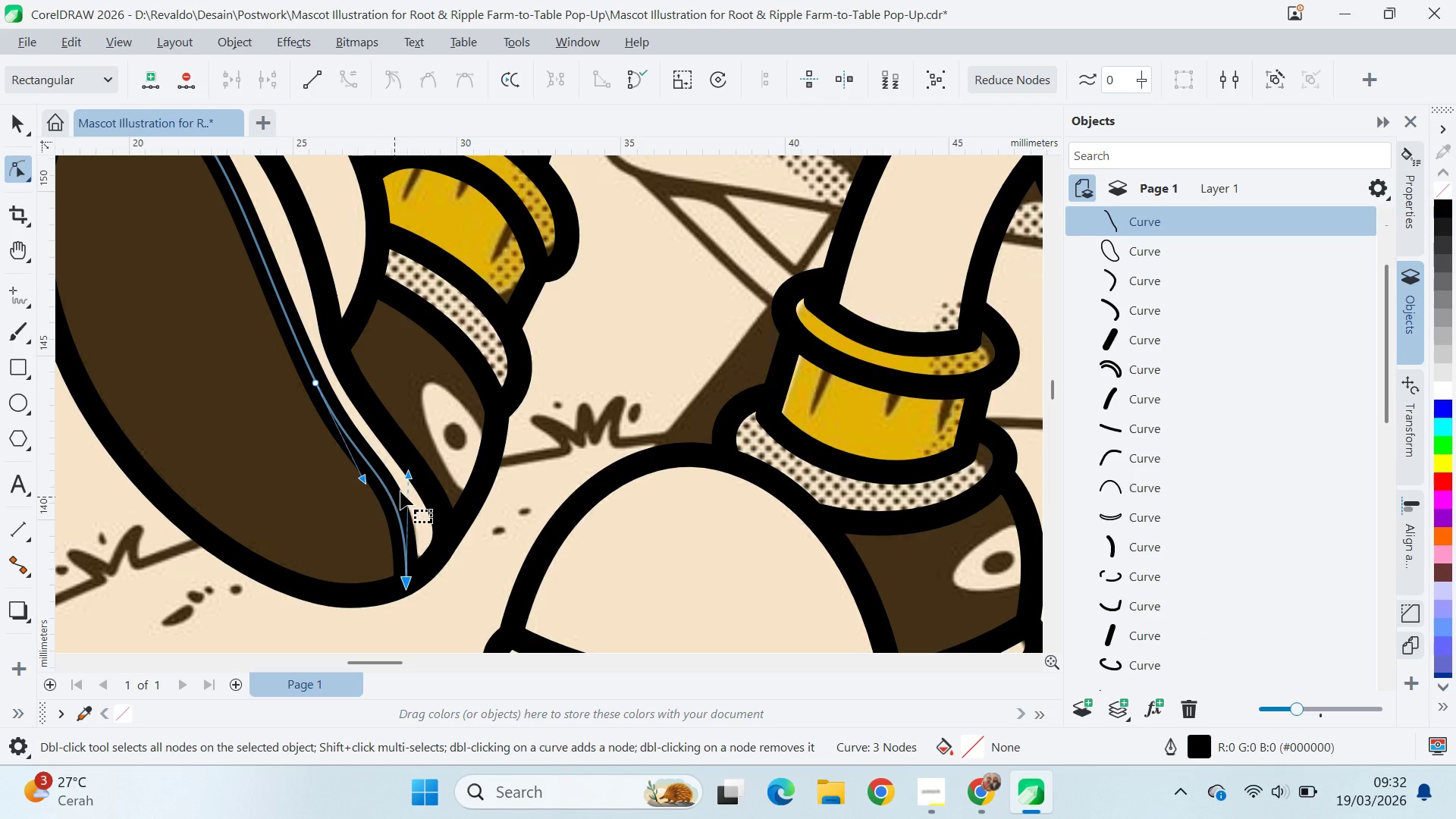 
left_click_drag(start_coordinate=[409, 477], to_coordinate=[400, 486])
 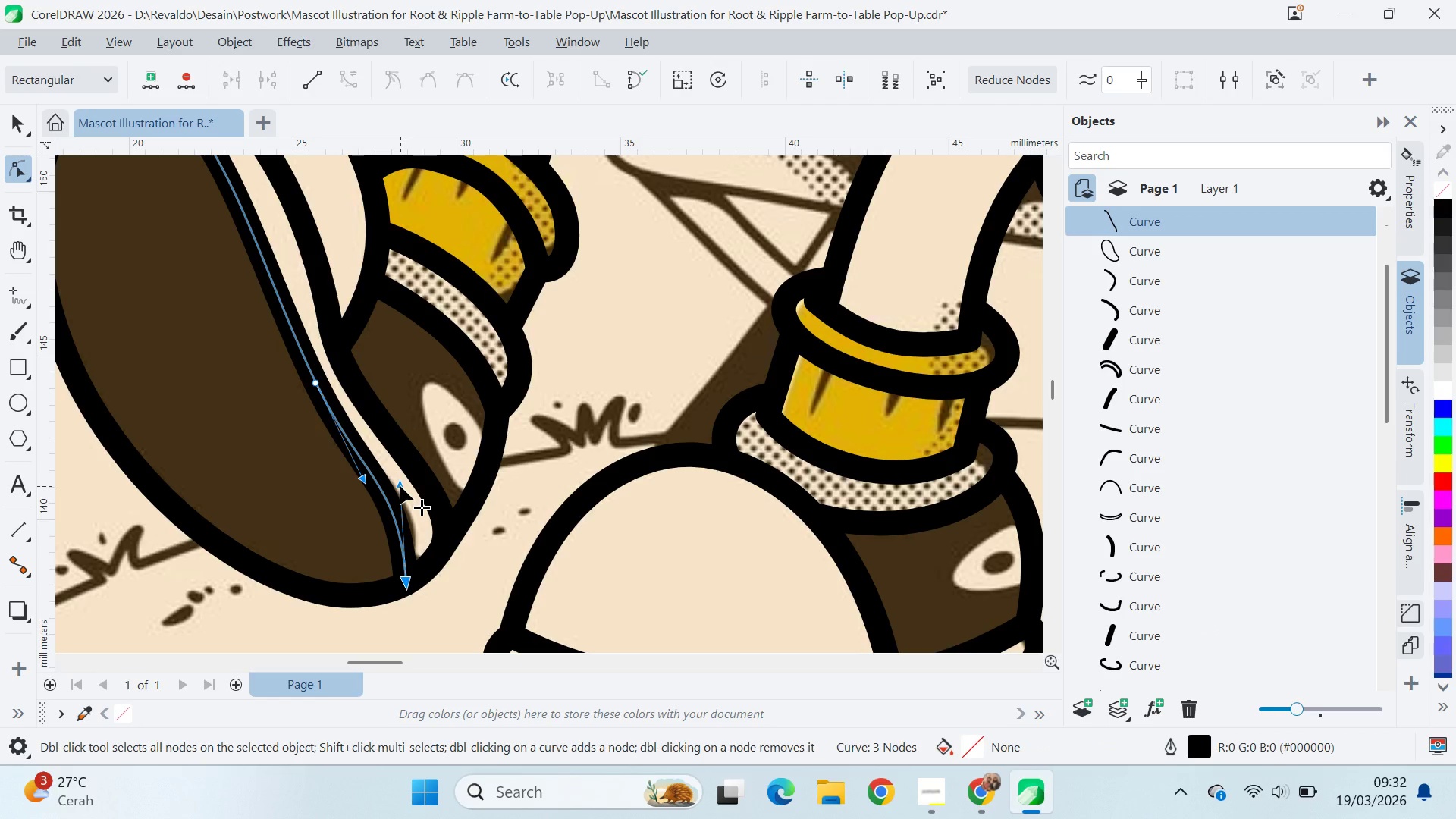 
left_click_drag(start_coordinate=[400, 486], to_coordinate=[418, 525])
 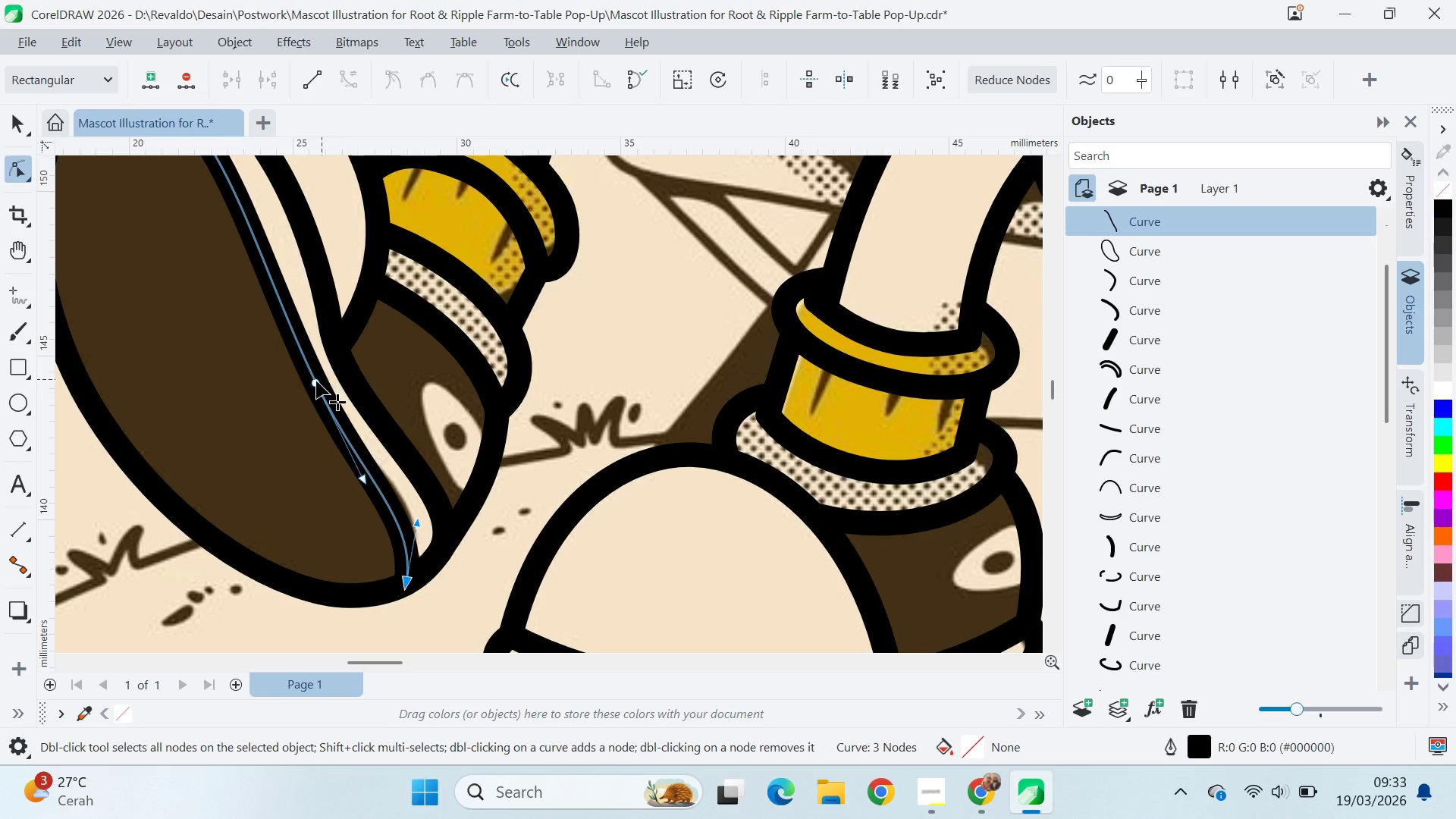 
left_click([315, 384])
 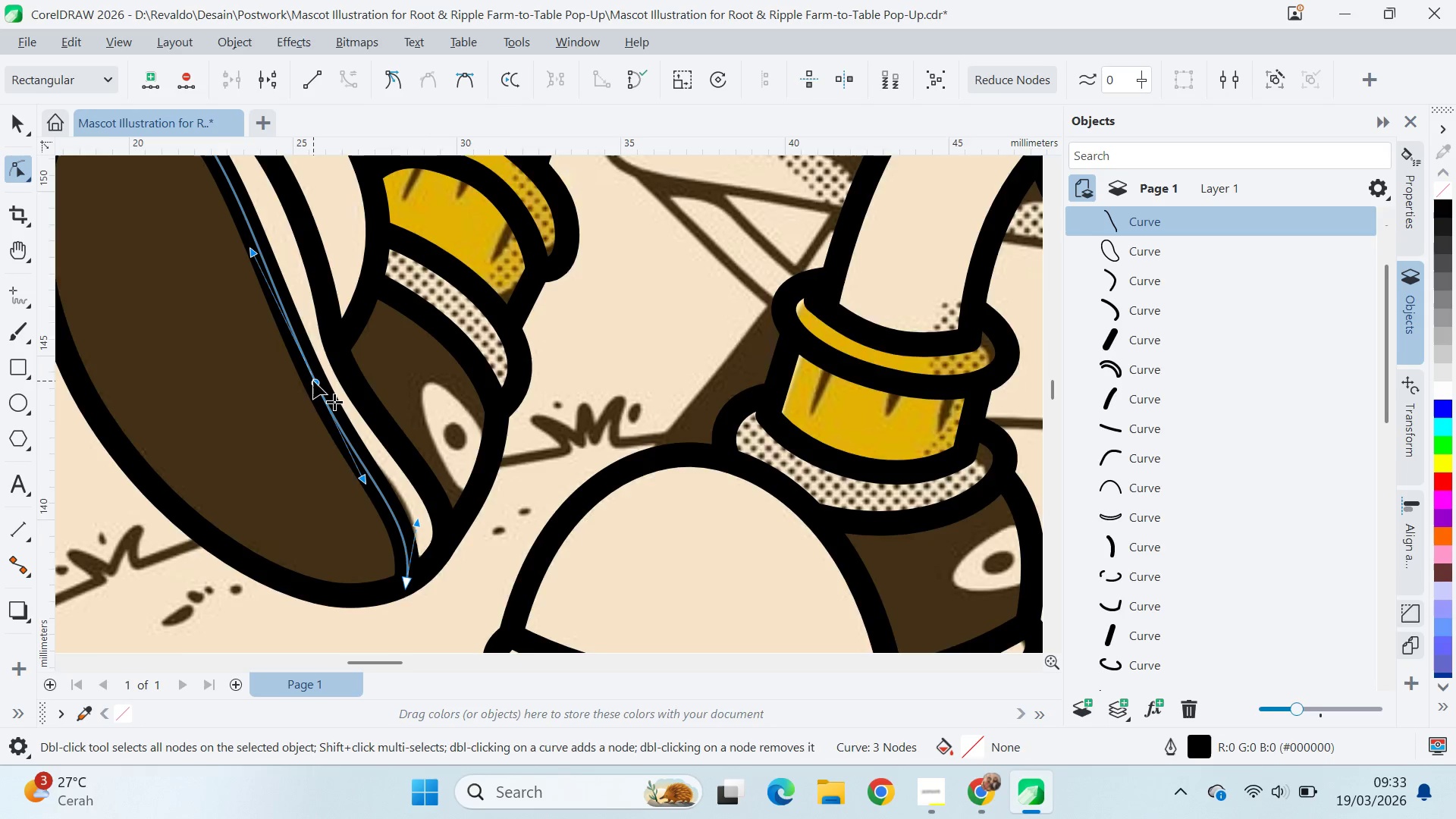 
left_click_drag(start_coordinate=[315, 387], to_coordinate=[307, 389])
 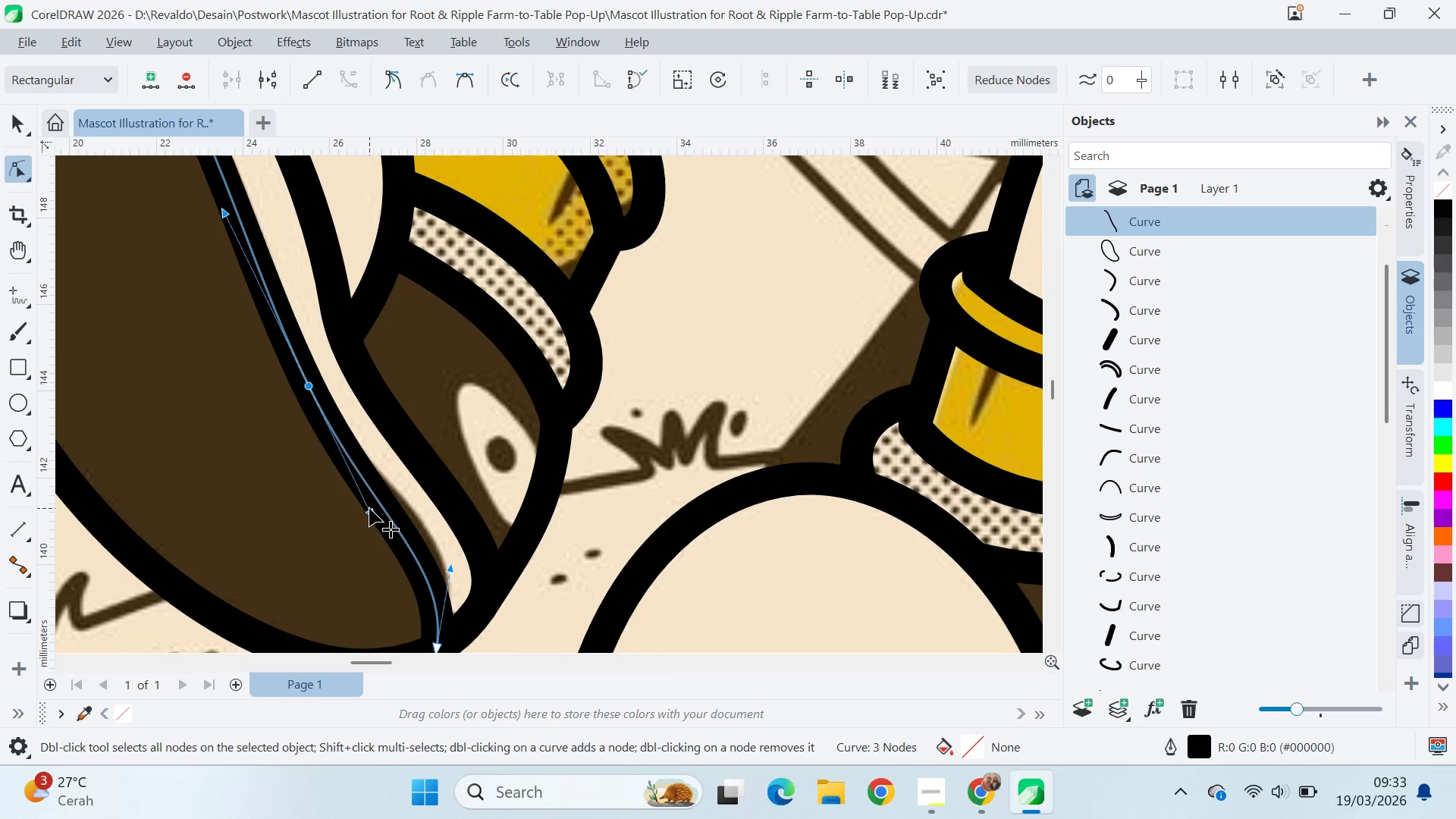 
scroll: coordinate [312, 380], scroll_direction: up, amount: 2.0
 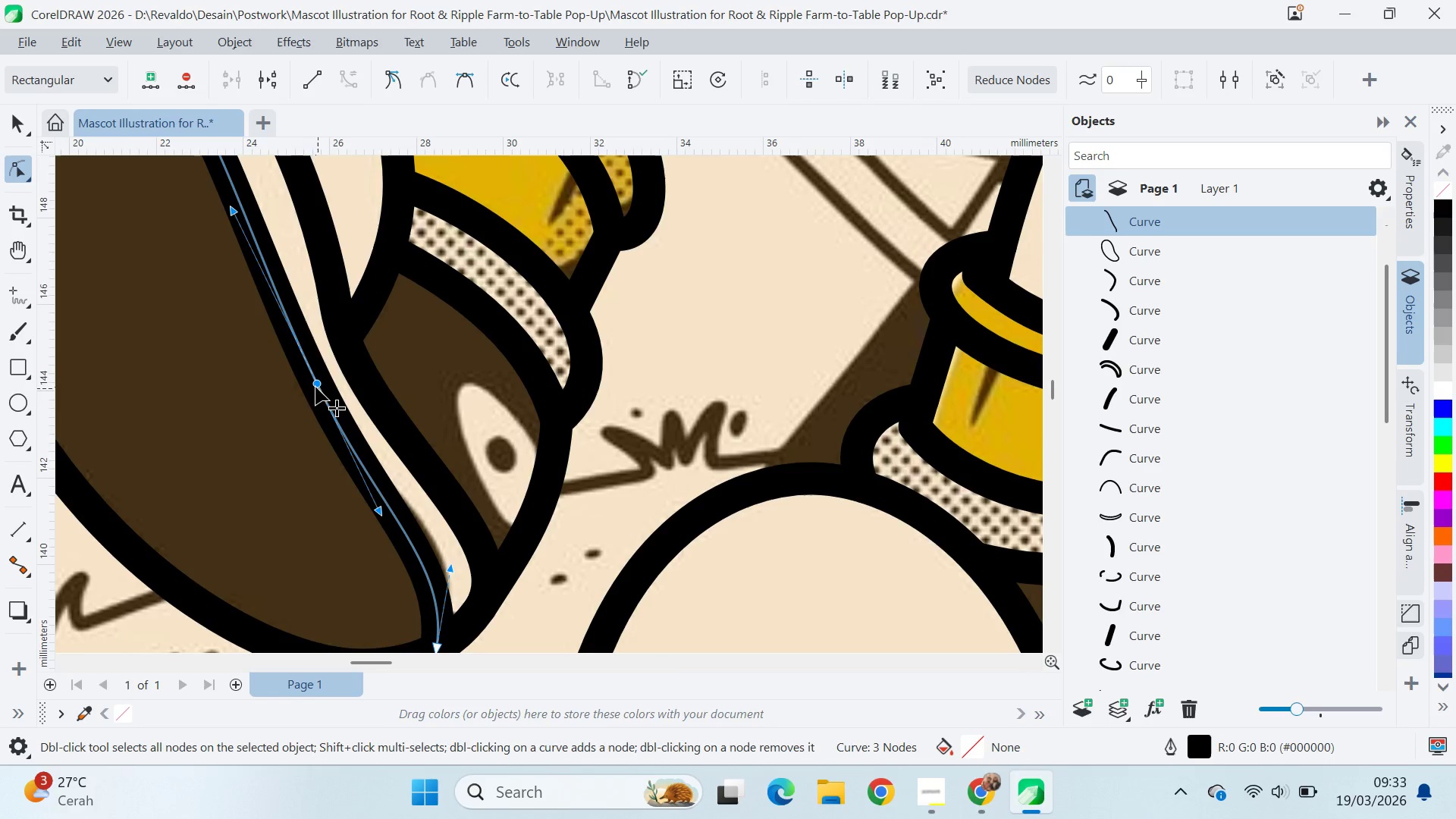 
left_click_drag(start_coordinate=[369, 508], to_coordinate=[365, 490])
 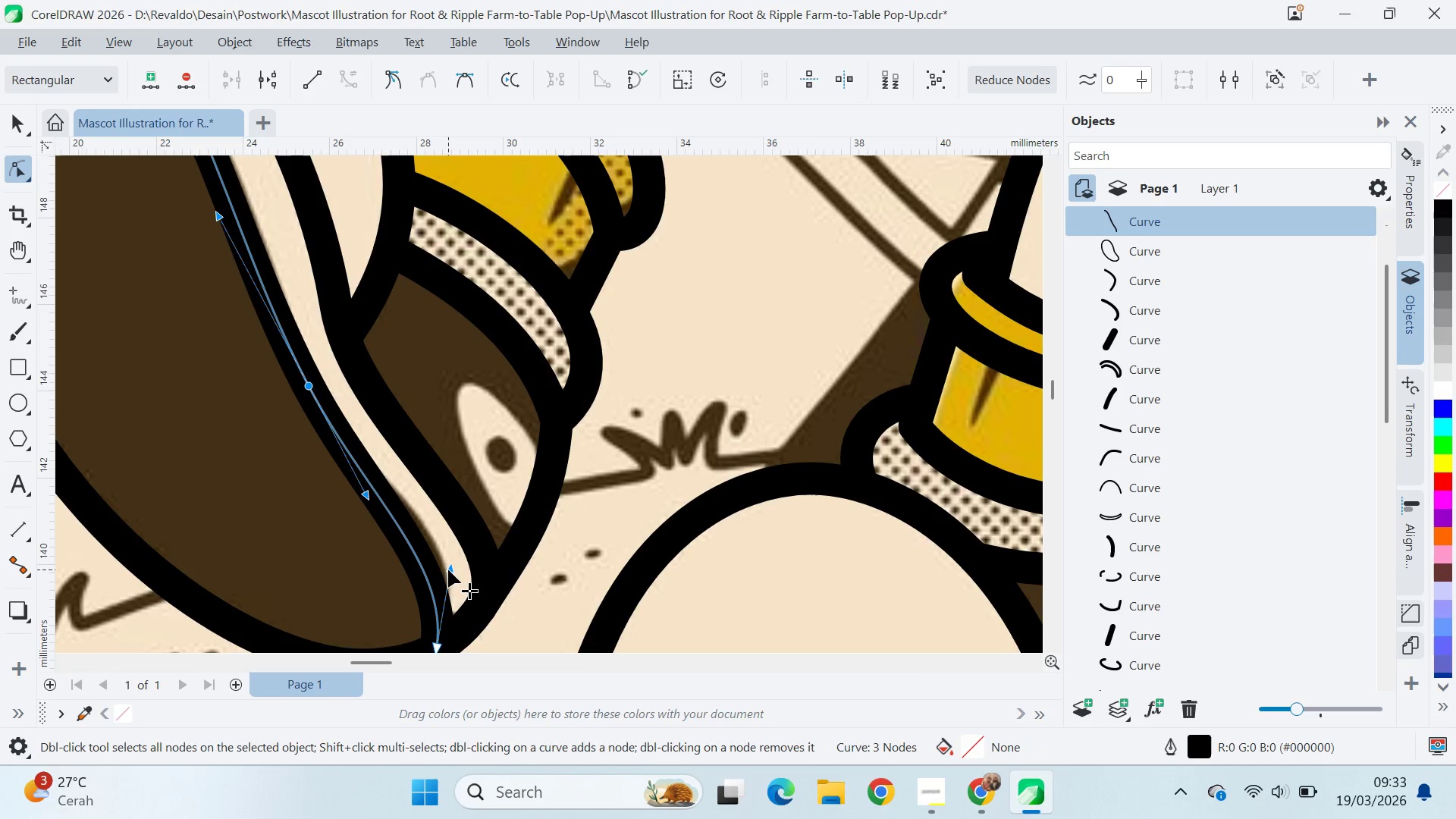 
left_click_drag(start_coordinate=[448, 569], to_coordinate=[463, 558])
 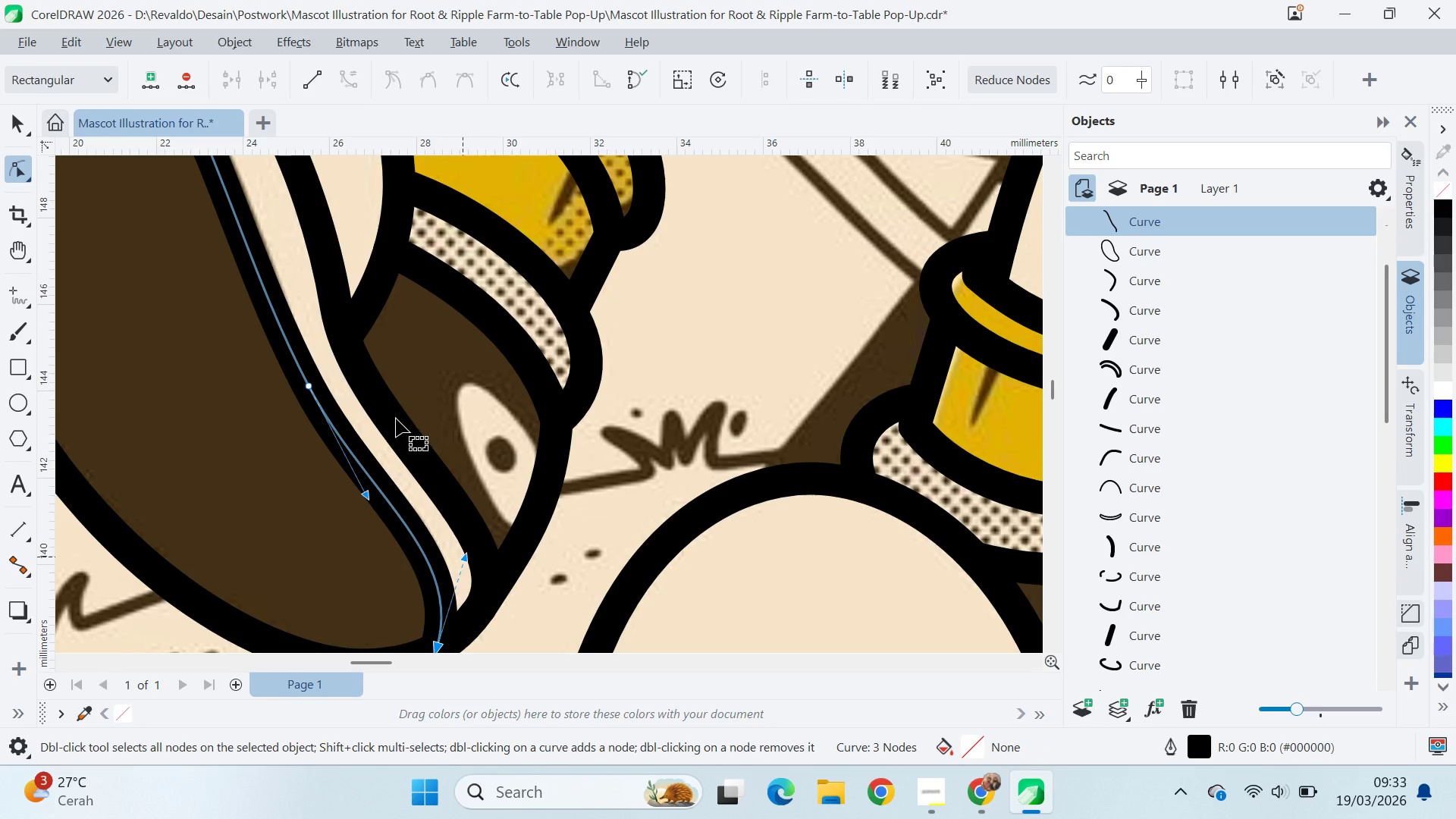 
scroll: coordinate [393, 404], scroll_direction: down, amount: 5.0
 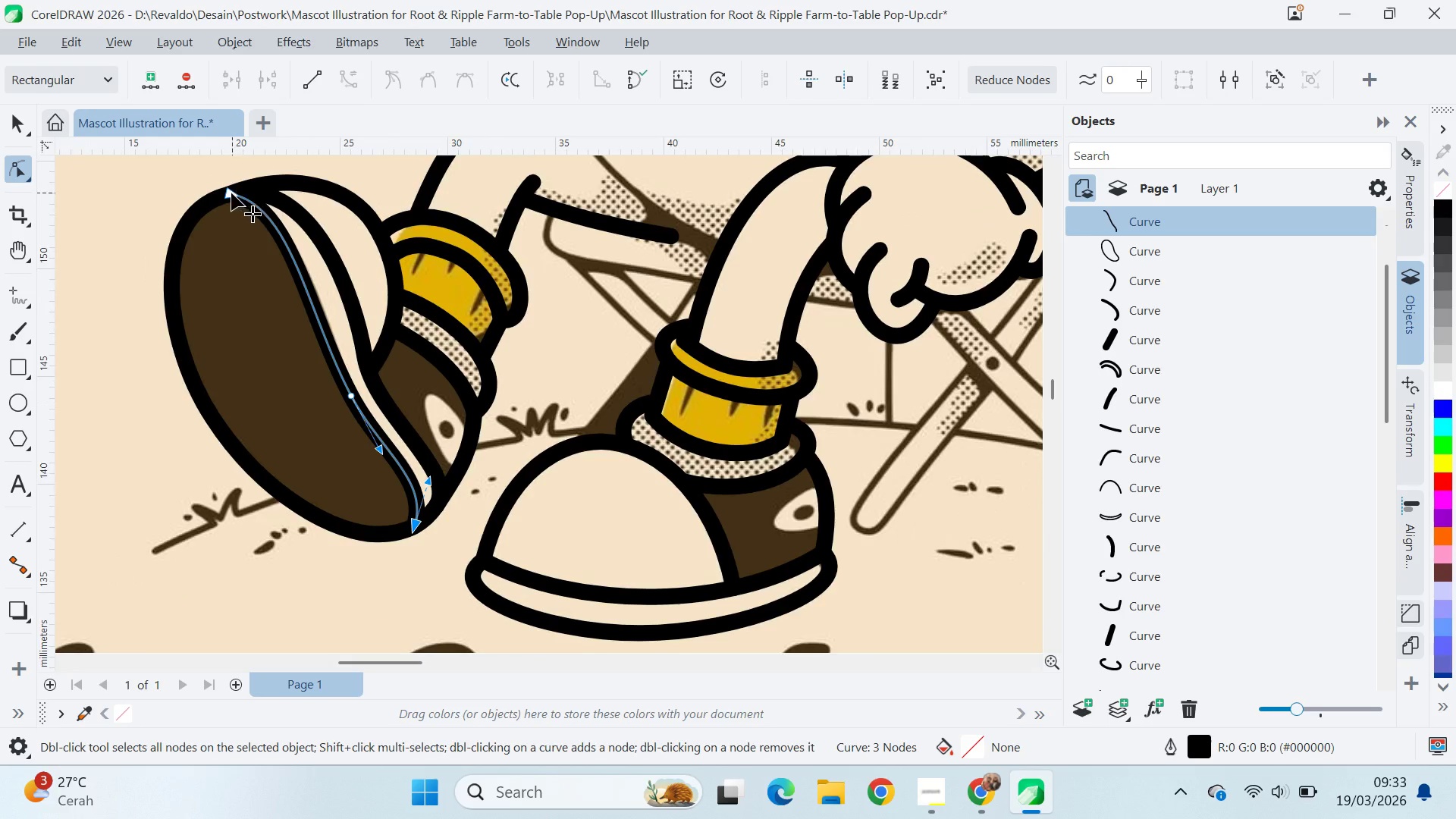 
left_click([230, 193])
 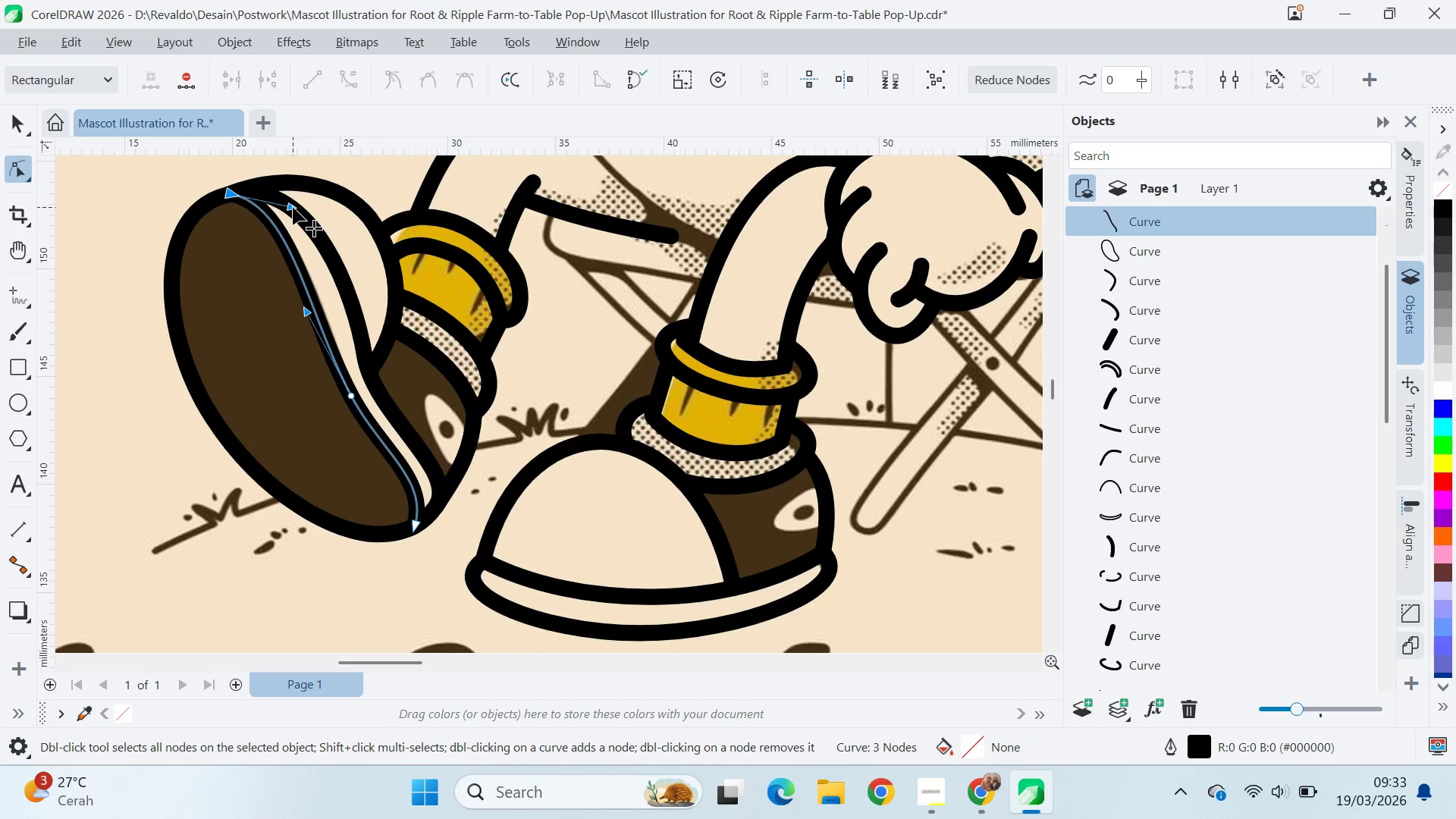 
left_click_drag(start_coordinate=[293, 207], to_coordinate=[315, 223])
 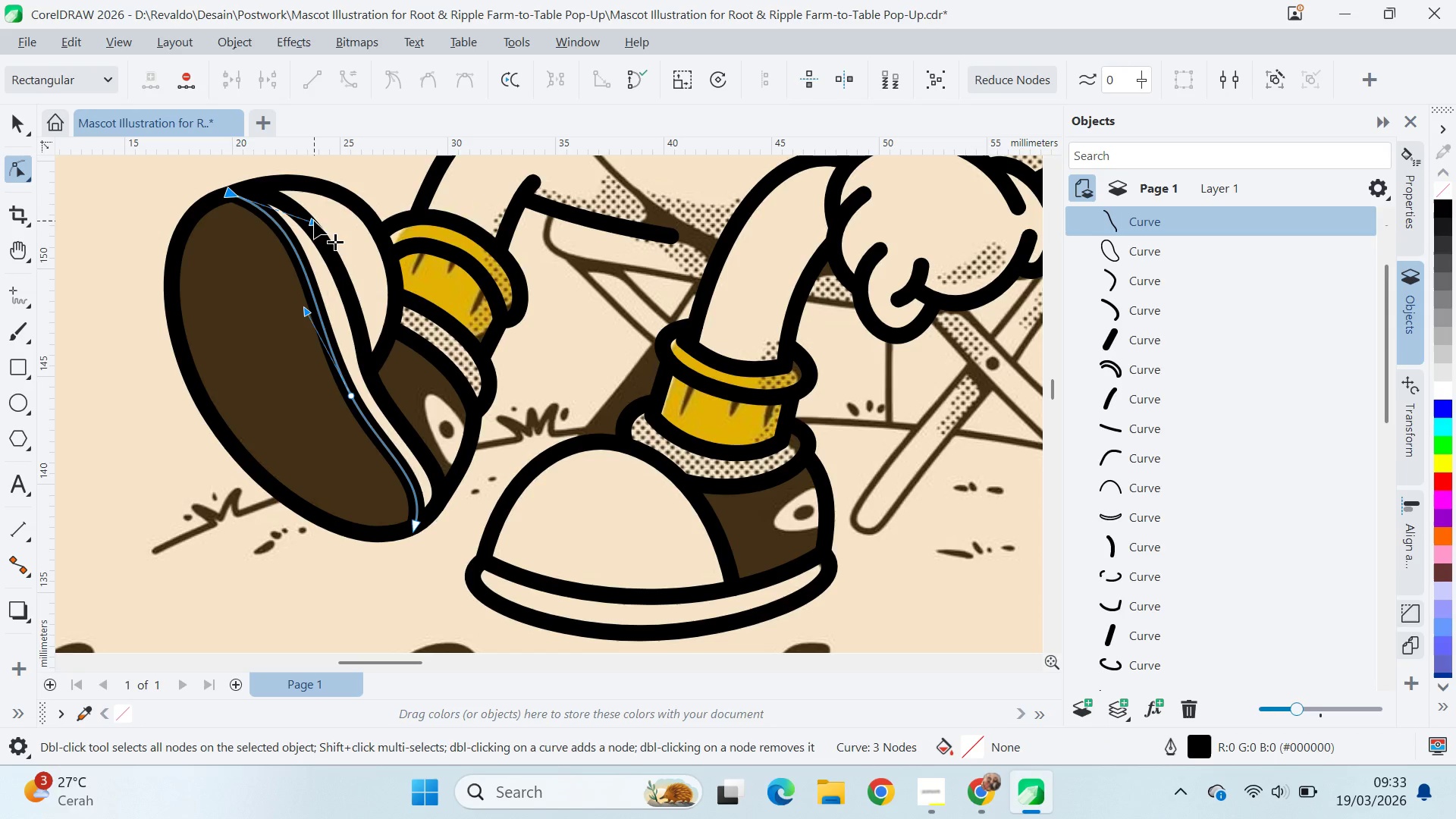 
left_click_drag(start_coordinate=[313, 221], to_coordinate=[282, 212])
 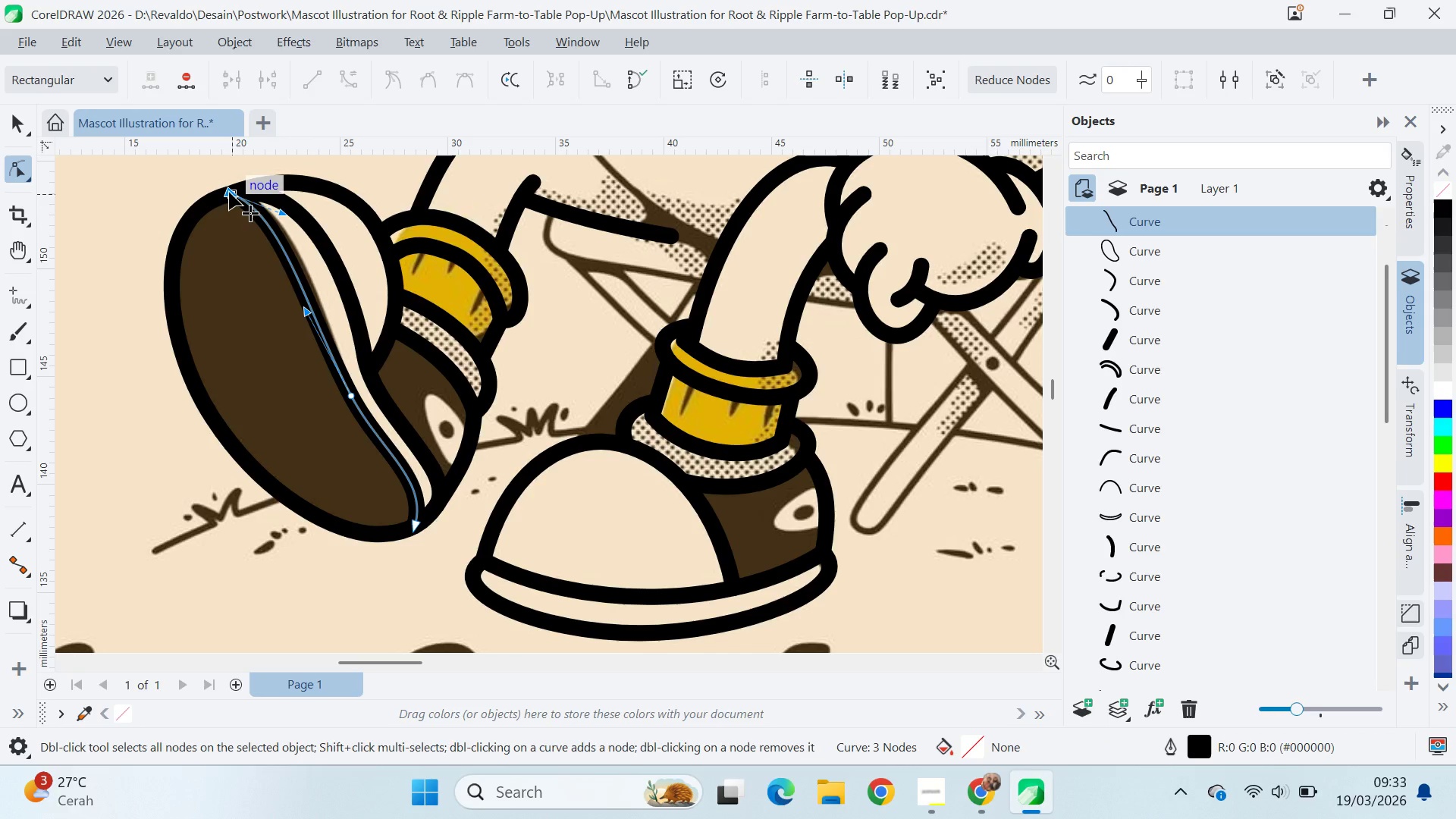 
left_click_drag(start_coordinate=[231, 193], to_coordinate=[213, 196])
 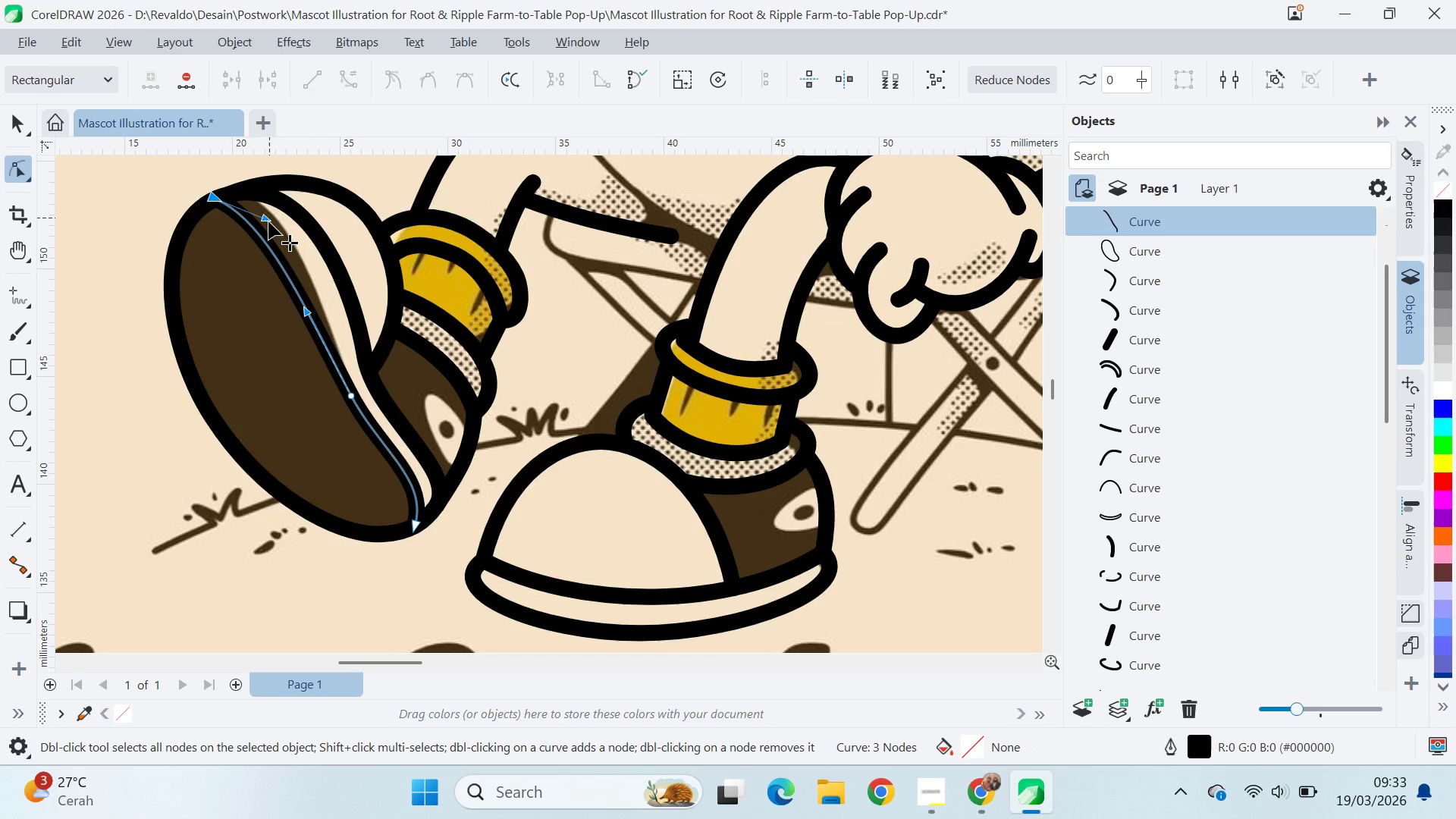 
left_click_drag(start_coordinate=[268, 221], to_coordinate=[304, 202])
 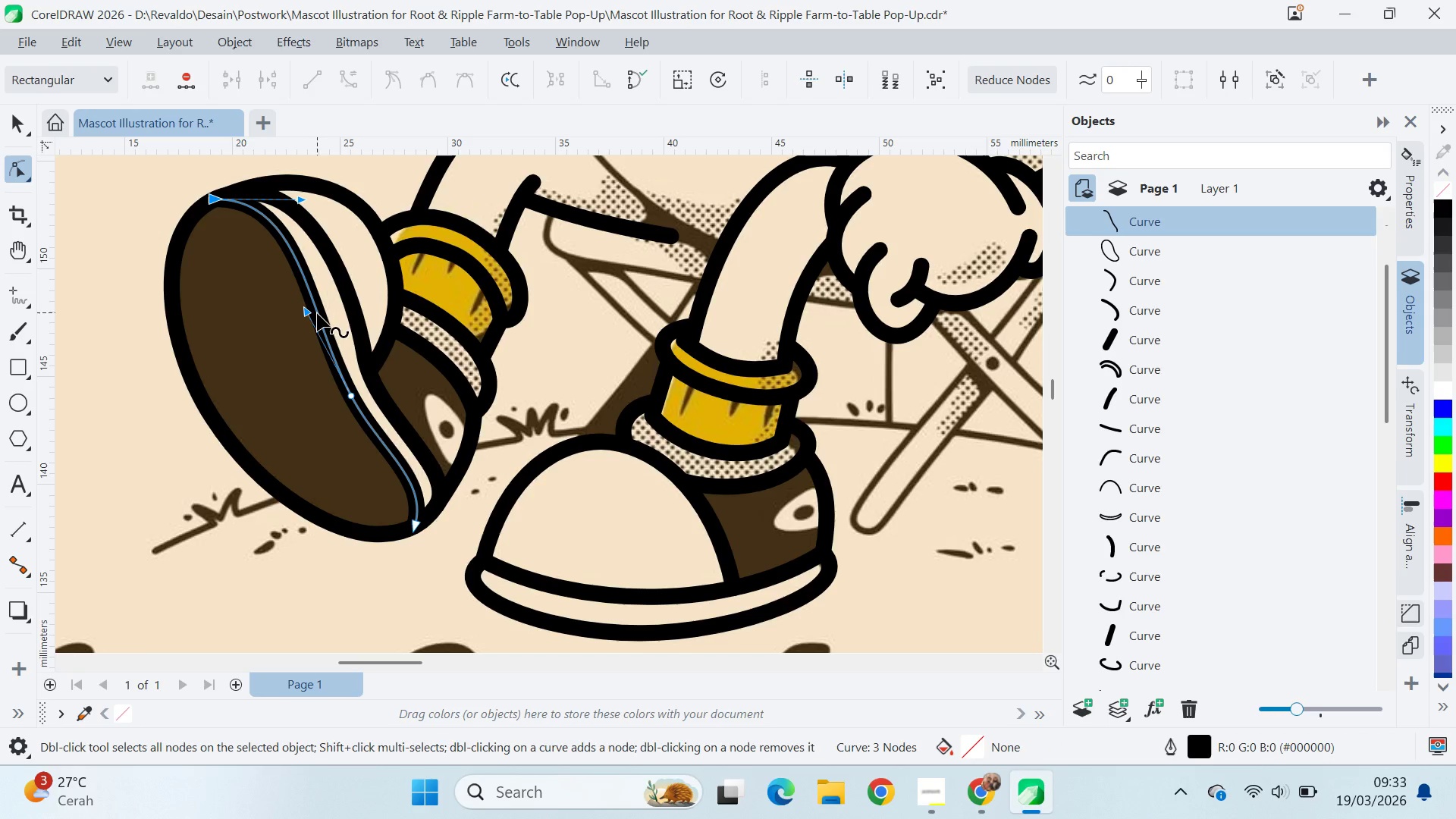 
left_click_drag(start_coordinate=[306, 312], to_coordinate=[308, 305])
 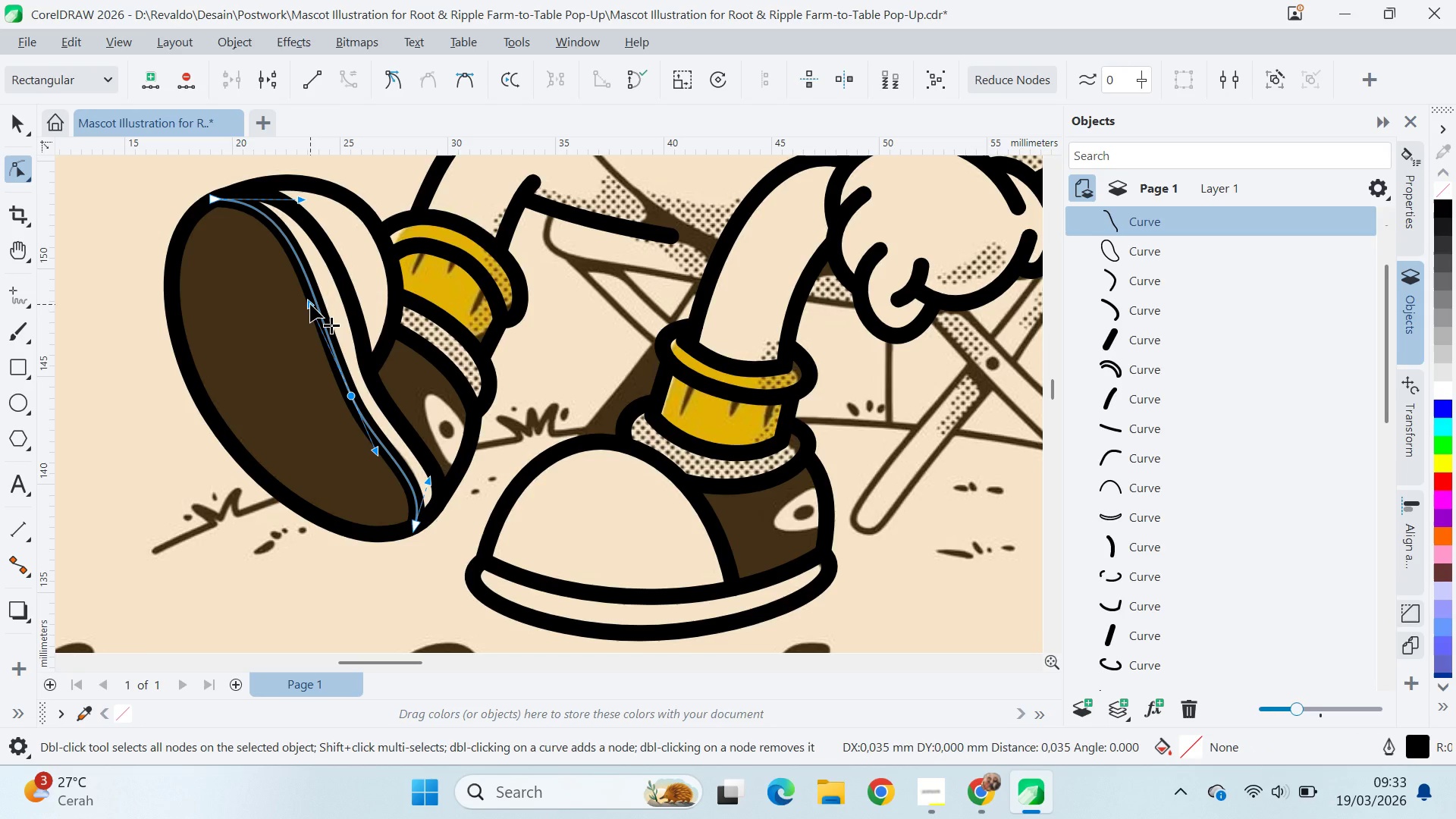 
left_click_drag(start_coordinate=[309, 304], to_coordinate=[306, 305])
 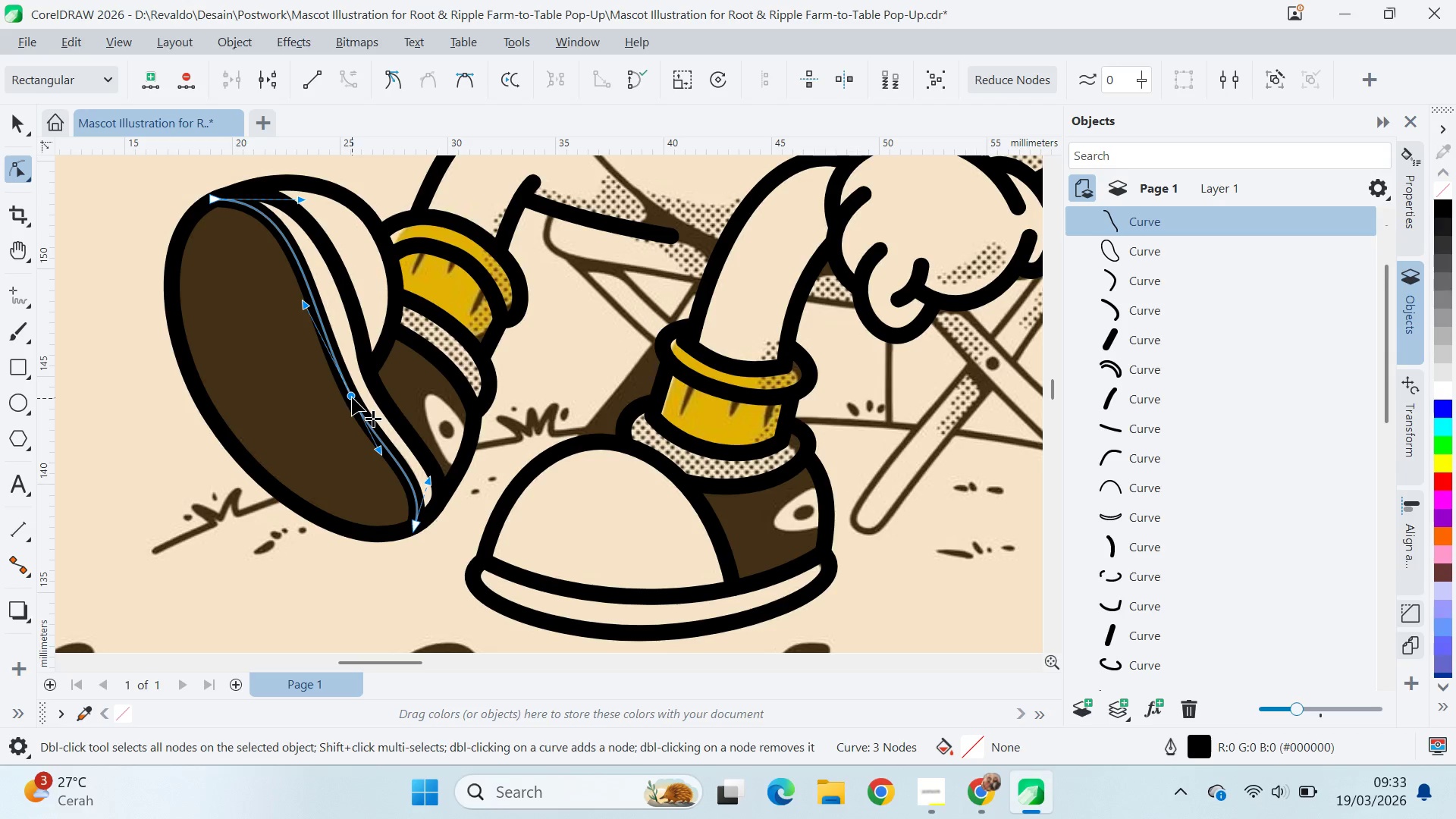 
scroll: coordinate [351, 395], scroll_direction: up, amount: 2.0
 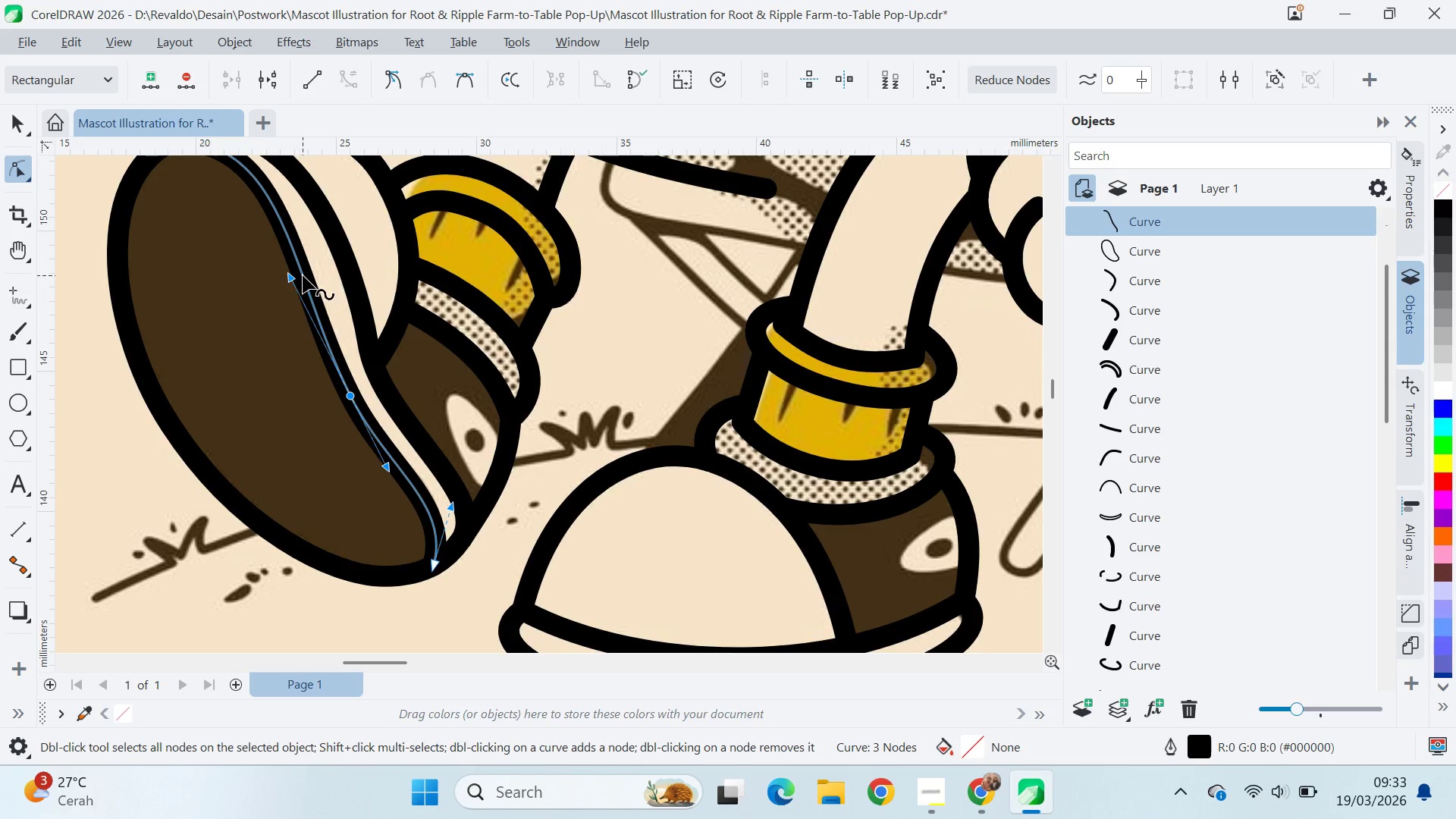 
double_click([300, 274])
 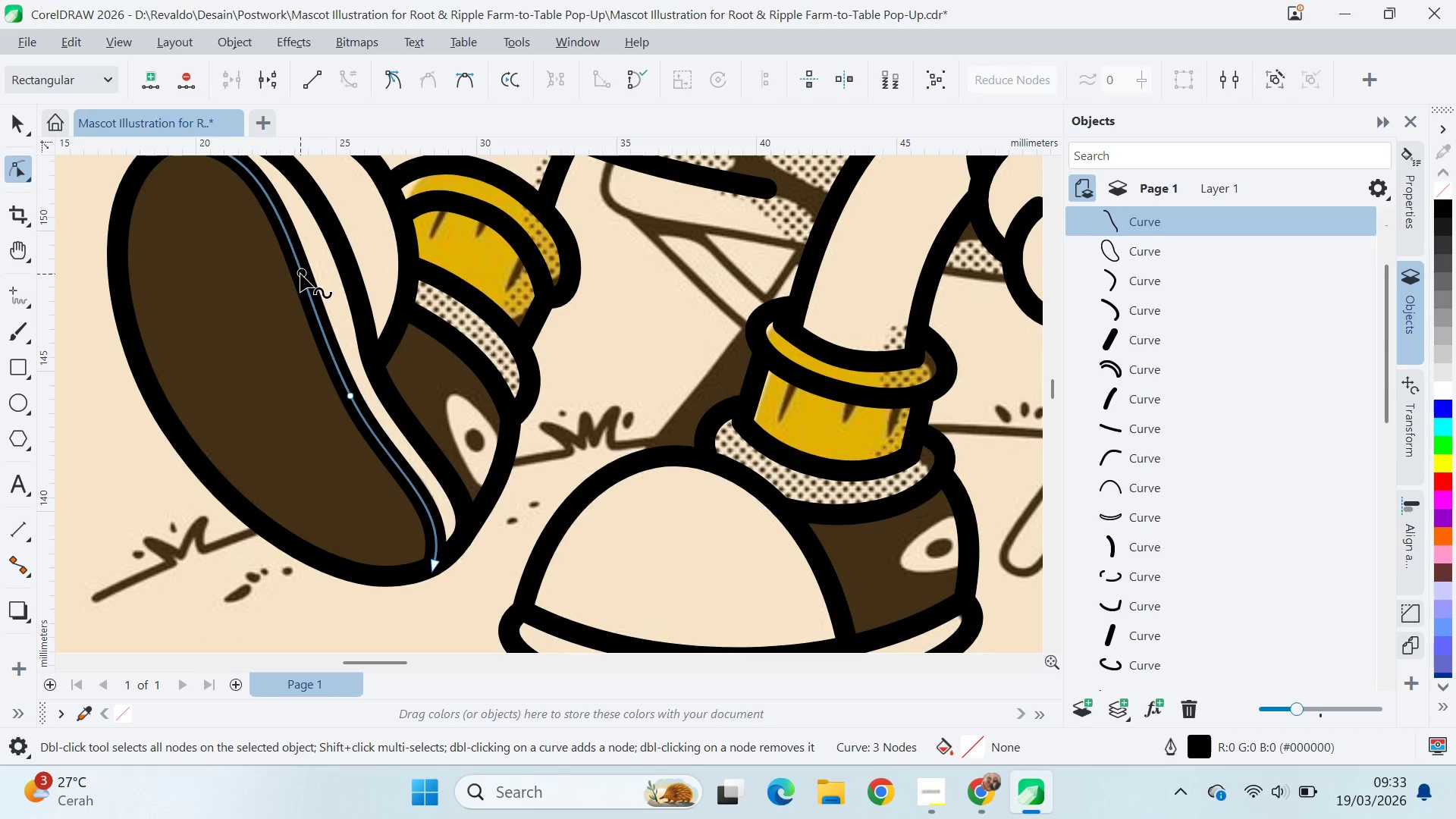 
triple_click([300, 274])
 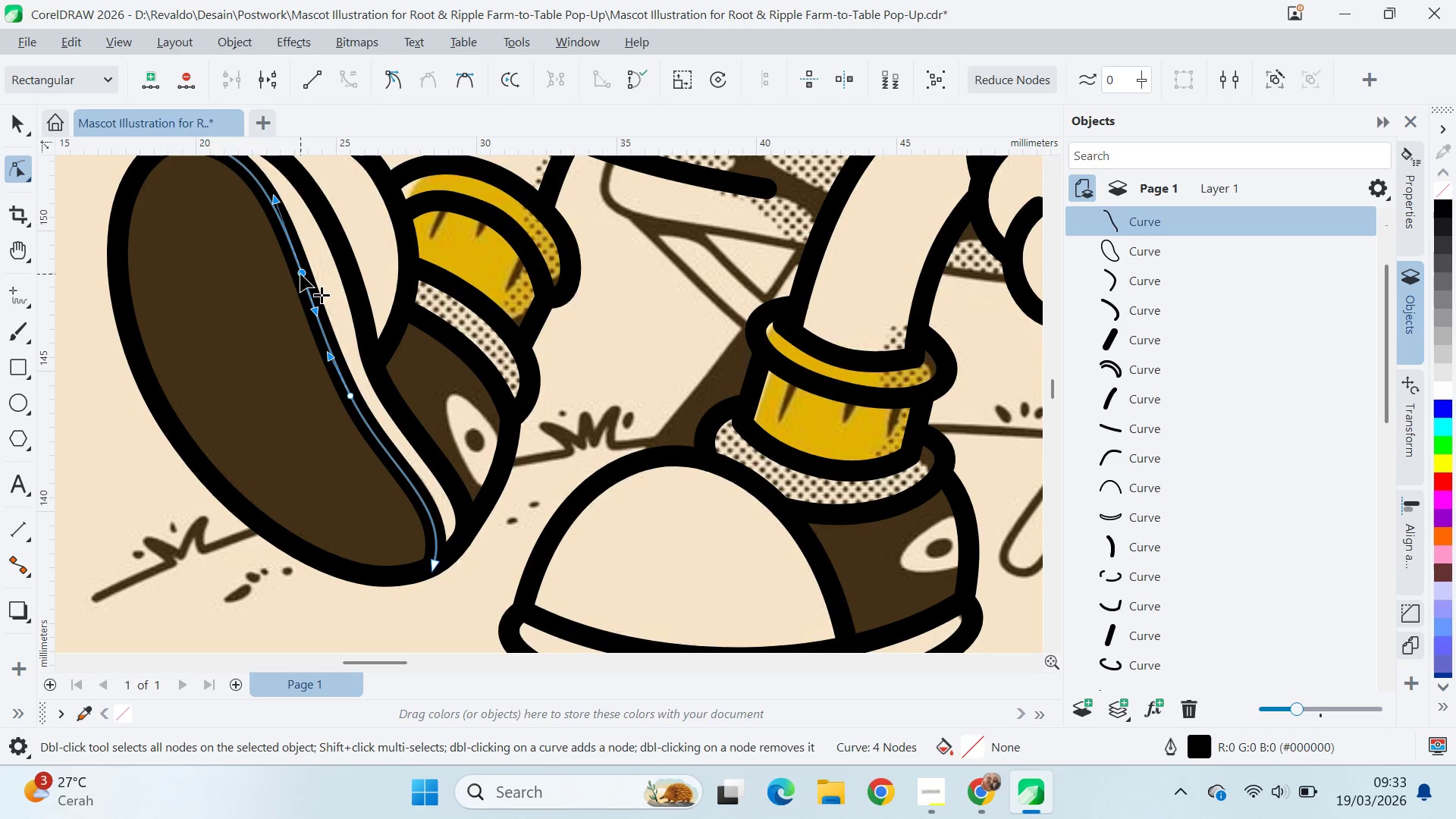 
triple_click([300, 274])
 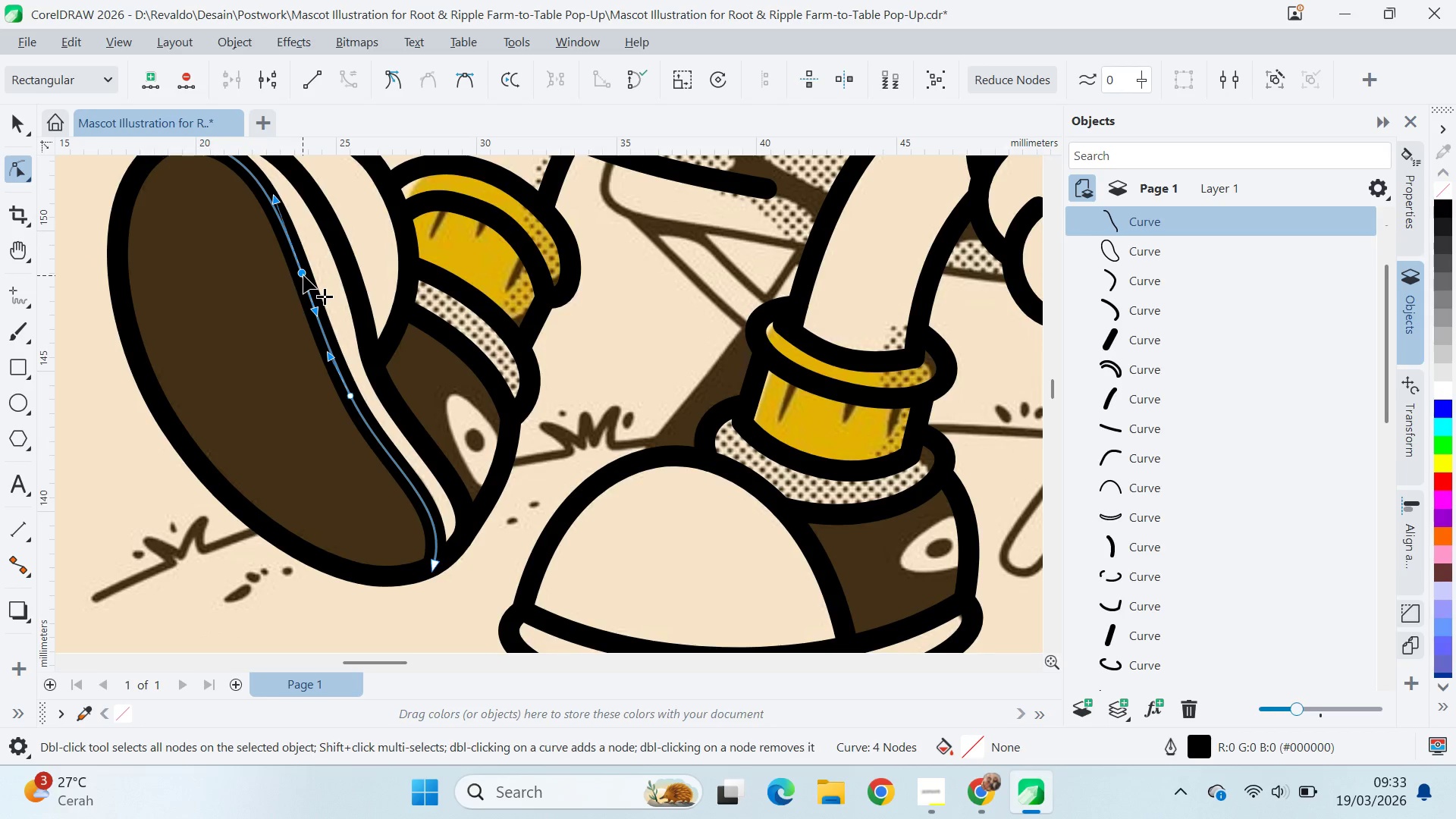 
left_click_drag(start_coordinate=[303, 275], to_coordinate=[311, 277])
 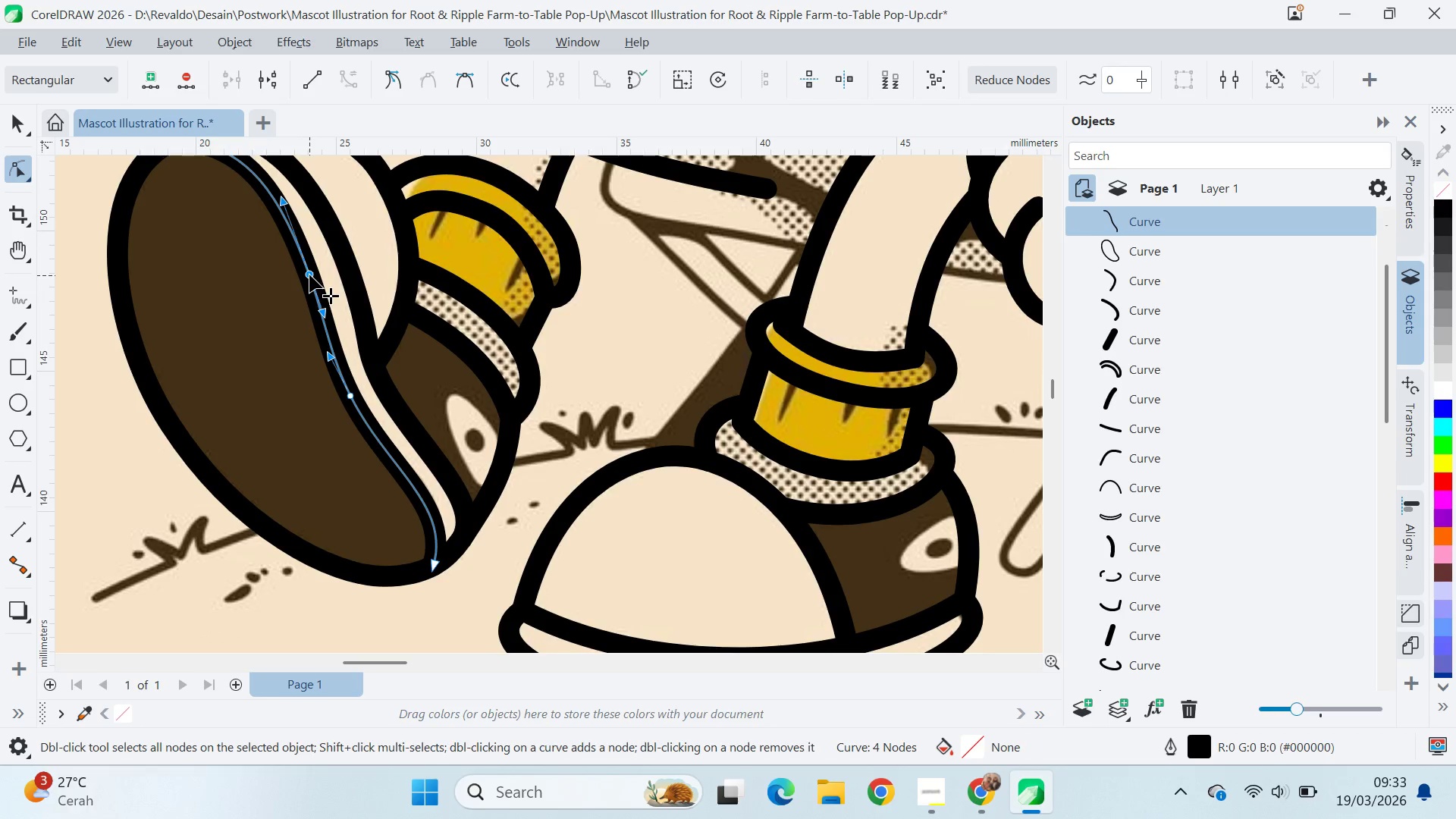 
key(Control+Z)
 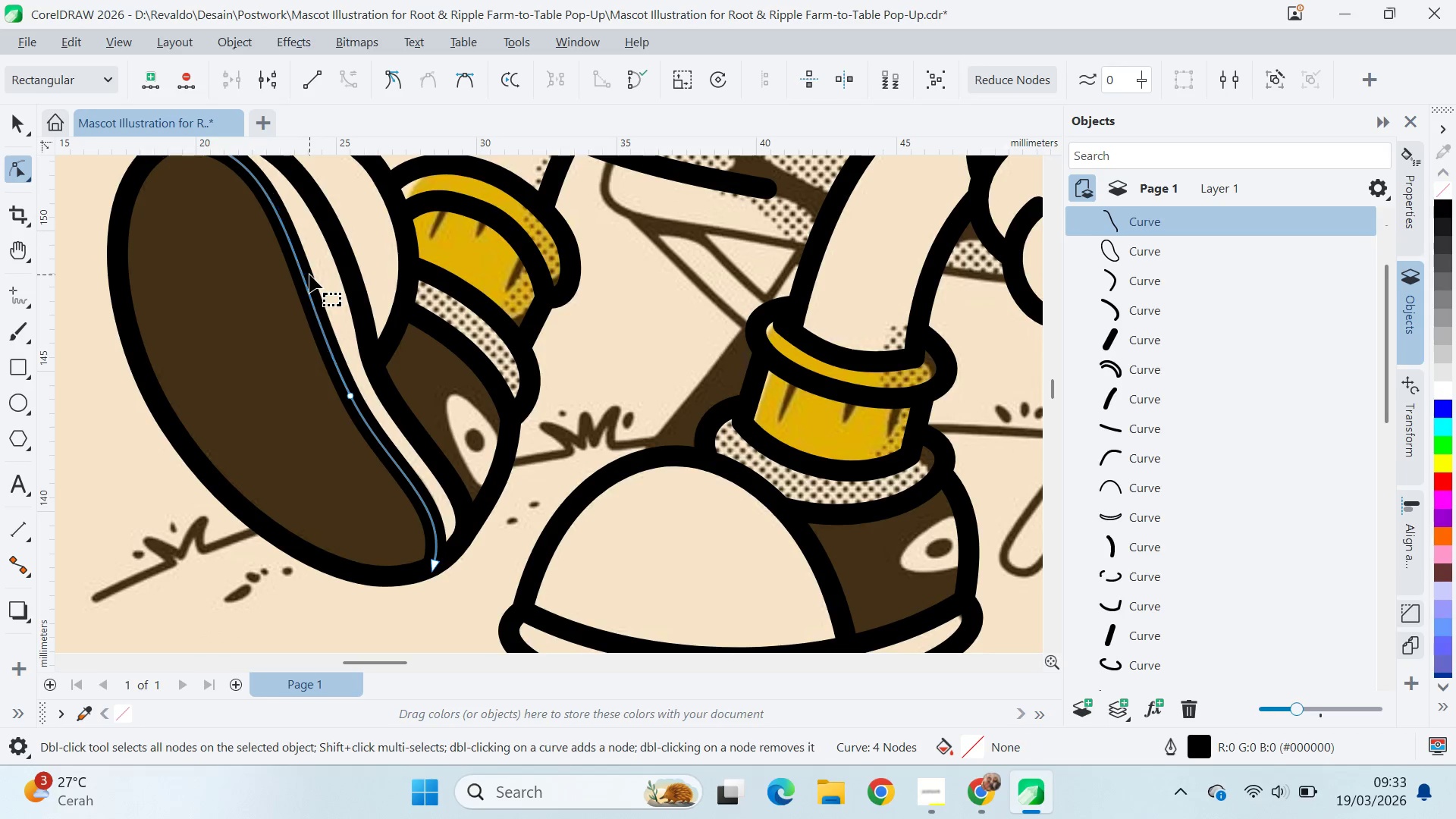 
key(Control+Z)
 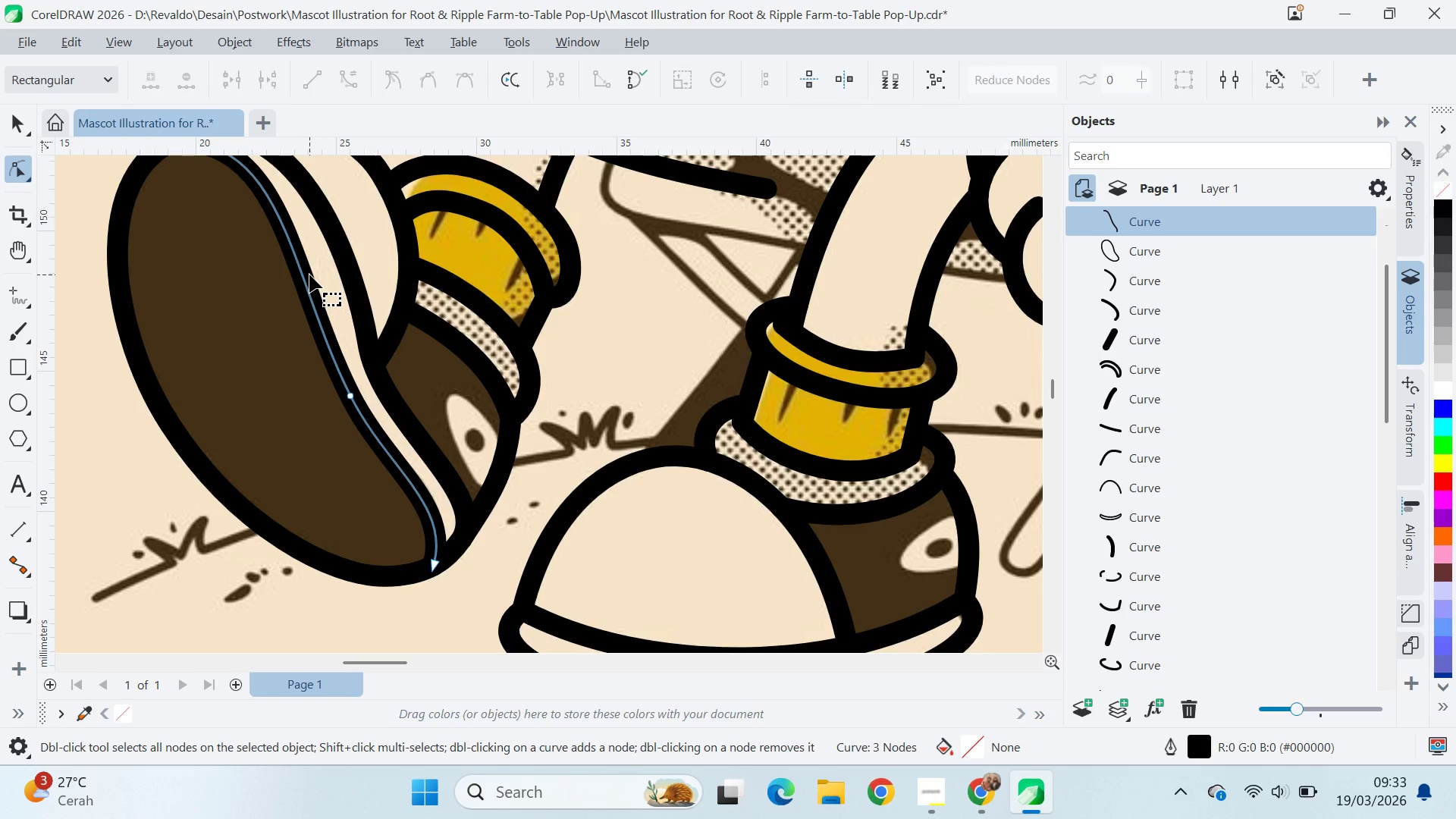 
key(Control+Z)
 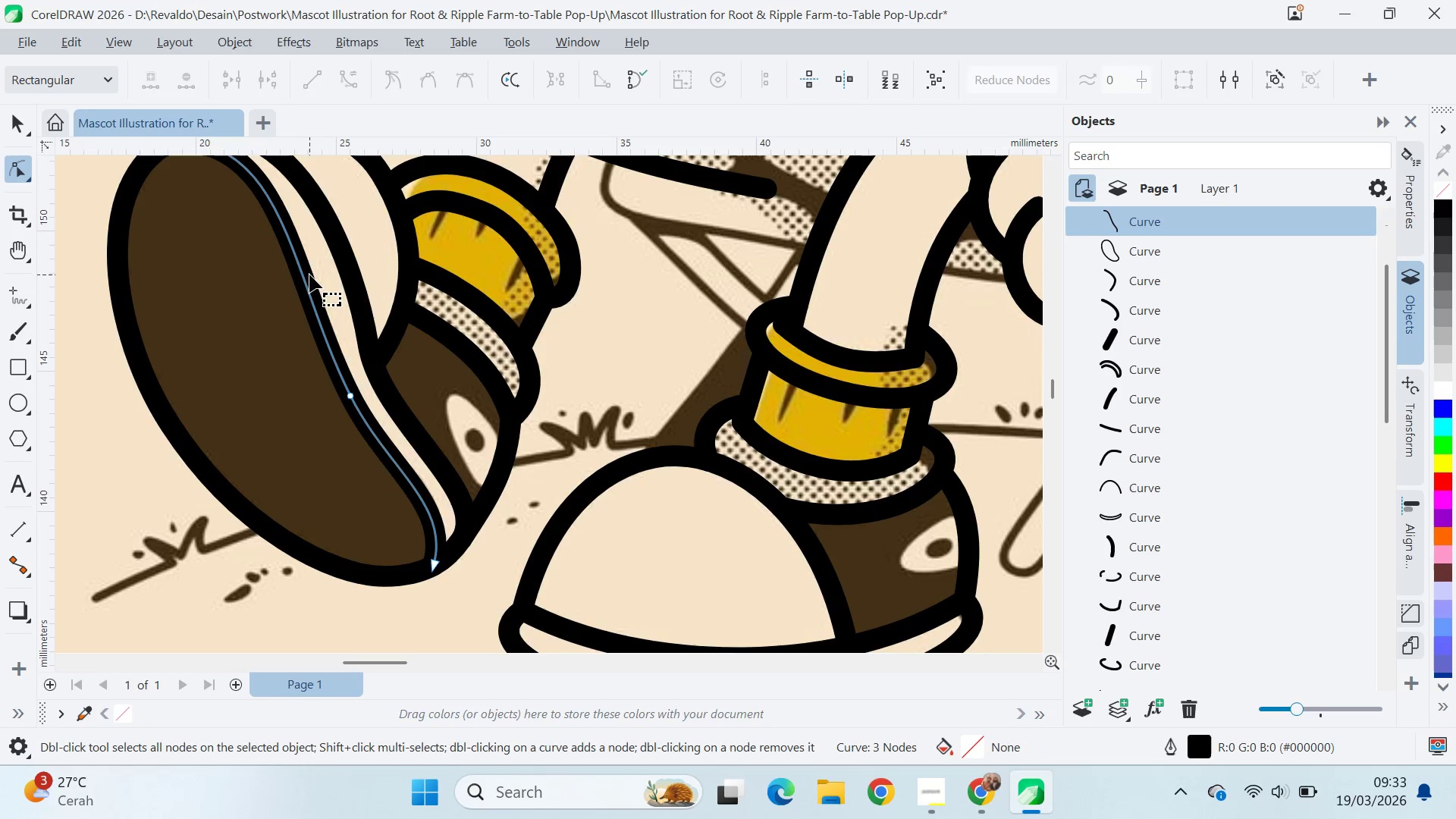 
key(Control+Z)
 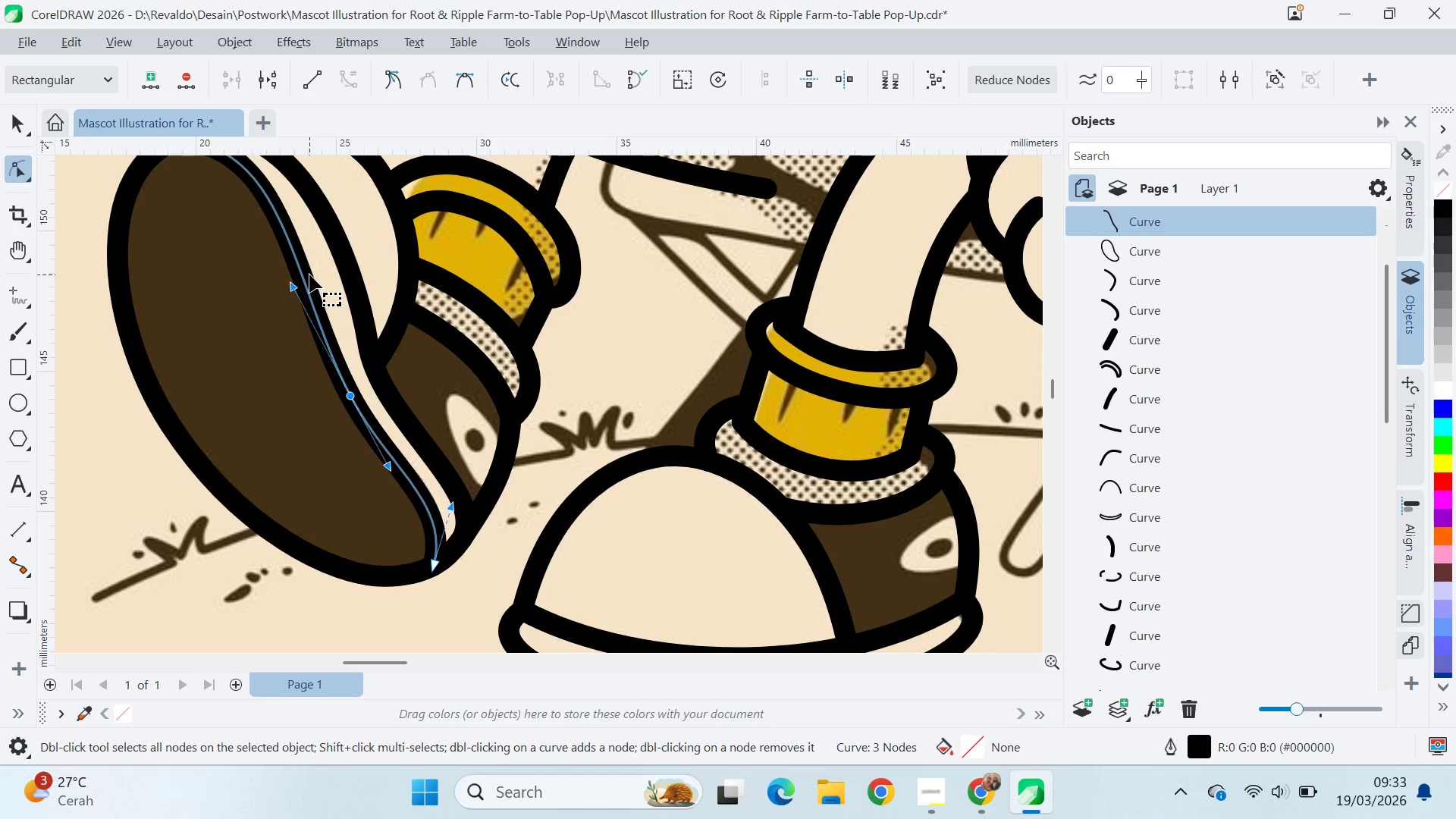 
key(Control+Z)
 